 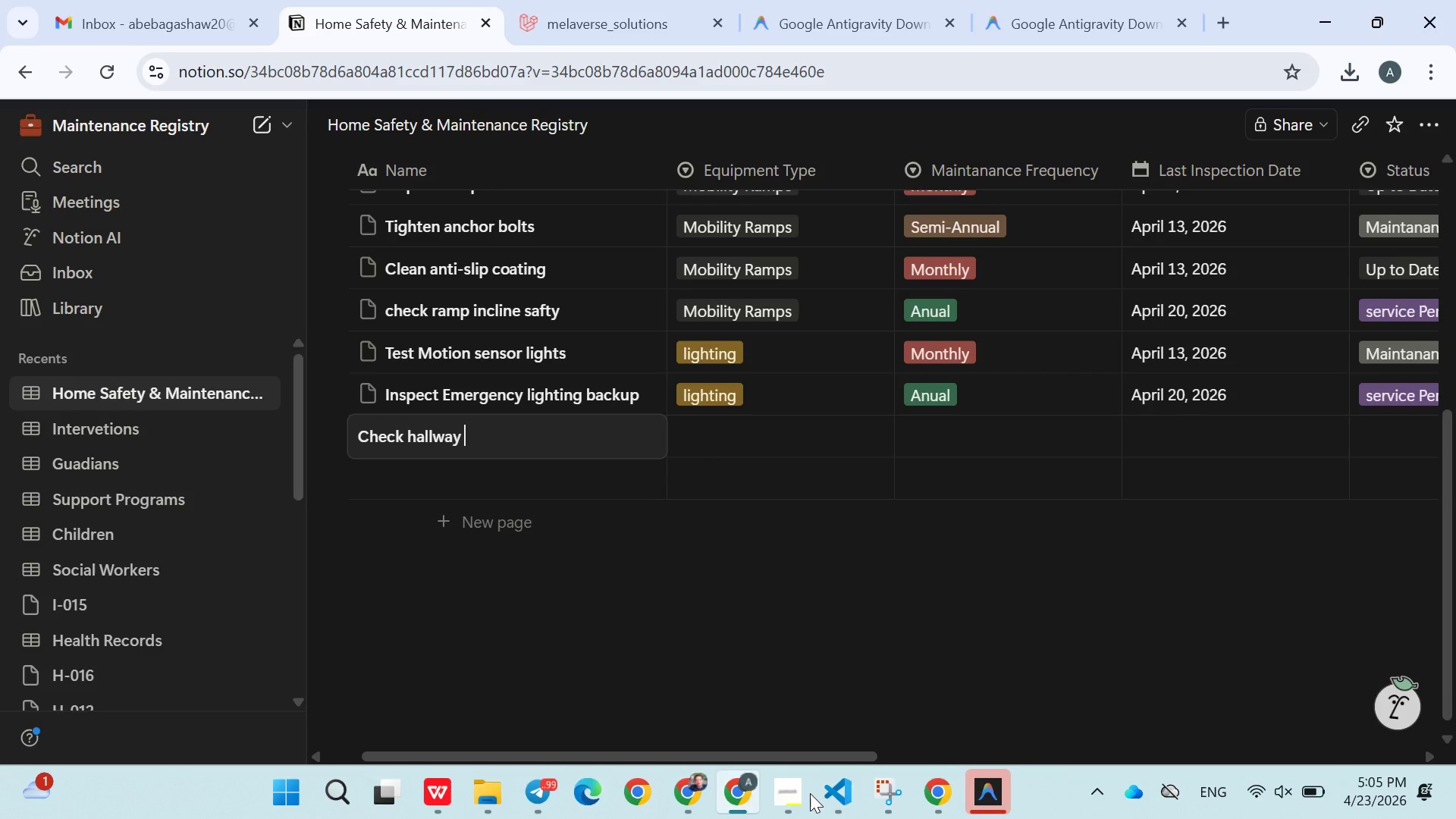 
left_click([405, 431])
 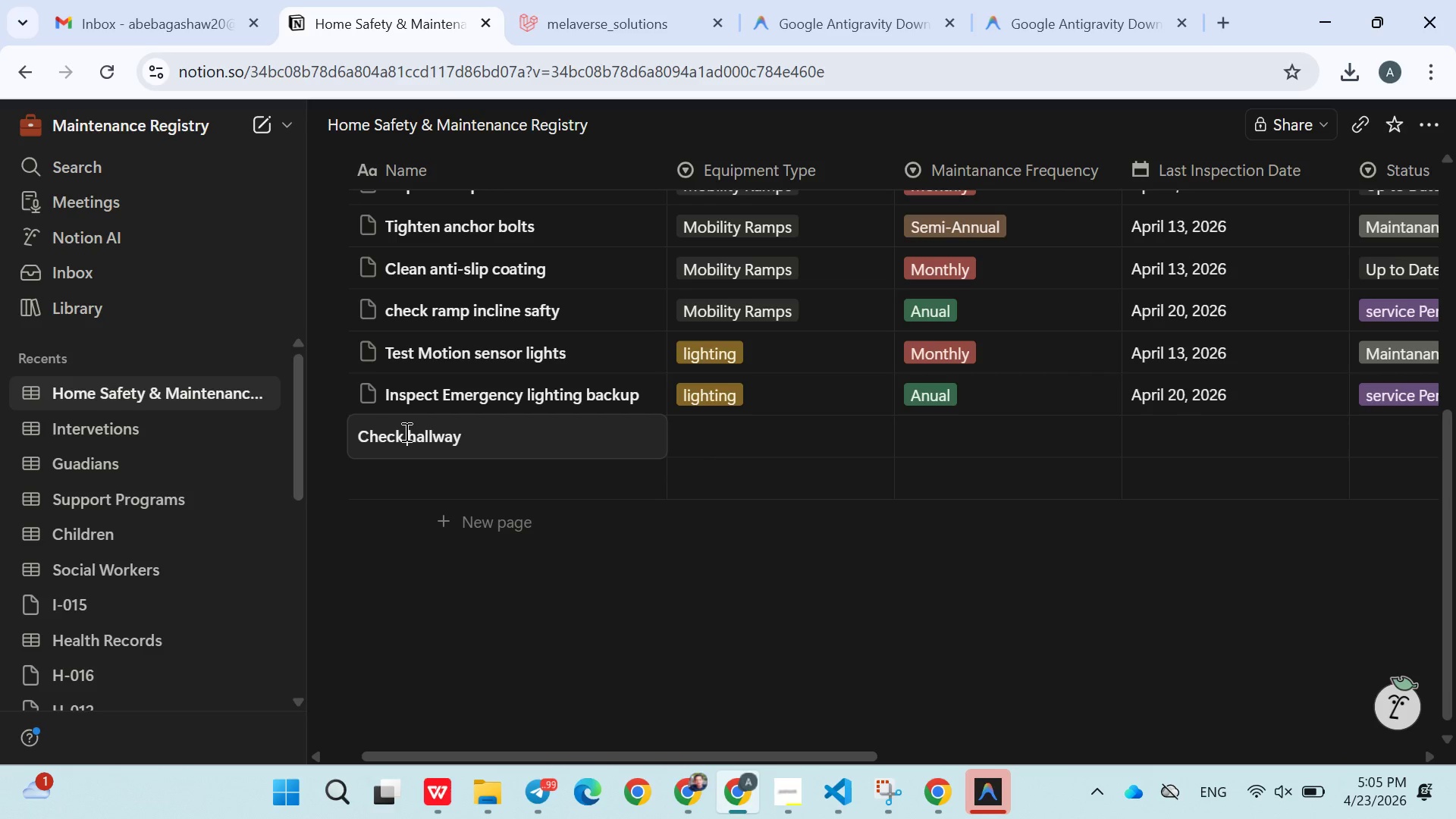 
key(ArrowRight)
 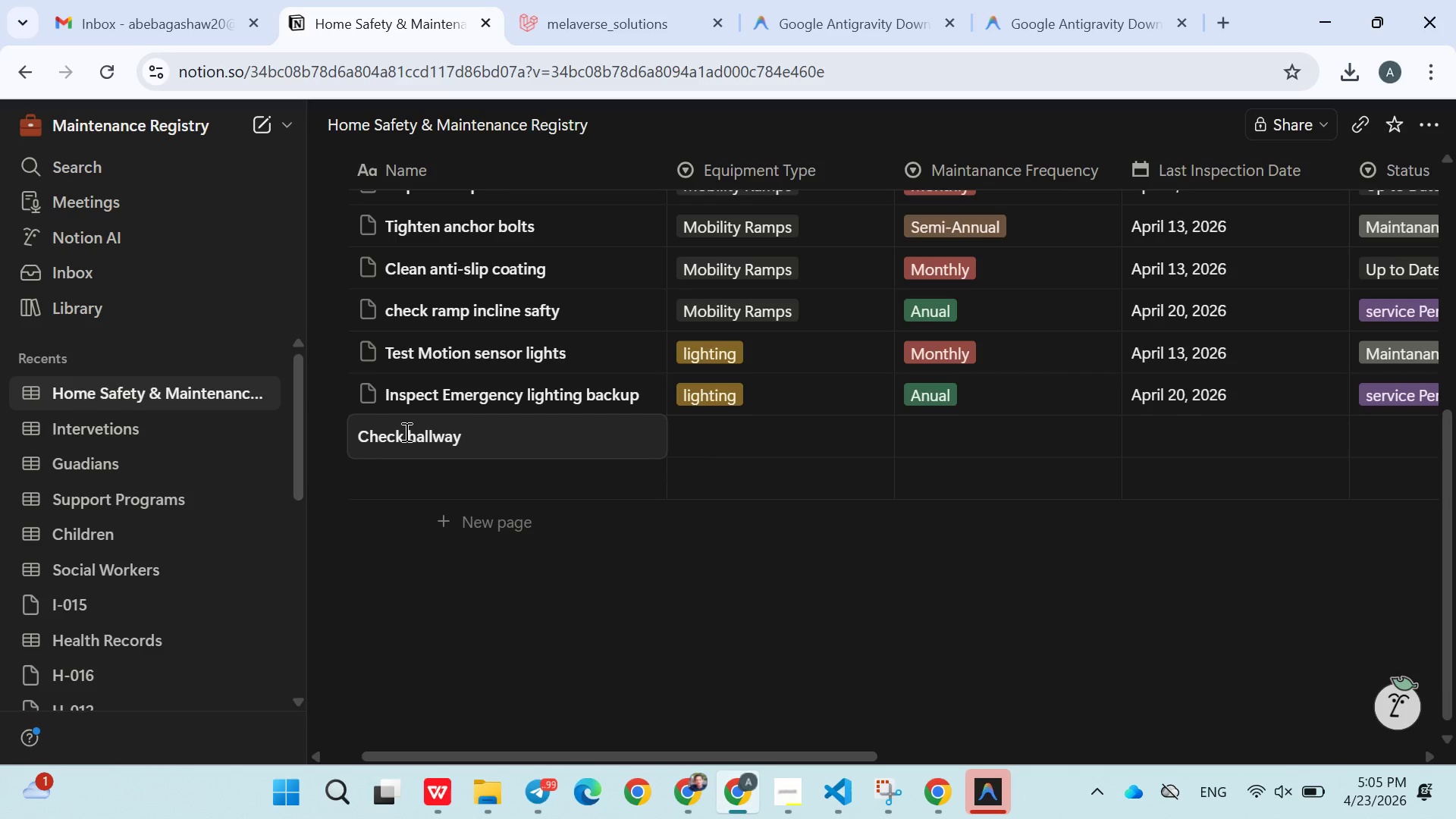 
key(Backspace)
 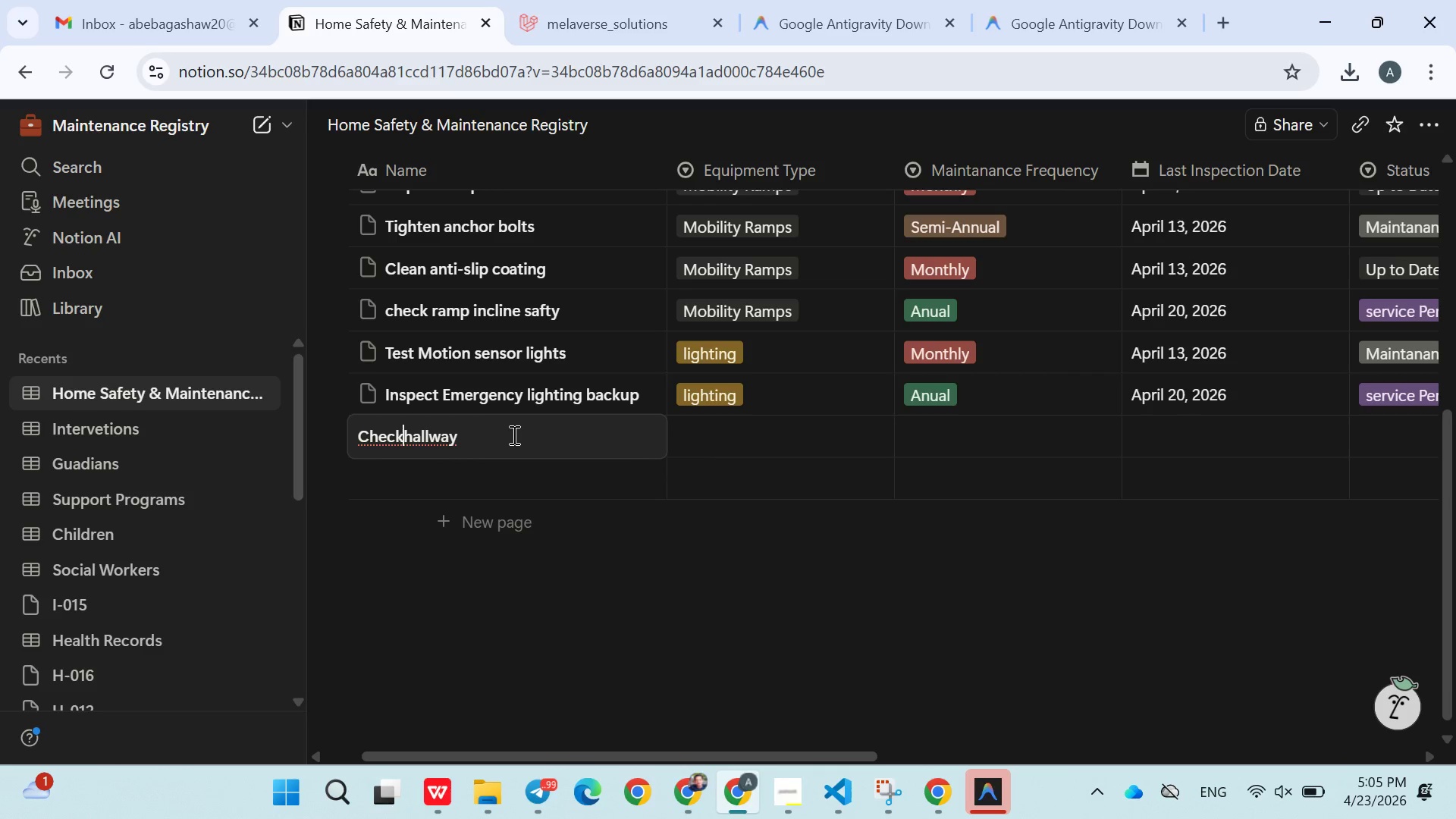 
left_click([516, 439])
 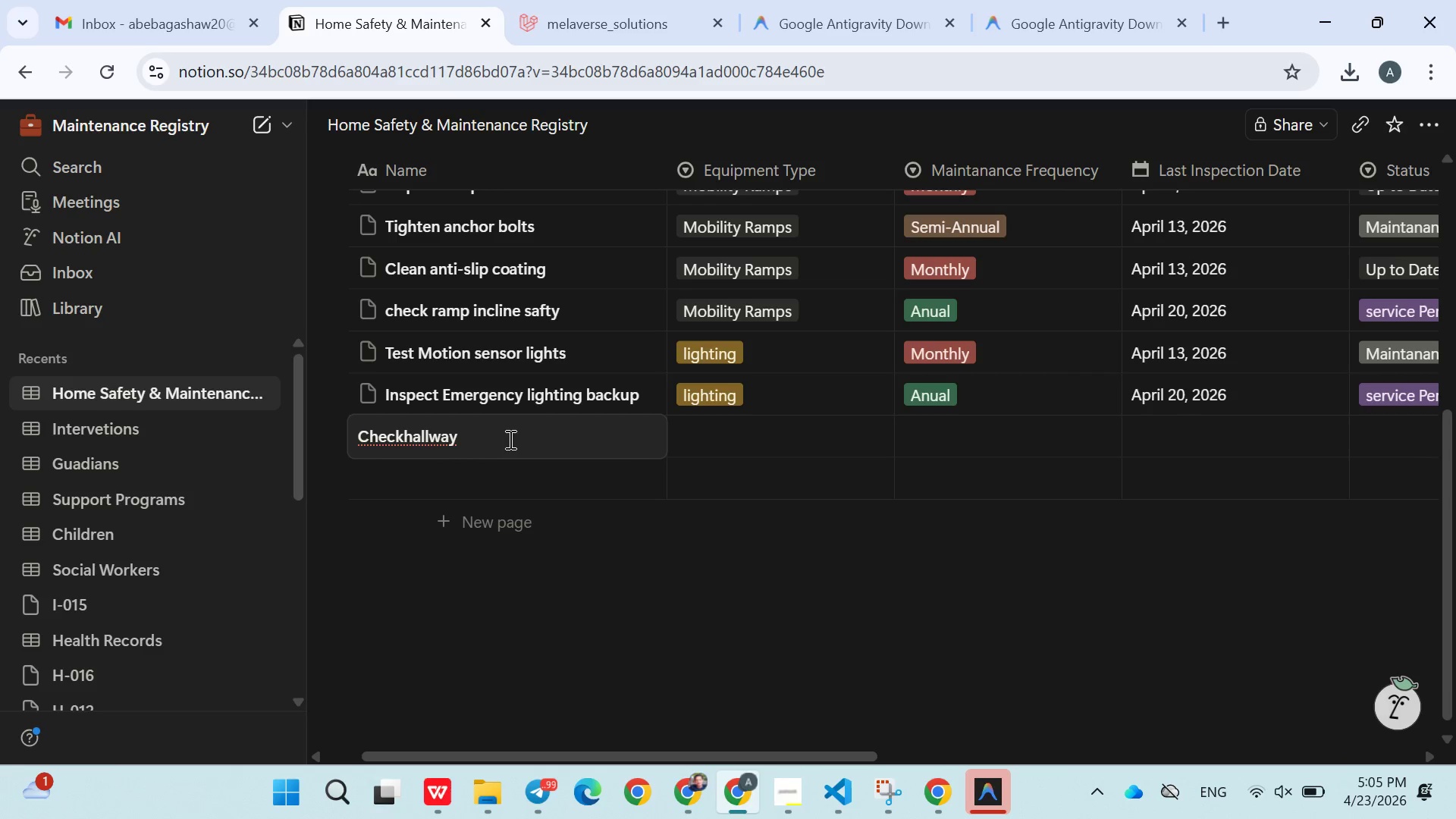 
left_click([397, 434])
 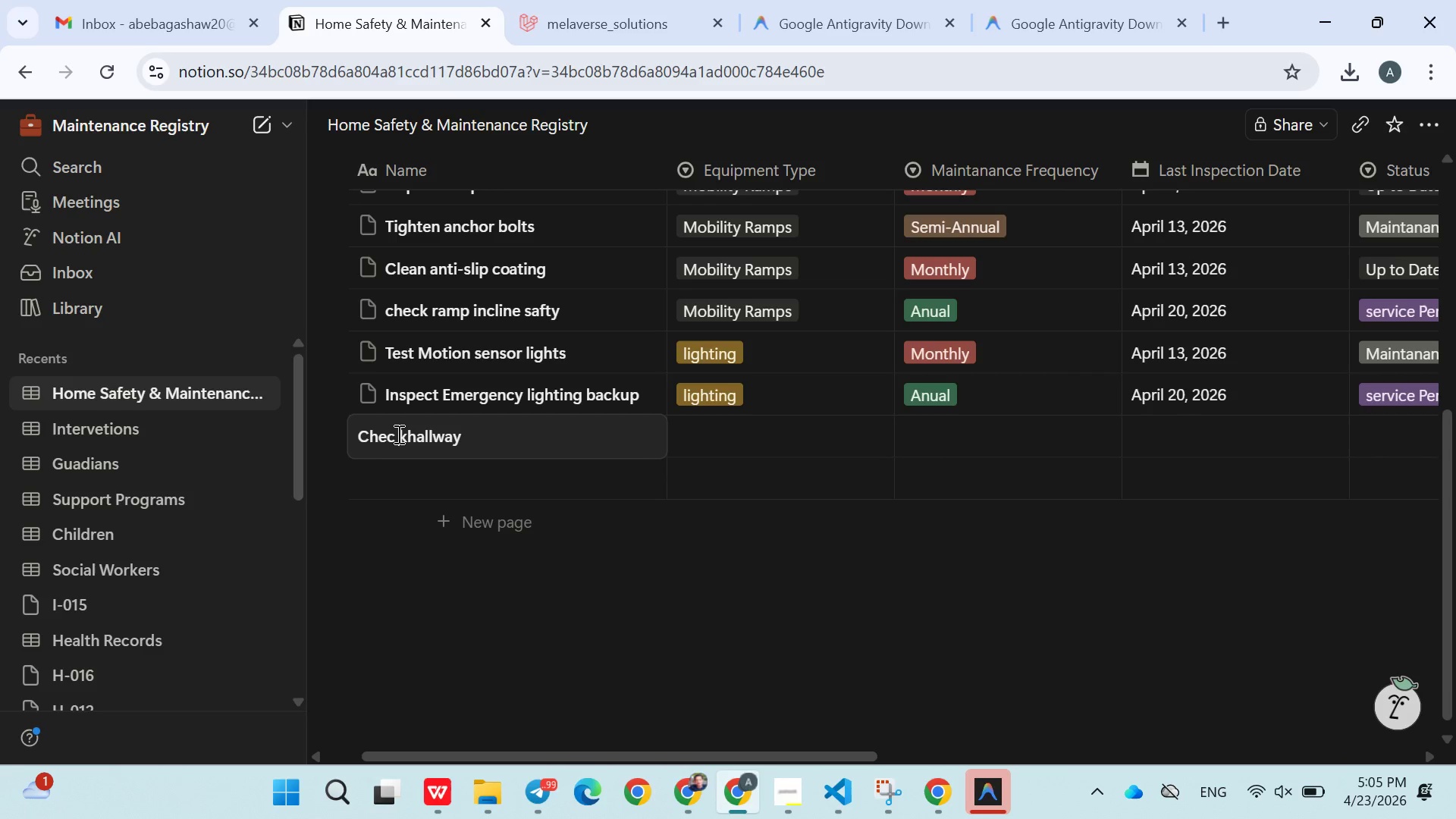 
key(Space)
 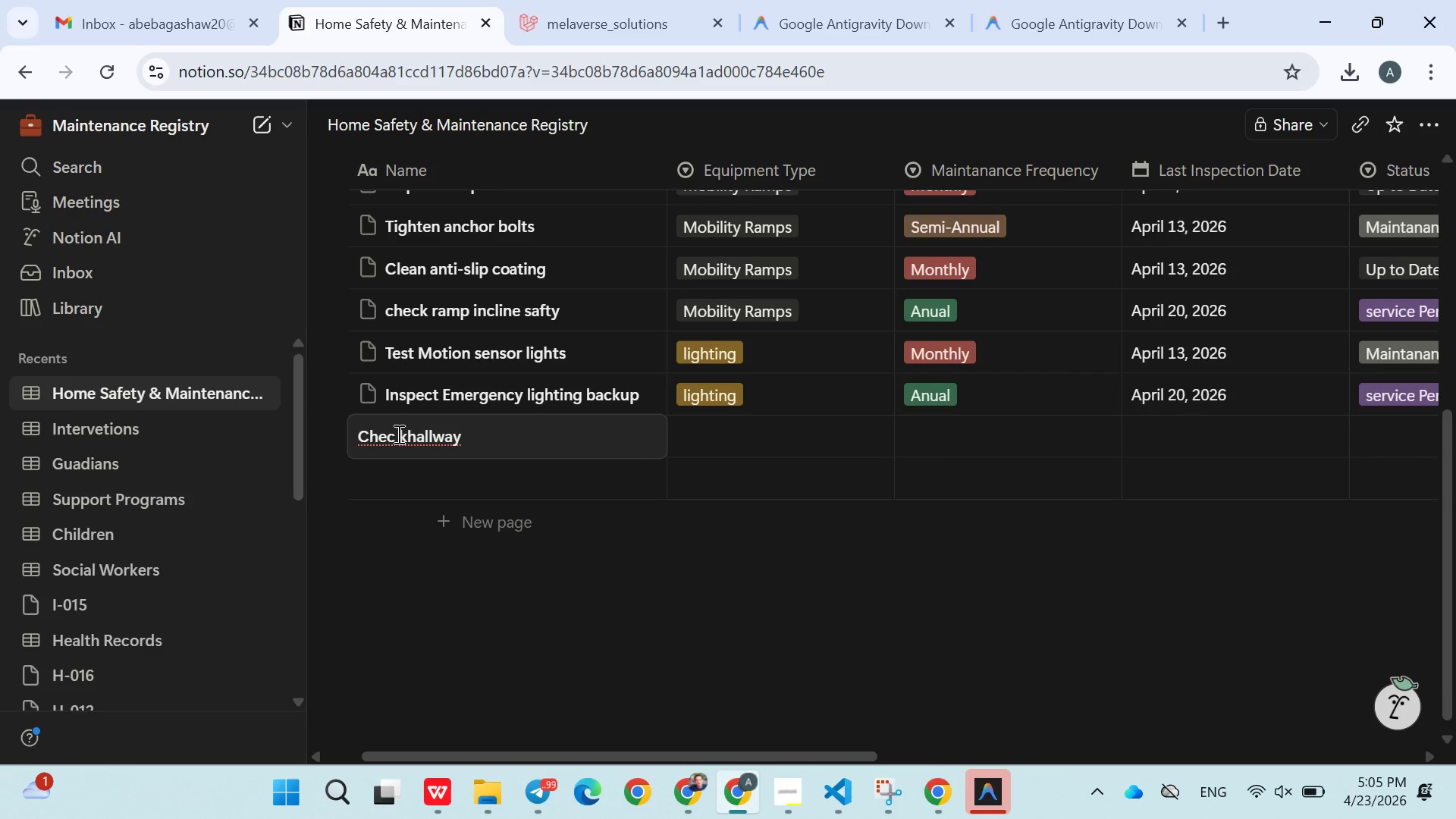 
key(Backspace)
 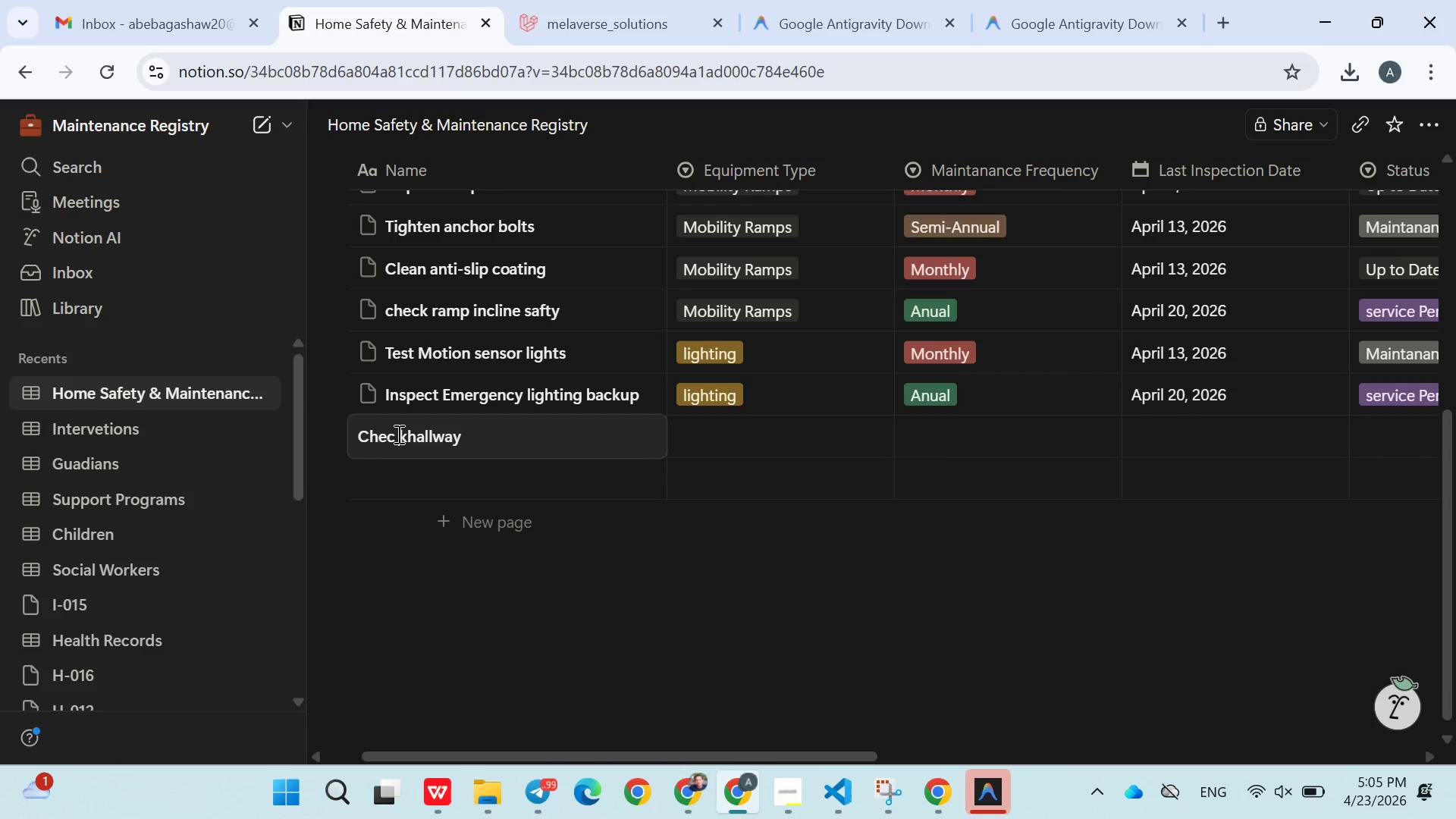 
key(Space)
 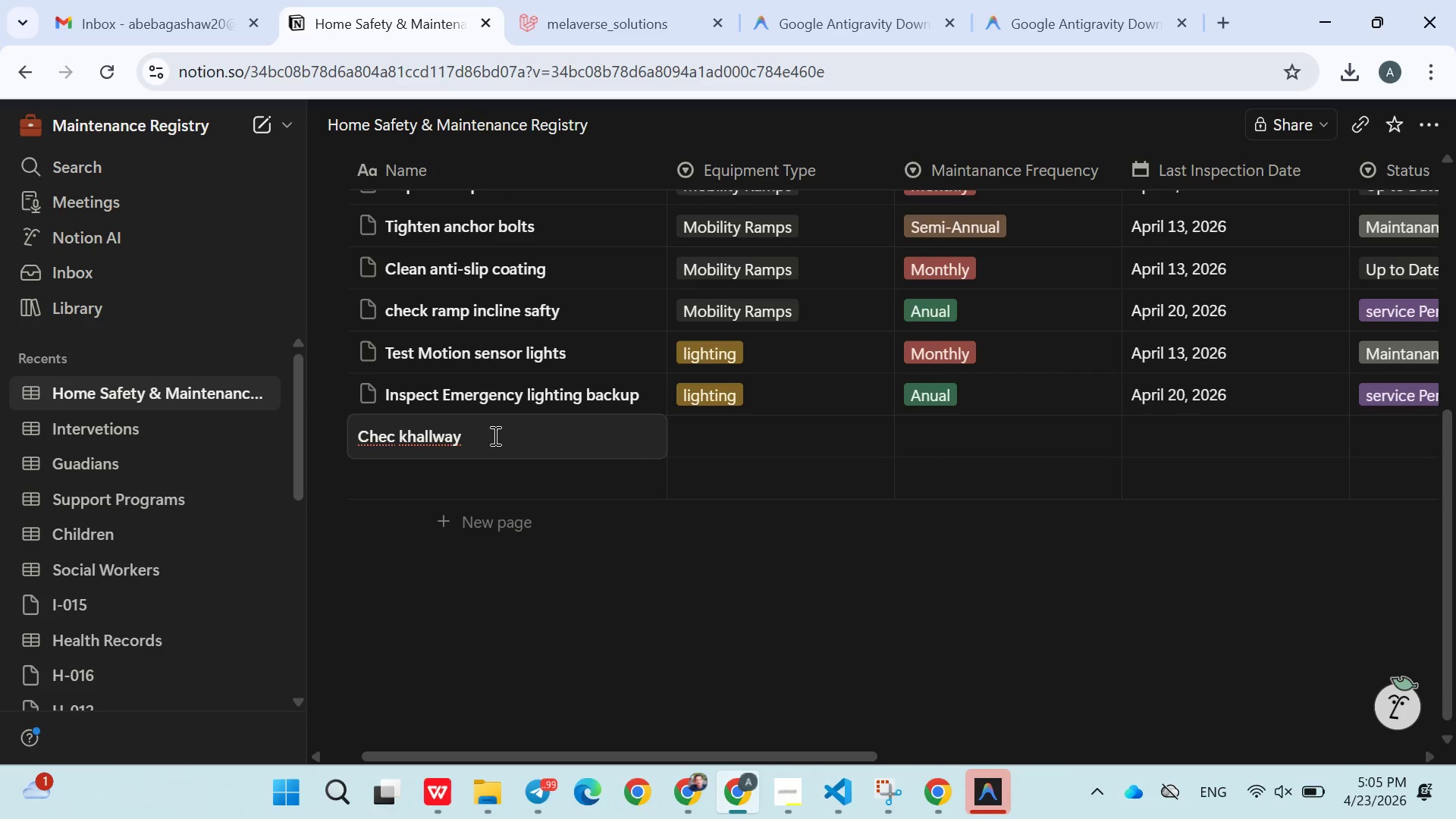 
left_click([496, 438])
 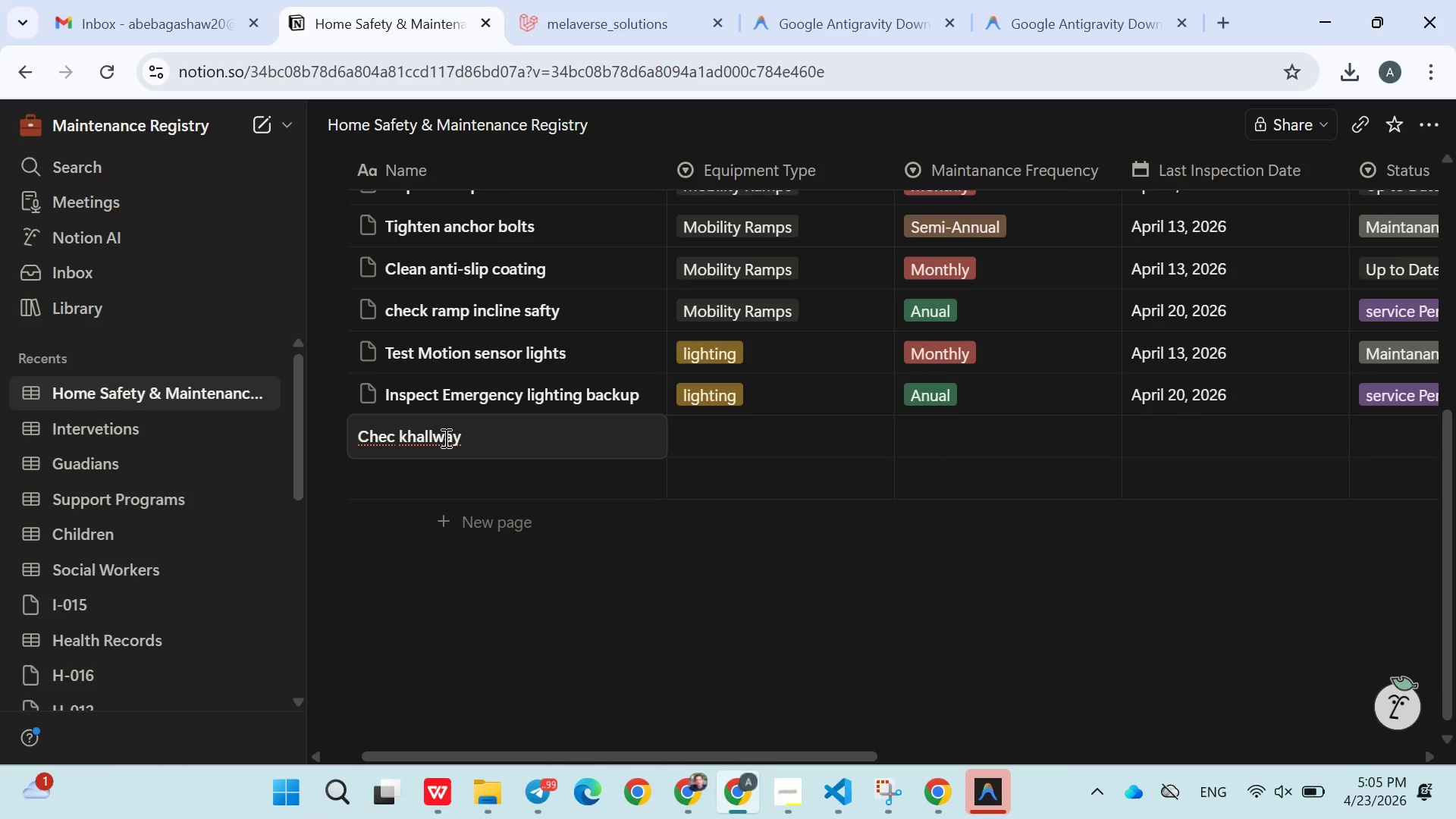 
key(ArrowLeft)
 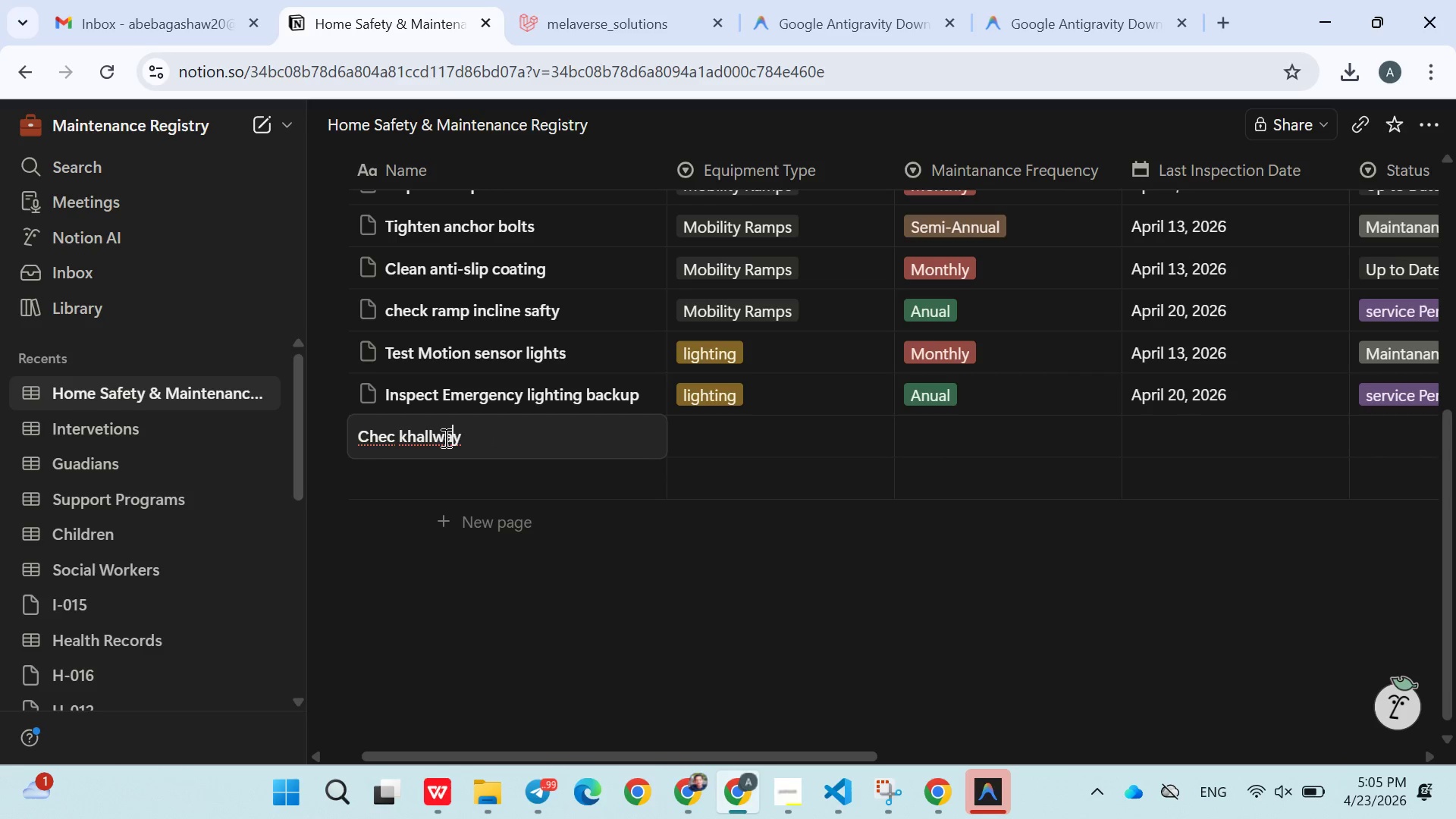 
key(ArrowLeft)
 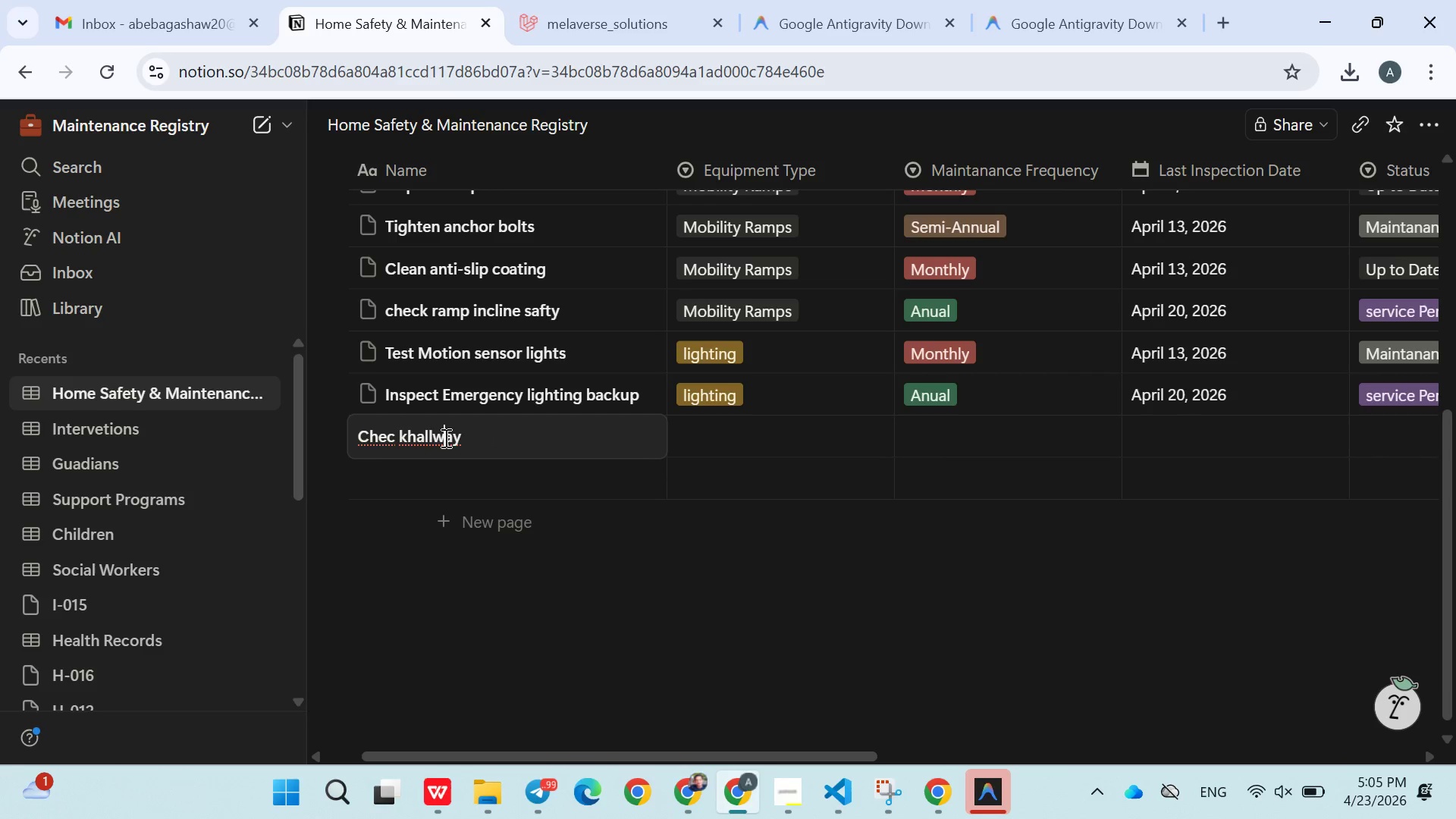 
key(ArrowLeft)
 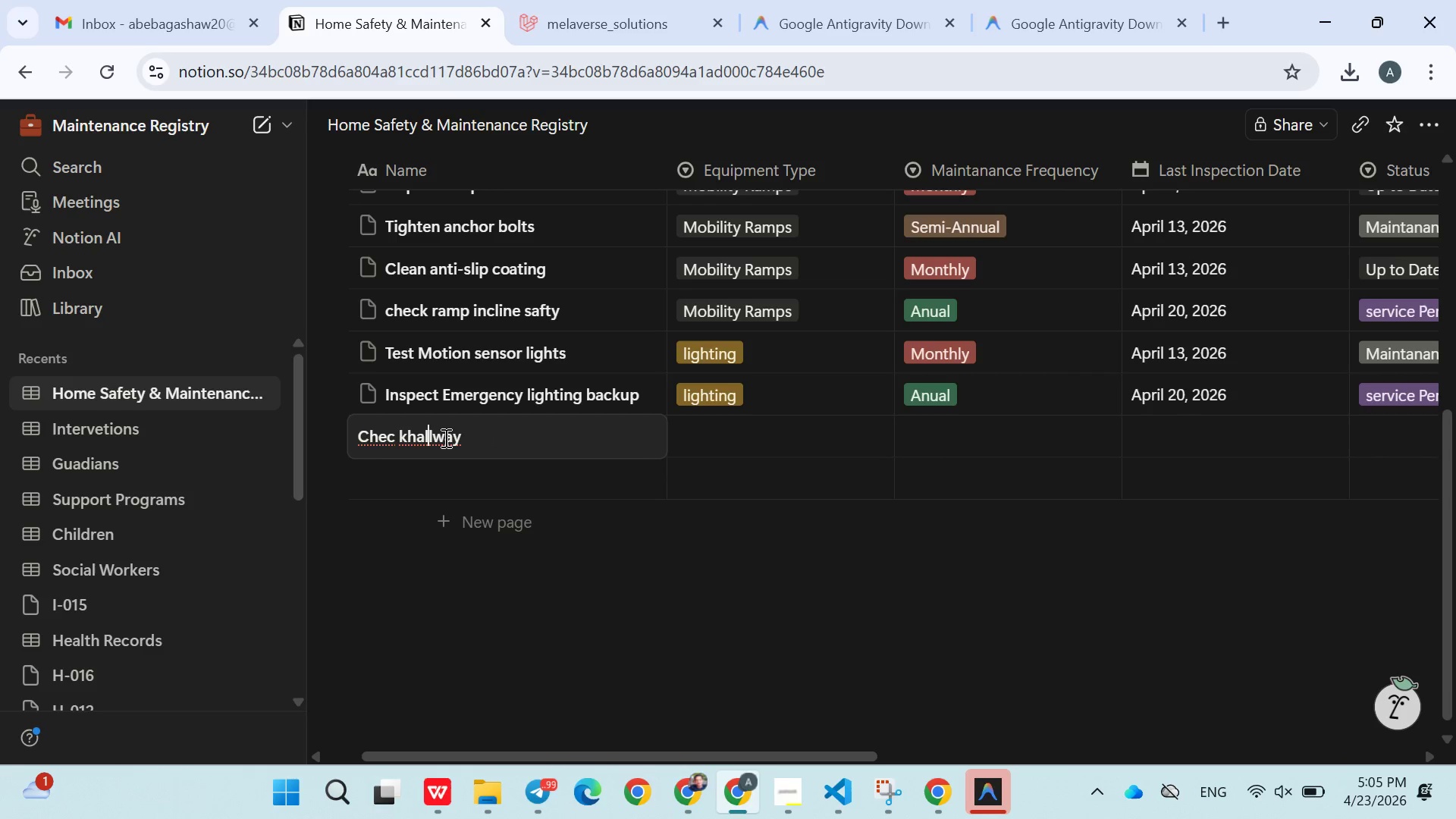 
key(ArrowLeft)
 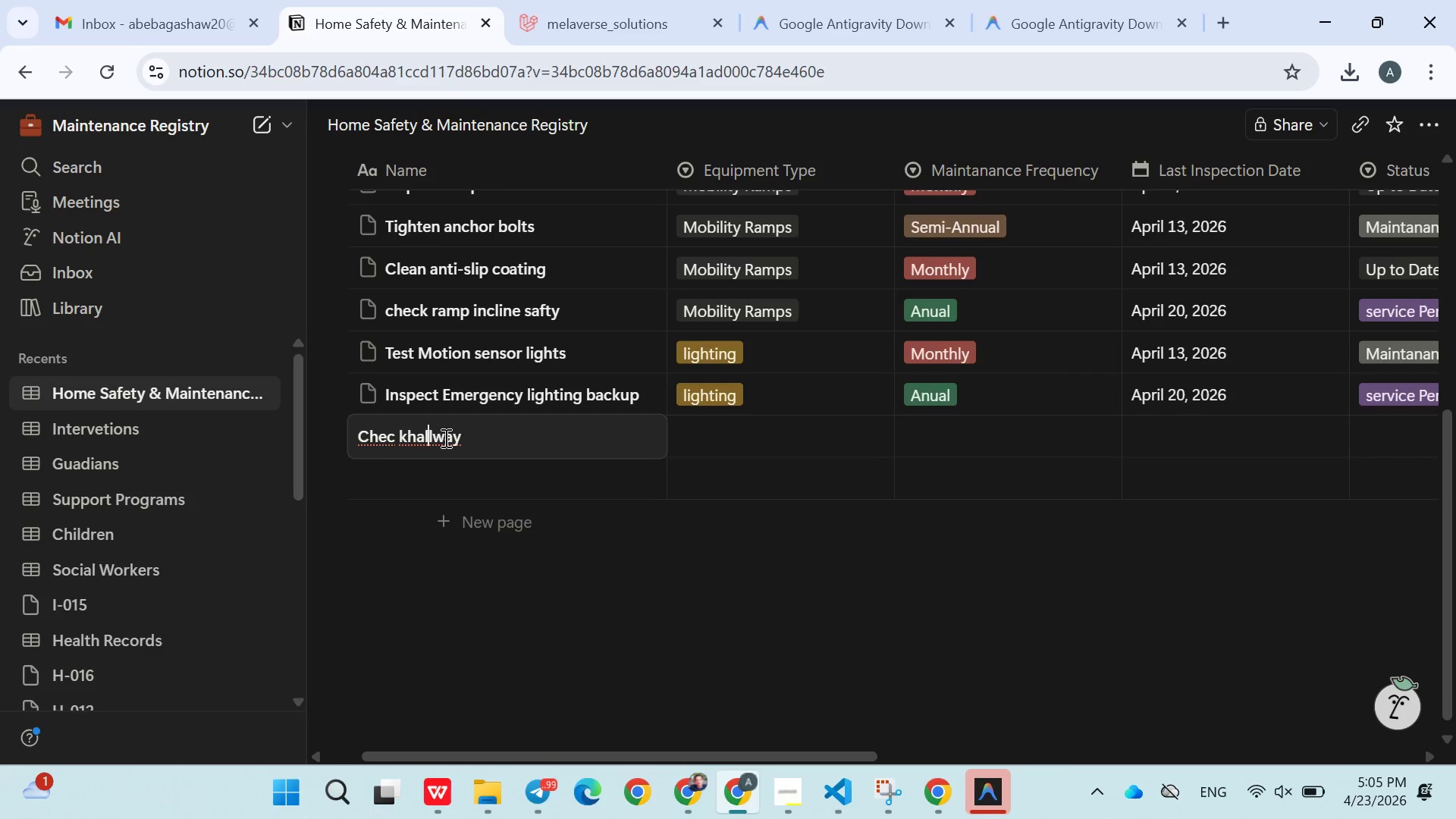 
key(ArrowLeft)
 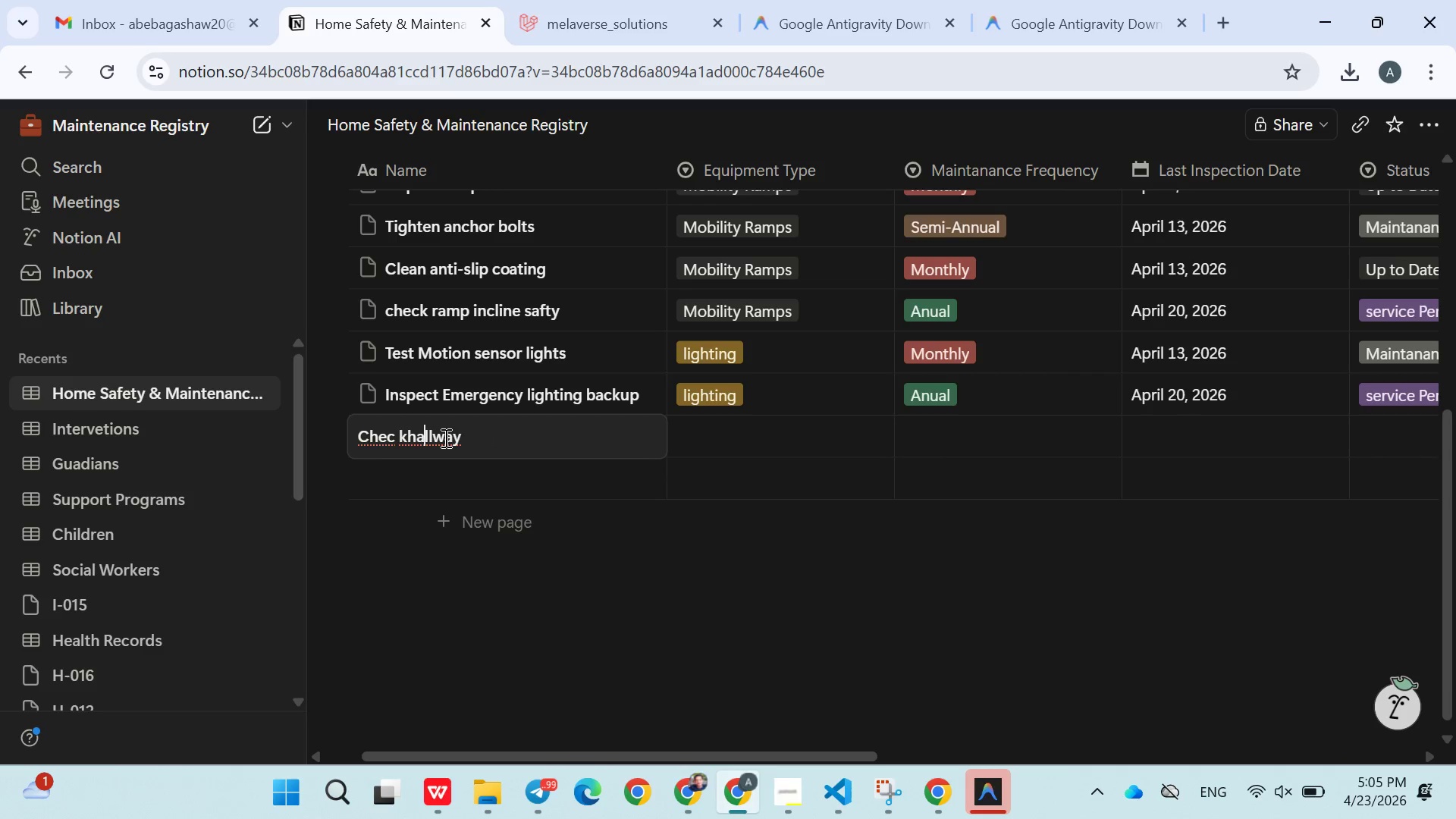 
key(ArrowLeft)
 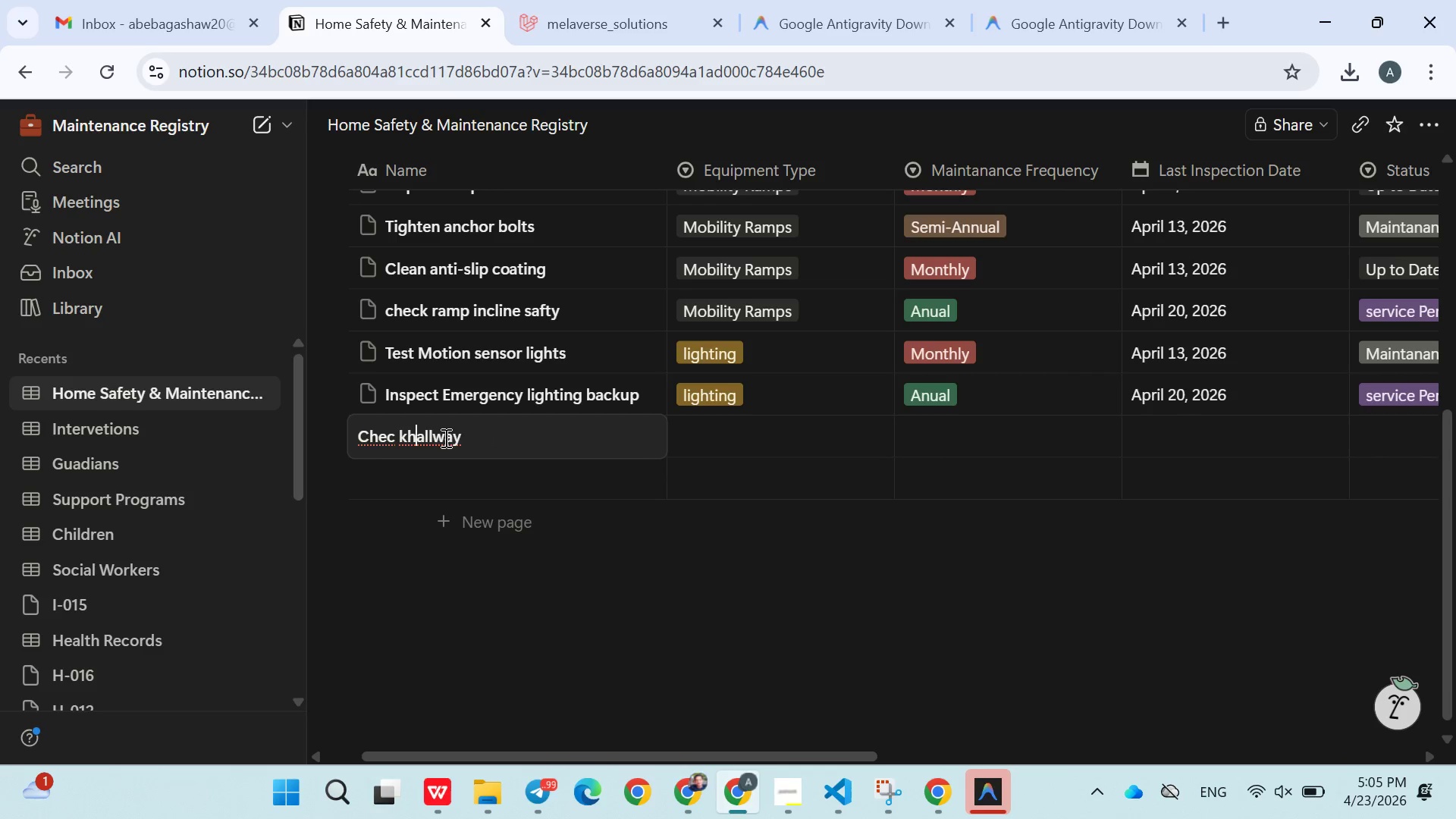 
key(ArrowLeft)
 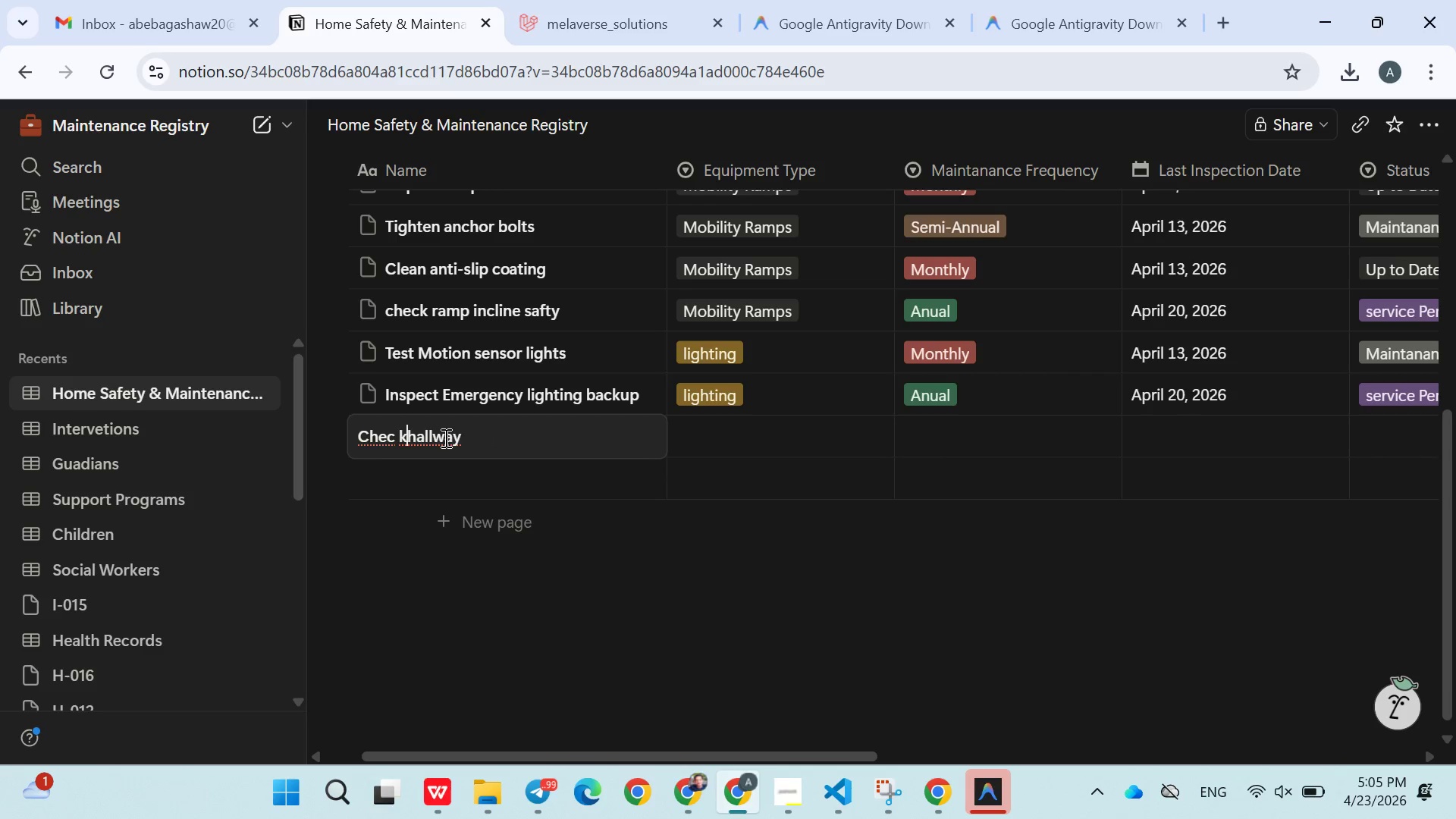 
key(ArrowLeft)
 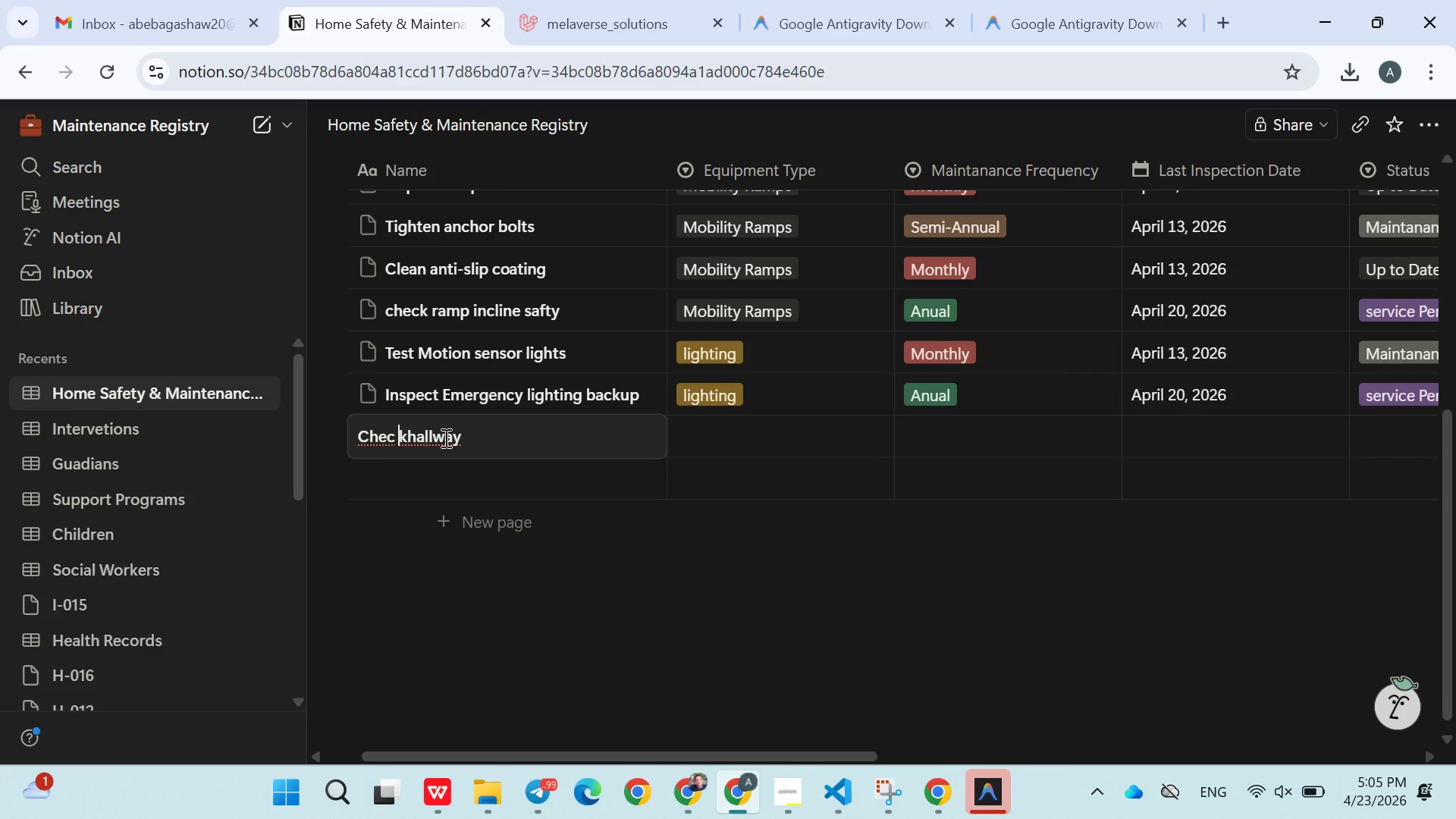 
key(ArrowLeft)
 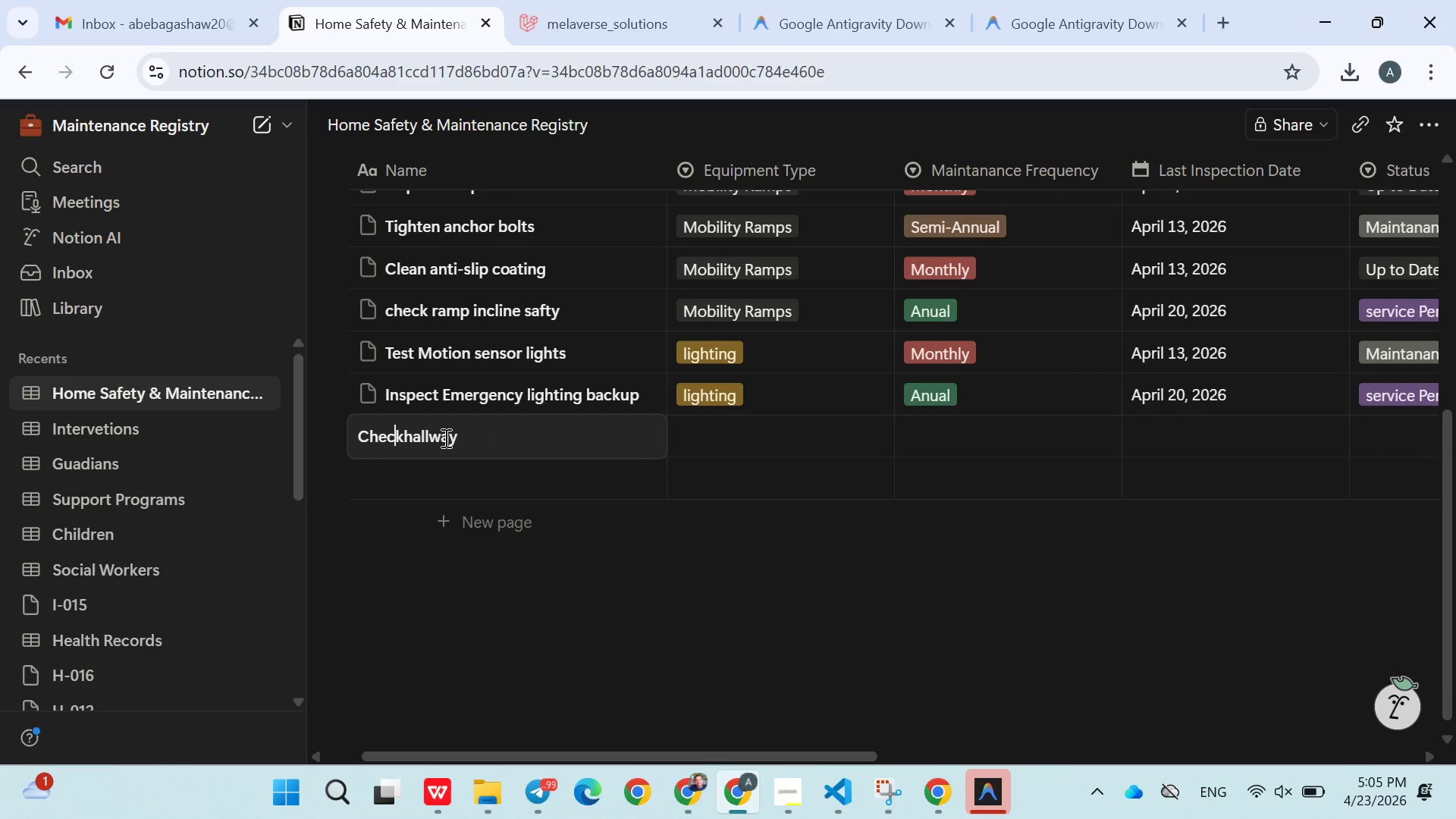 
key(Backspace)
 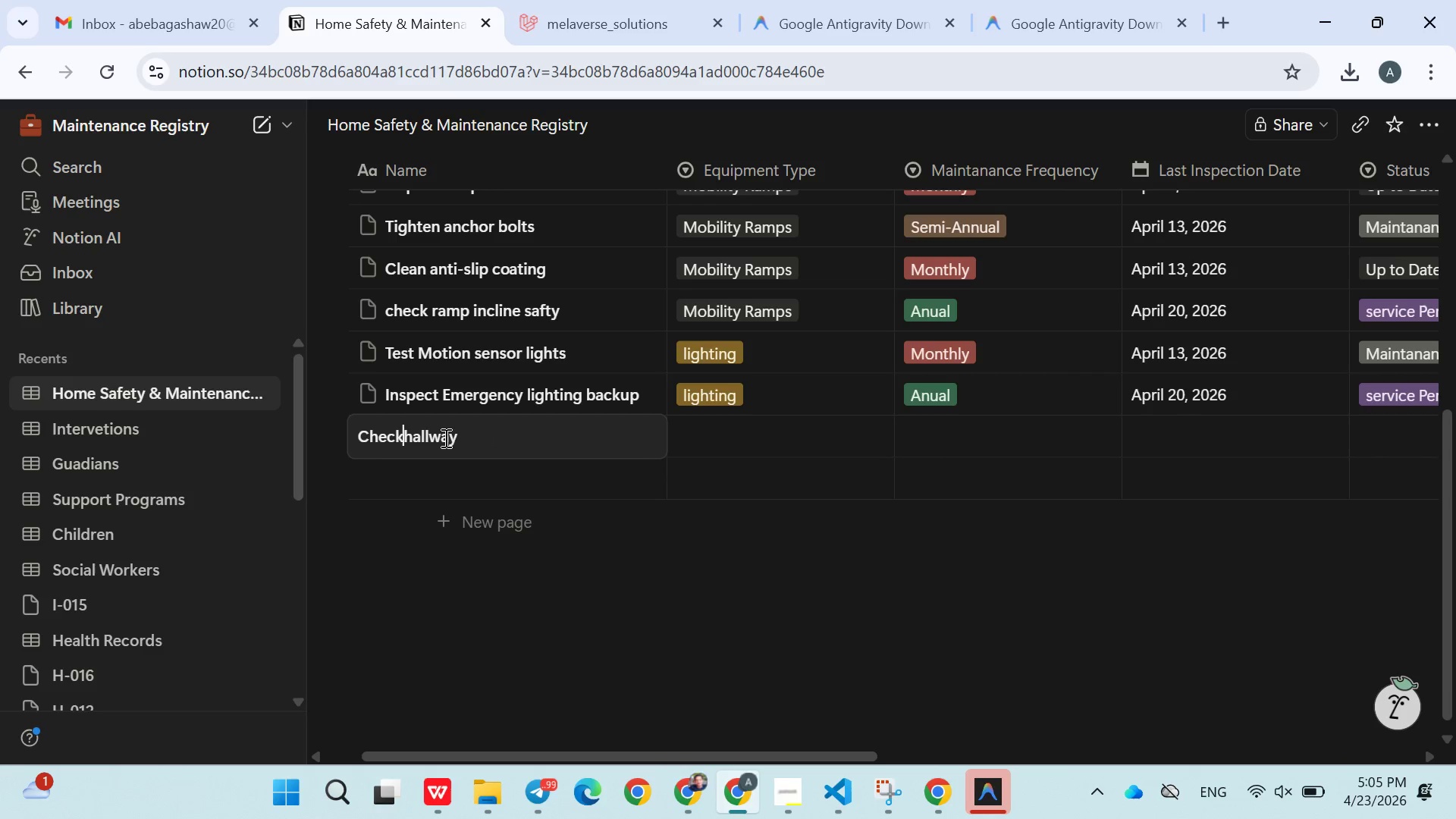 
key(ArrowRight)
 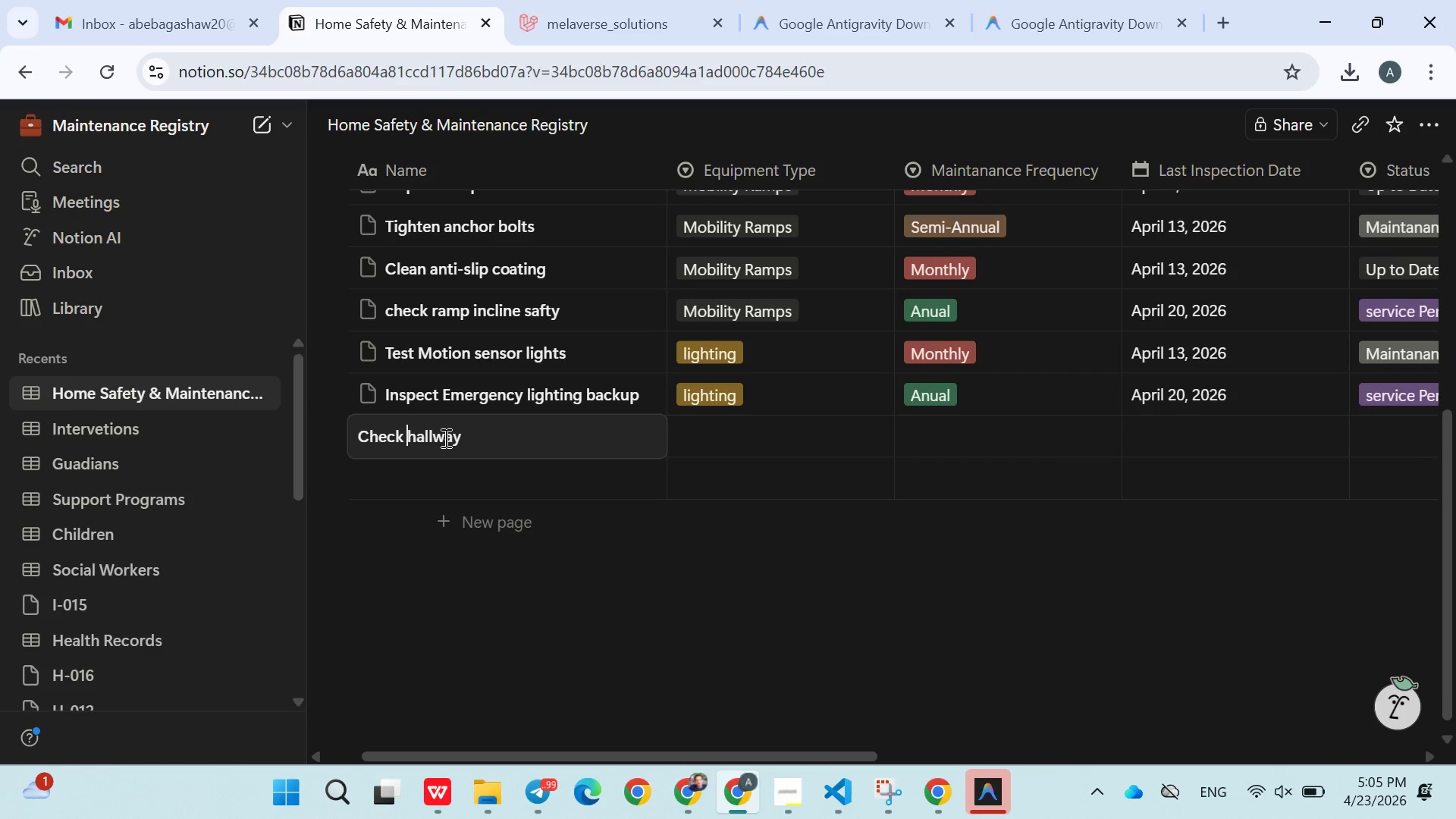 
key(Space)
 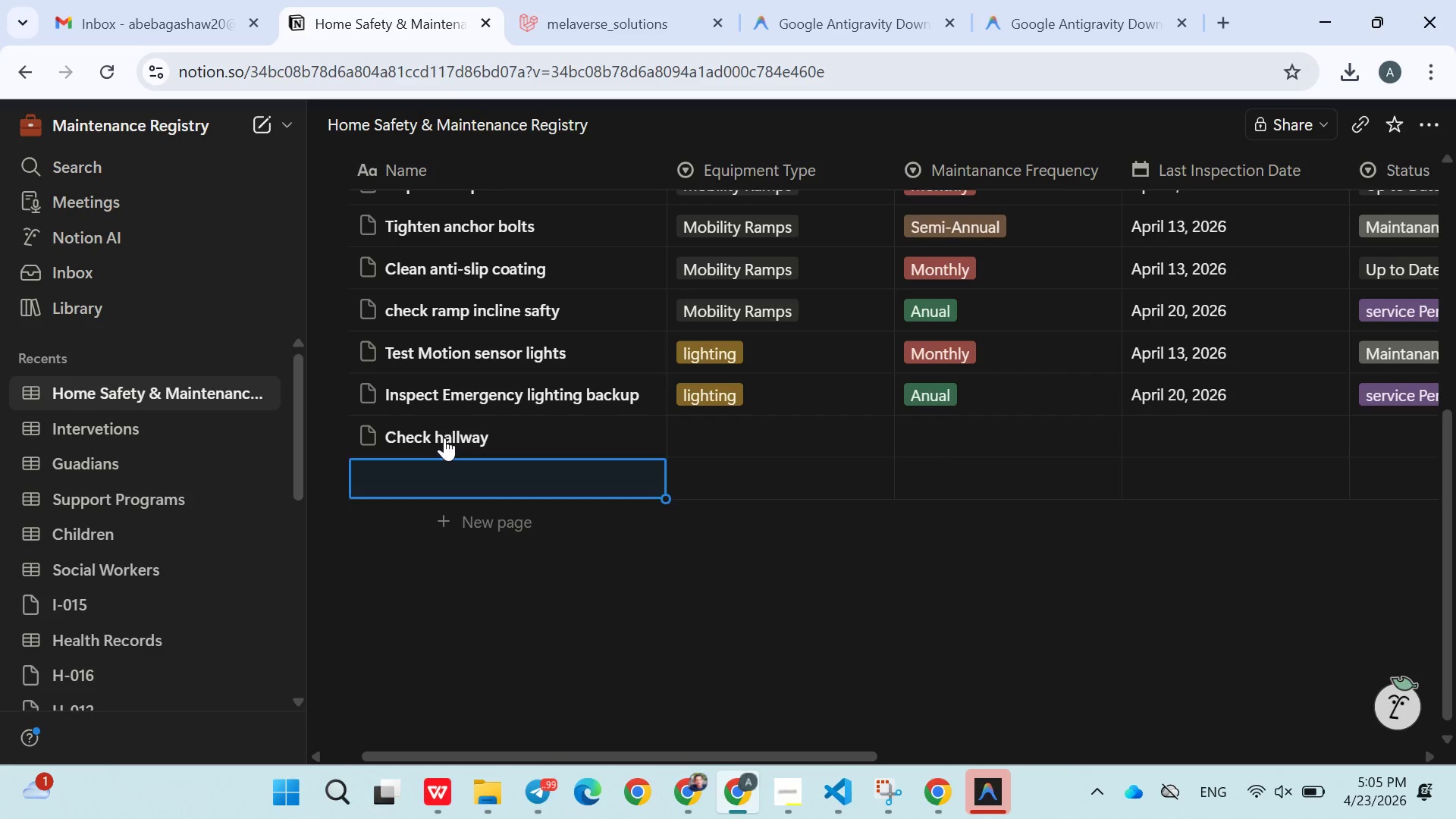 
key(Enter)
 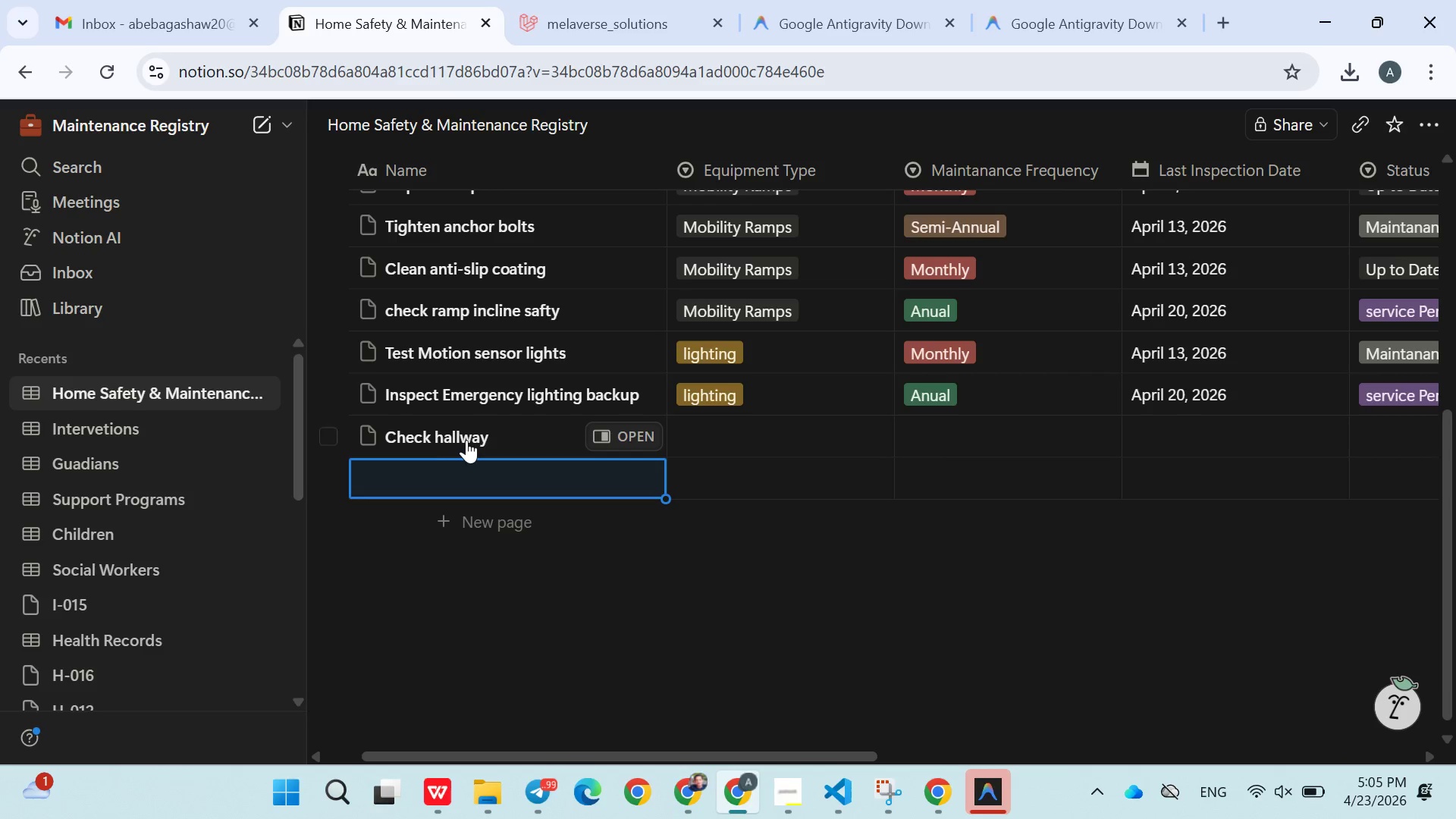 
left_click([467, 440])
 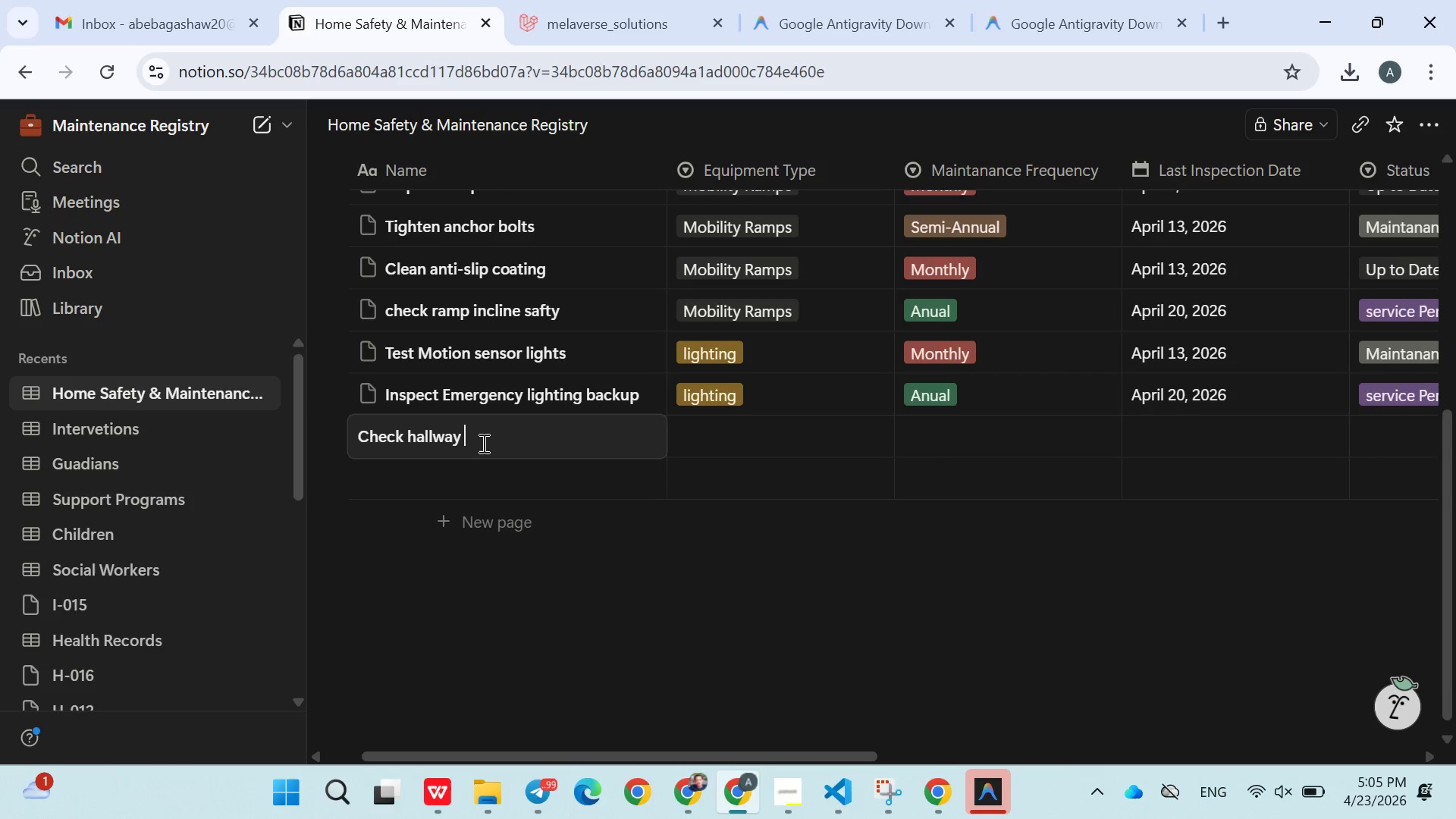 
left_click([482, 443])
 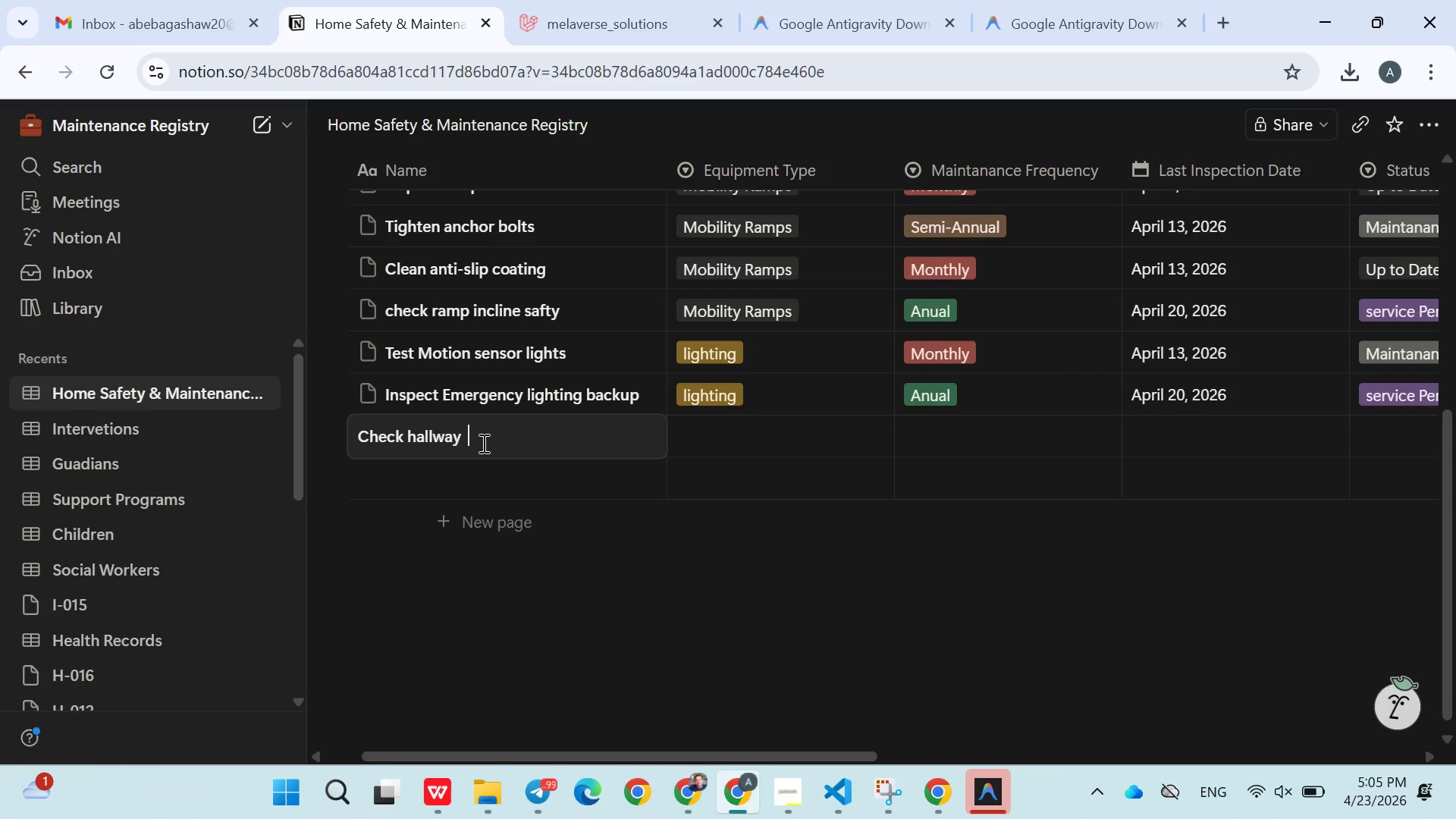 
key(Space)
 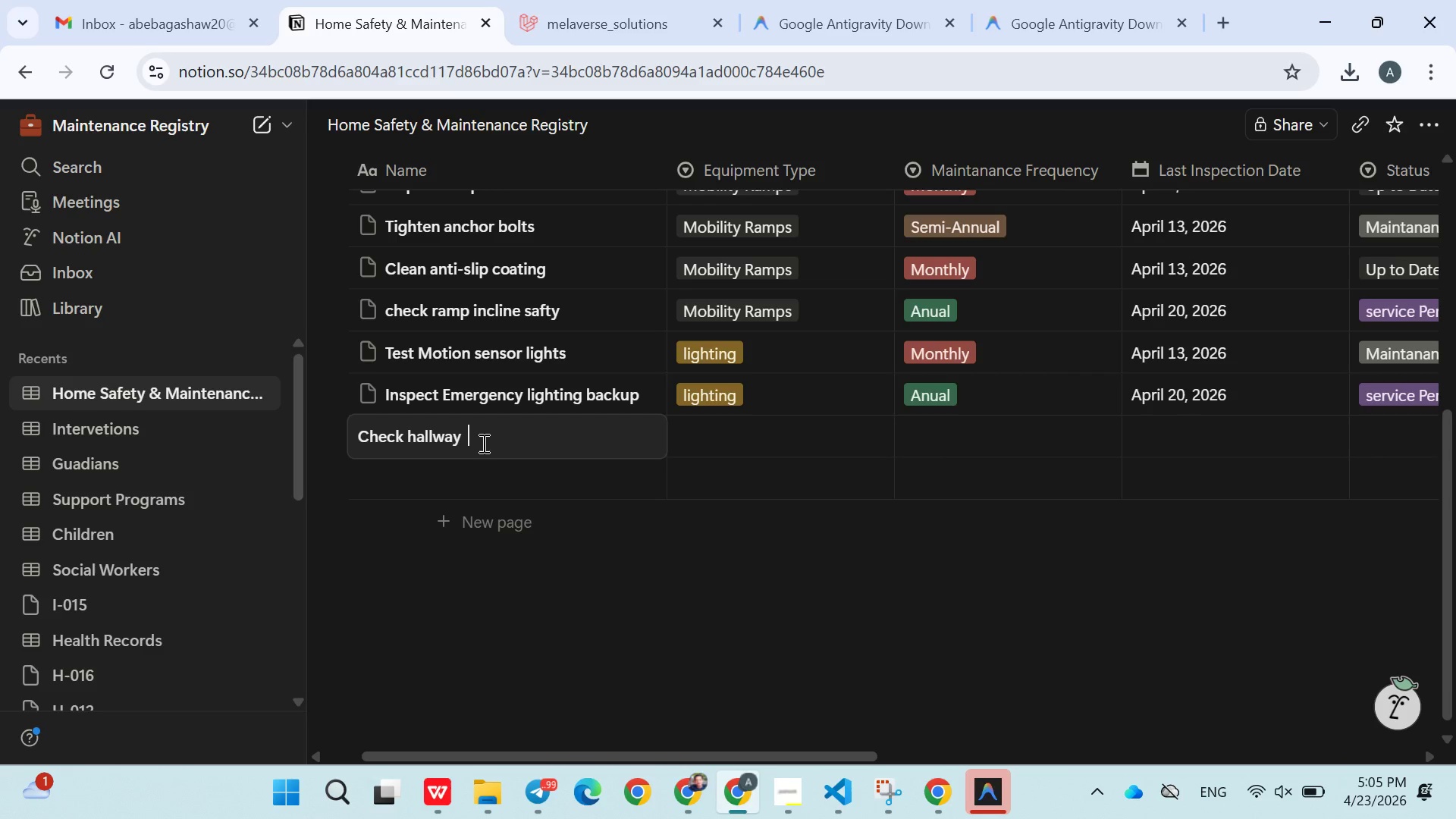 
wait(10.25)
 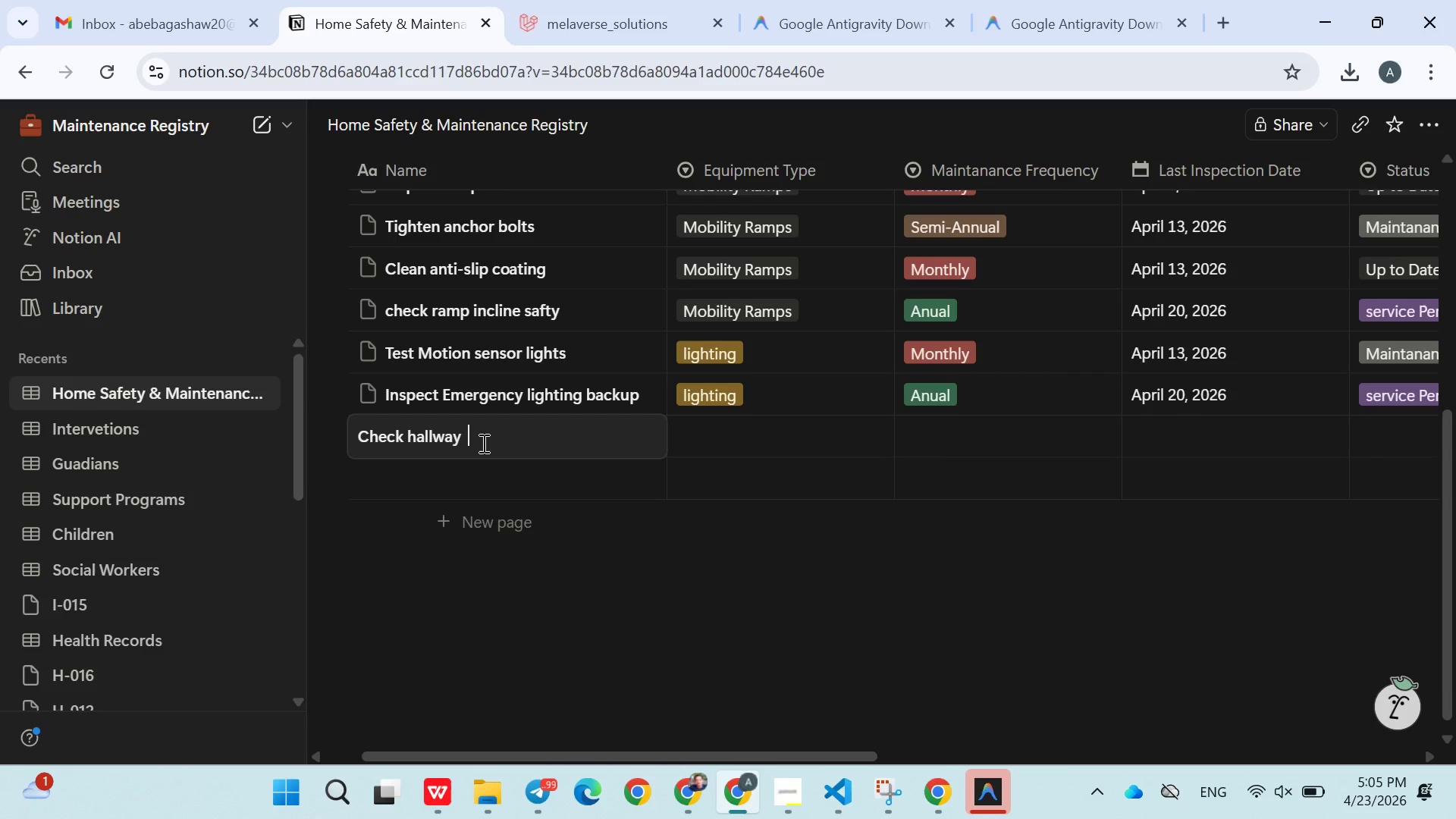 
type(brightness consistancy)
 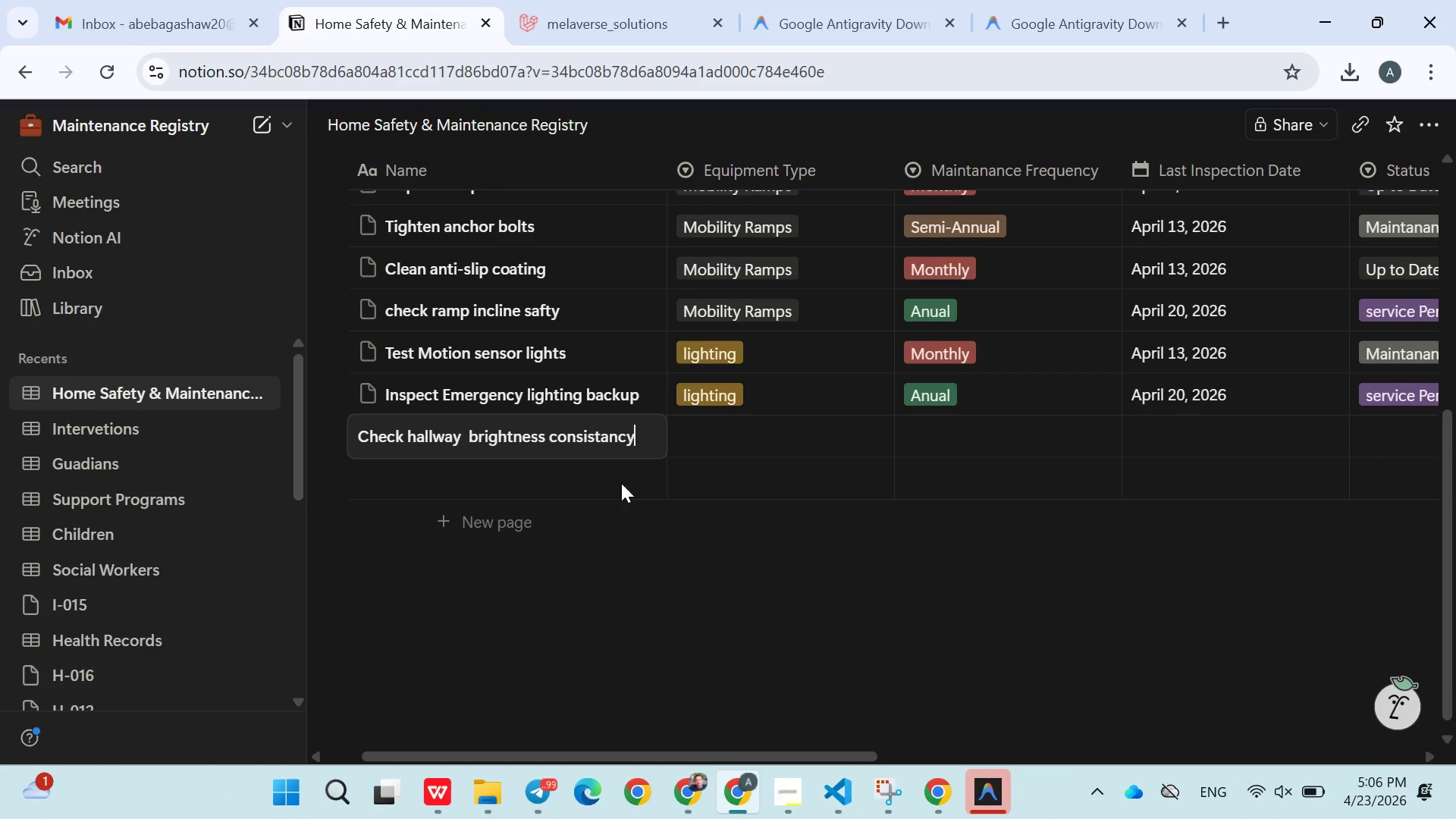 
left_click([699, 479])
 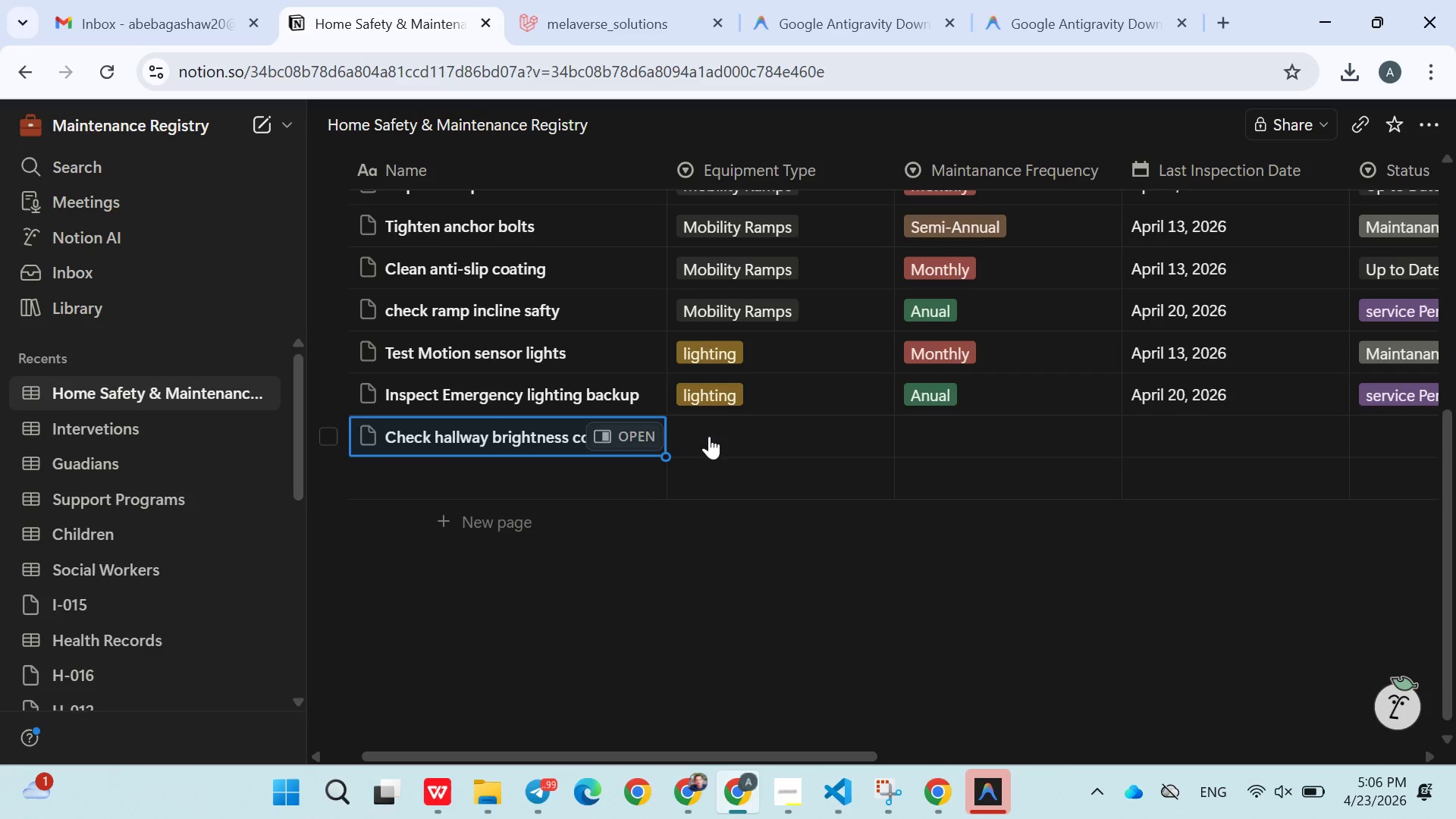 
left_click([709, 436])
 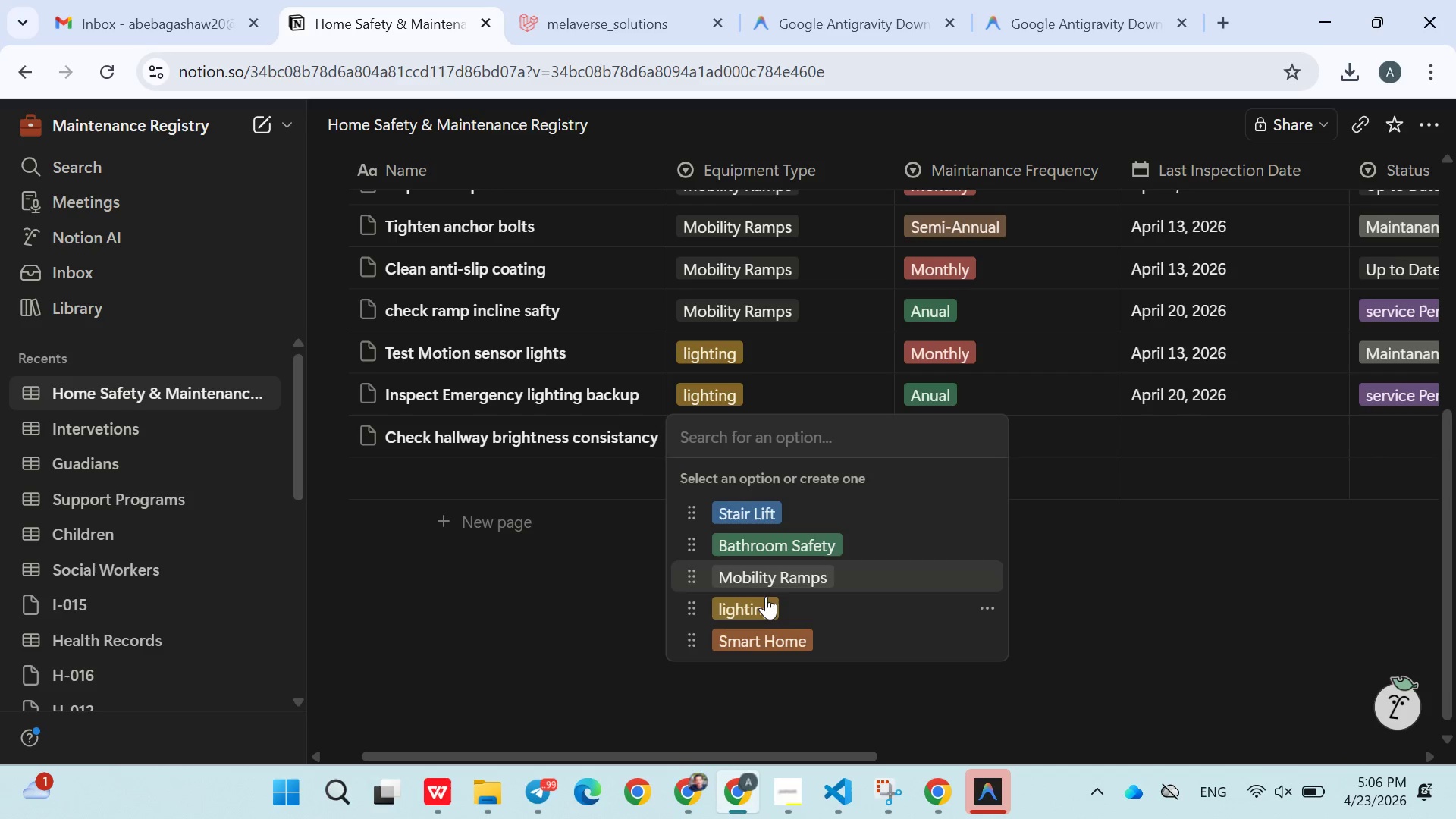 
left_click([764, 603])
 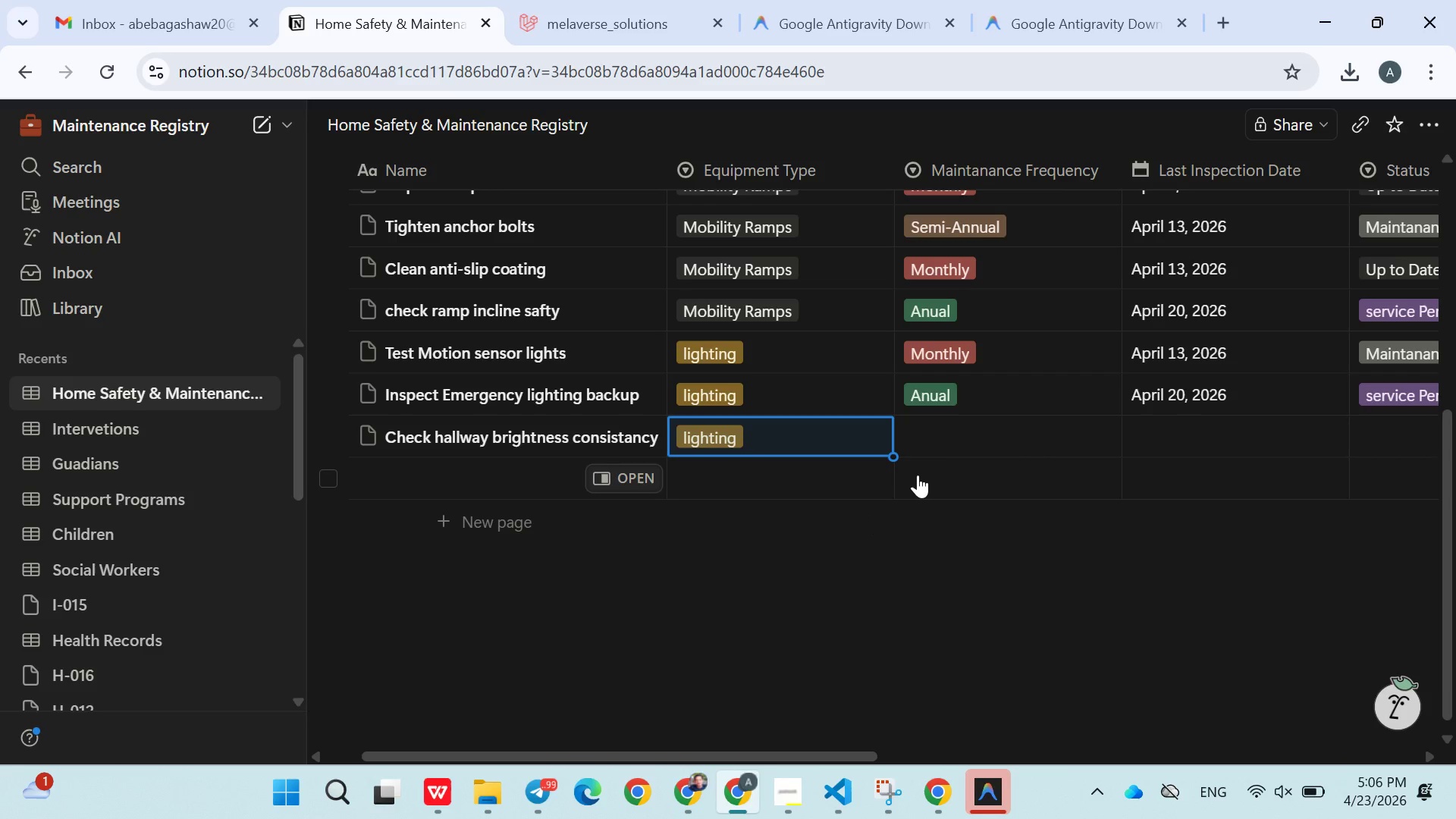 
left_click([952, 422])
 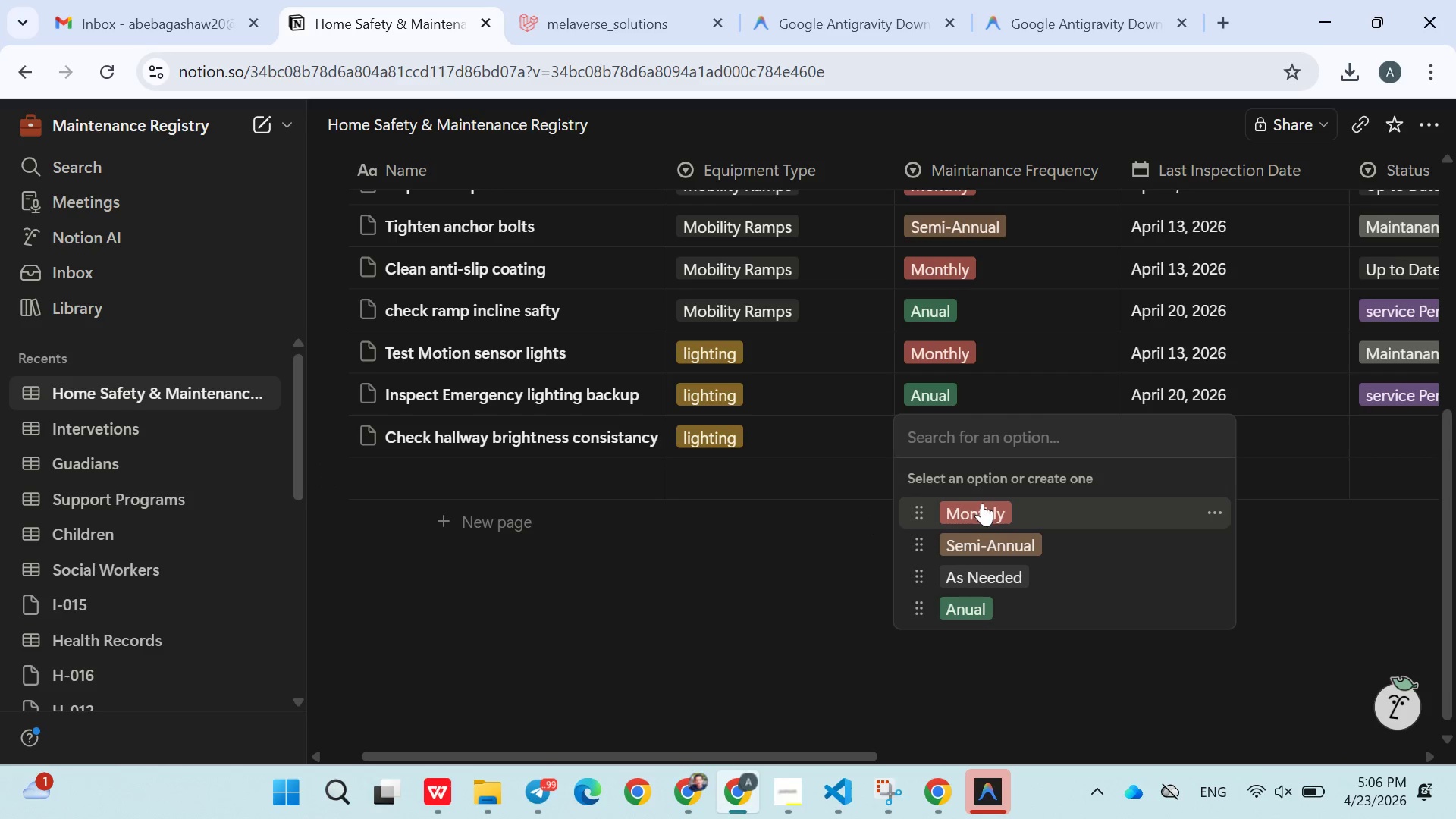 
left_click([982, 505])
 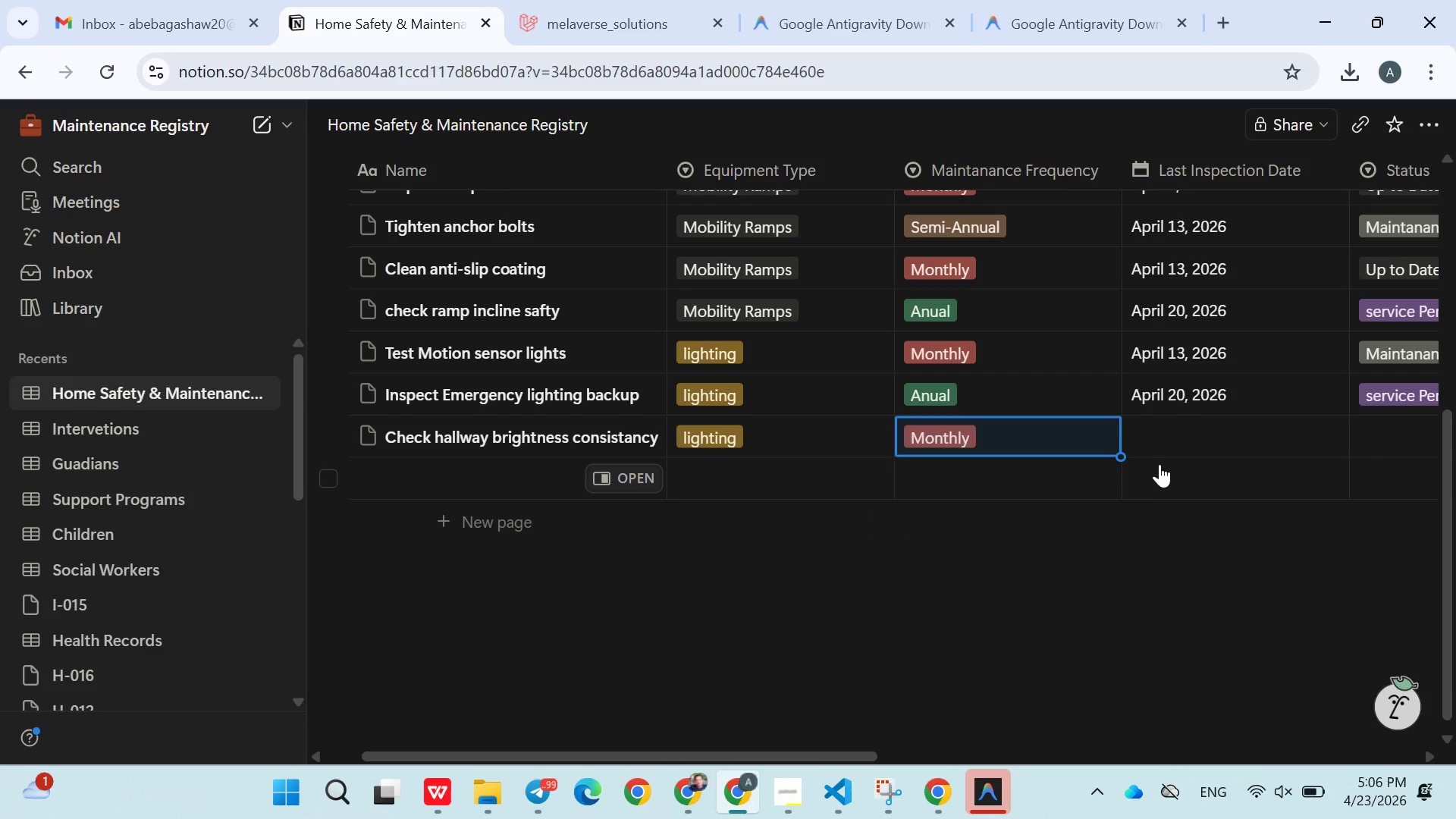 
left_click([1172, 441])
 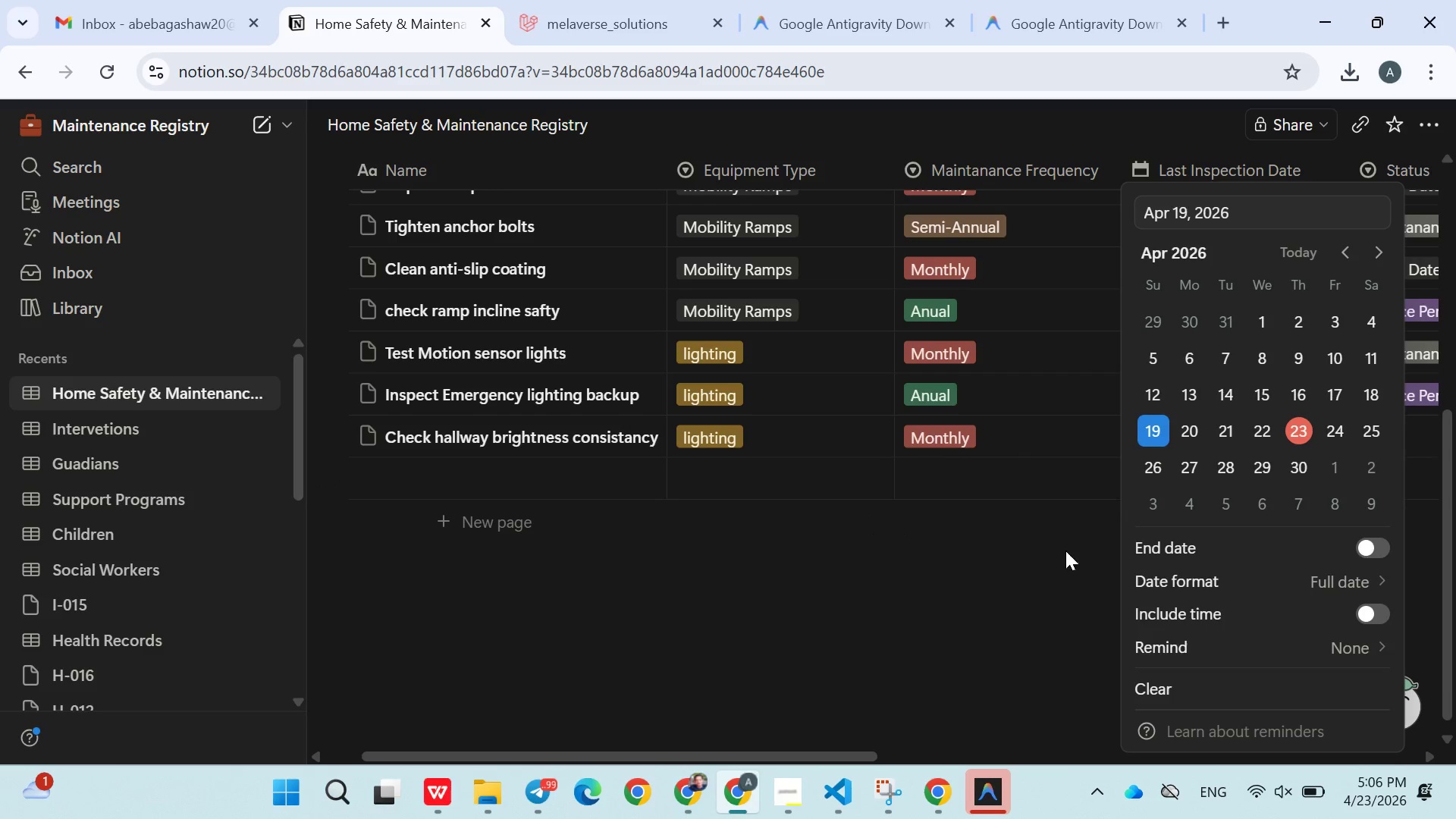 
double_click([1064, 555])
 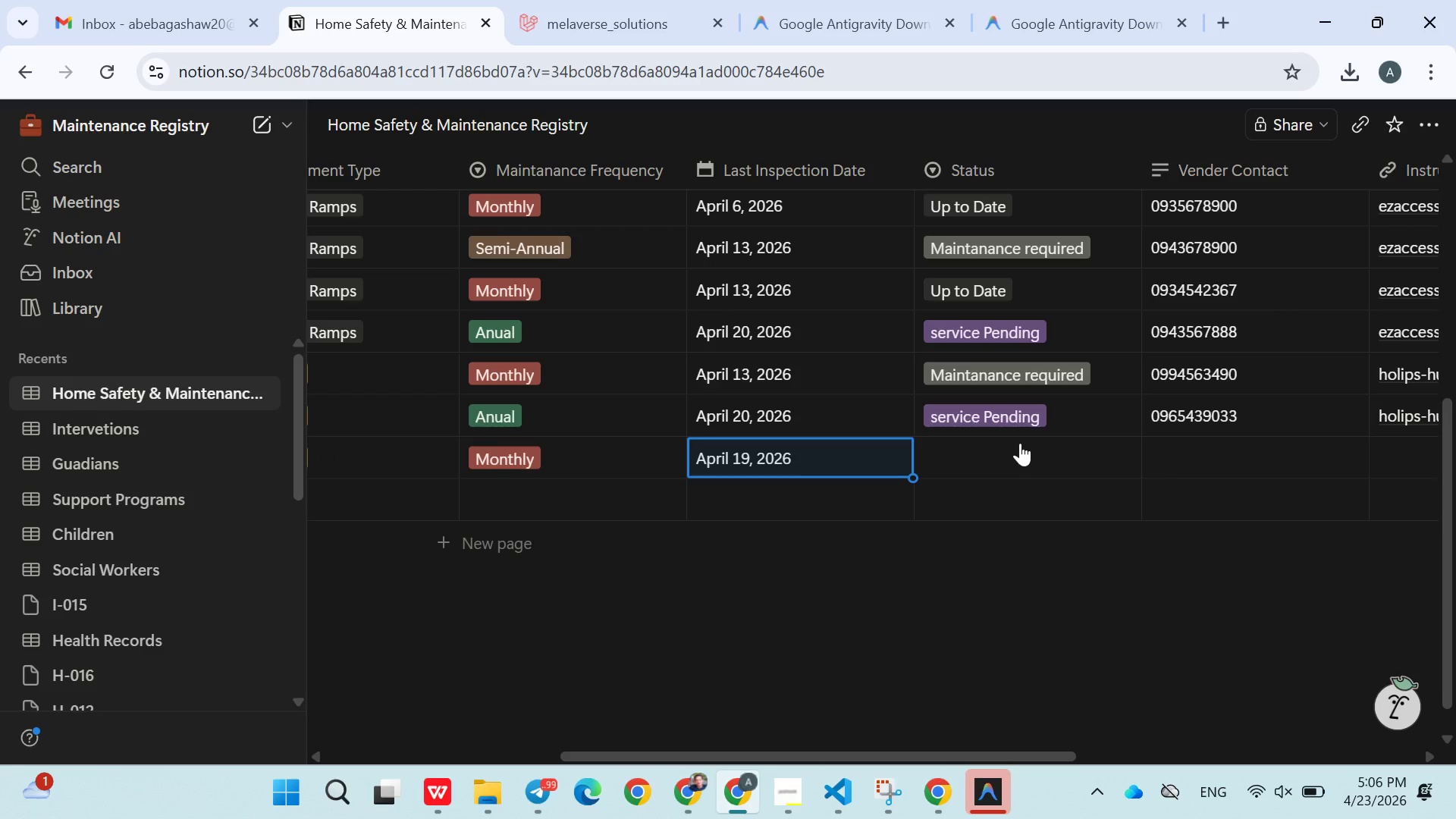 
left_click([1019, 442])
 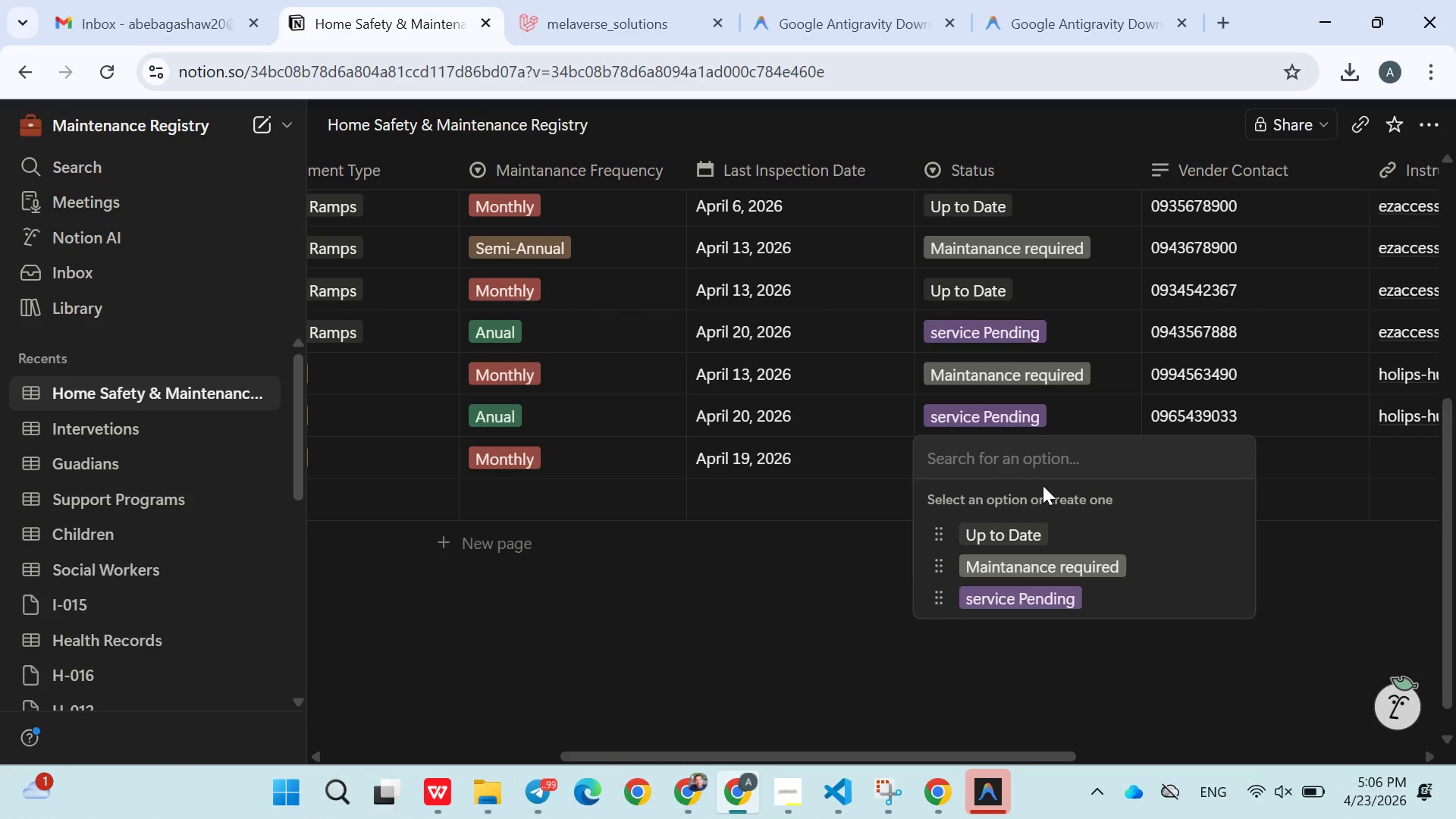 
left_click([1018, 526])
 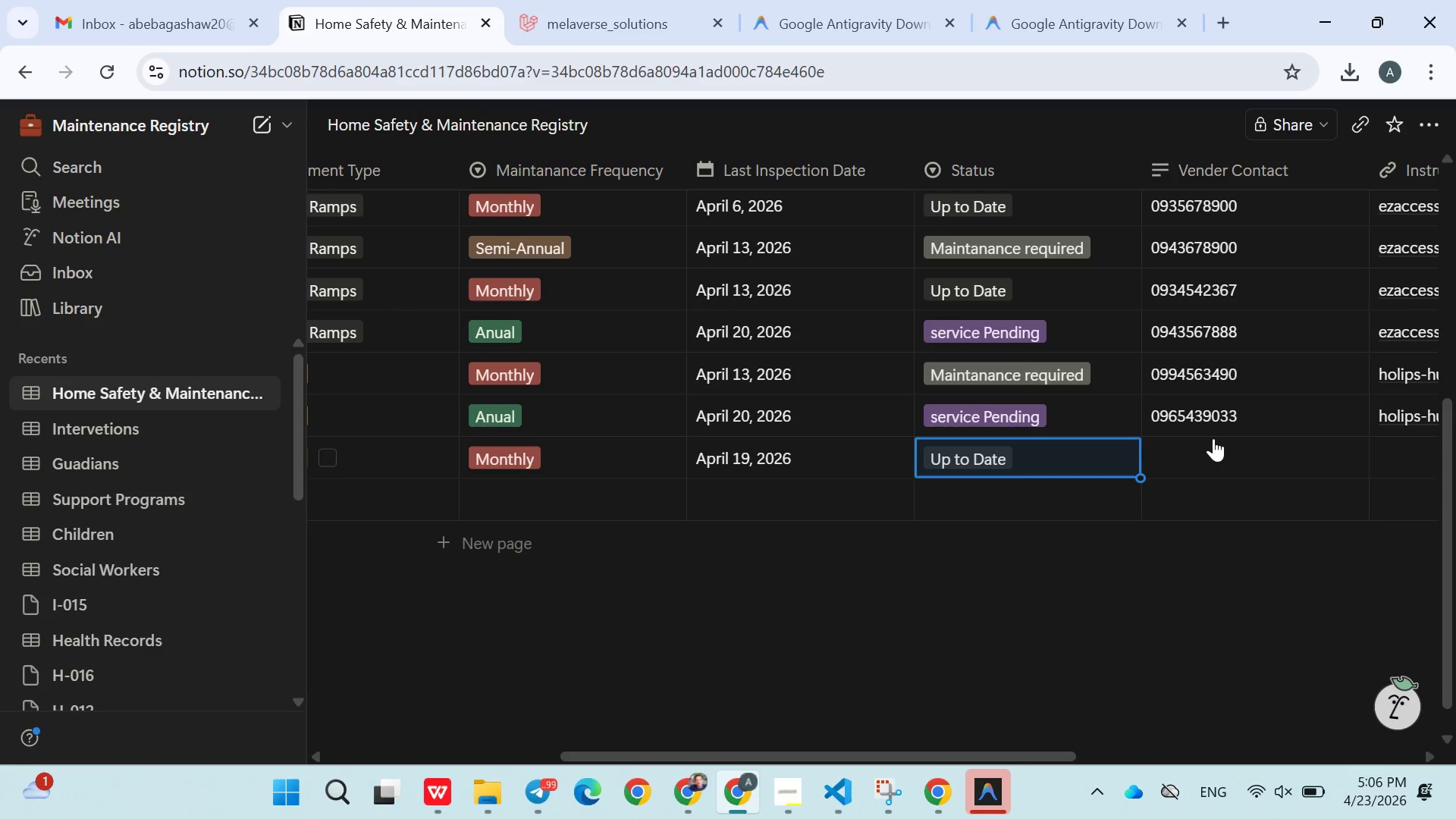 
left_click([1213, 438])
 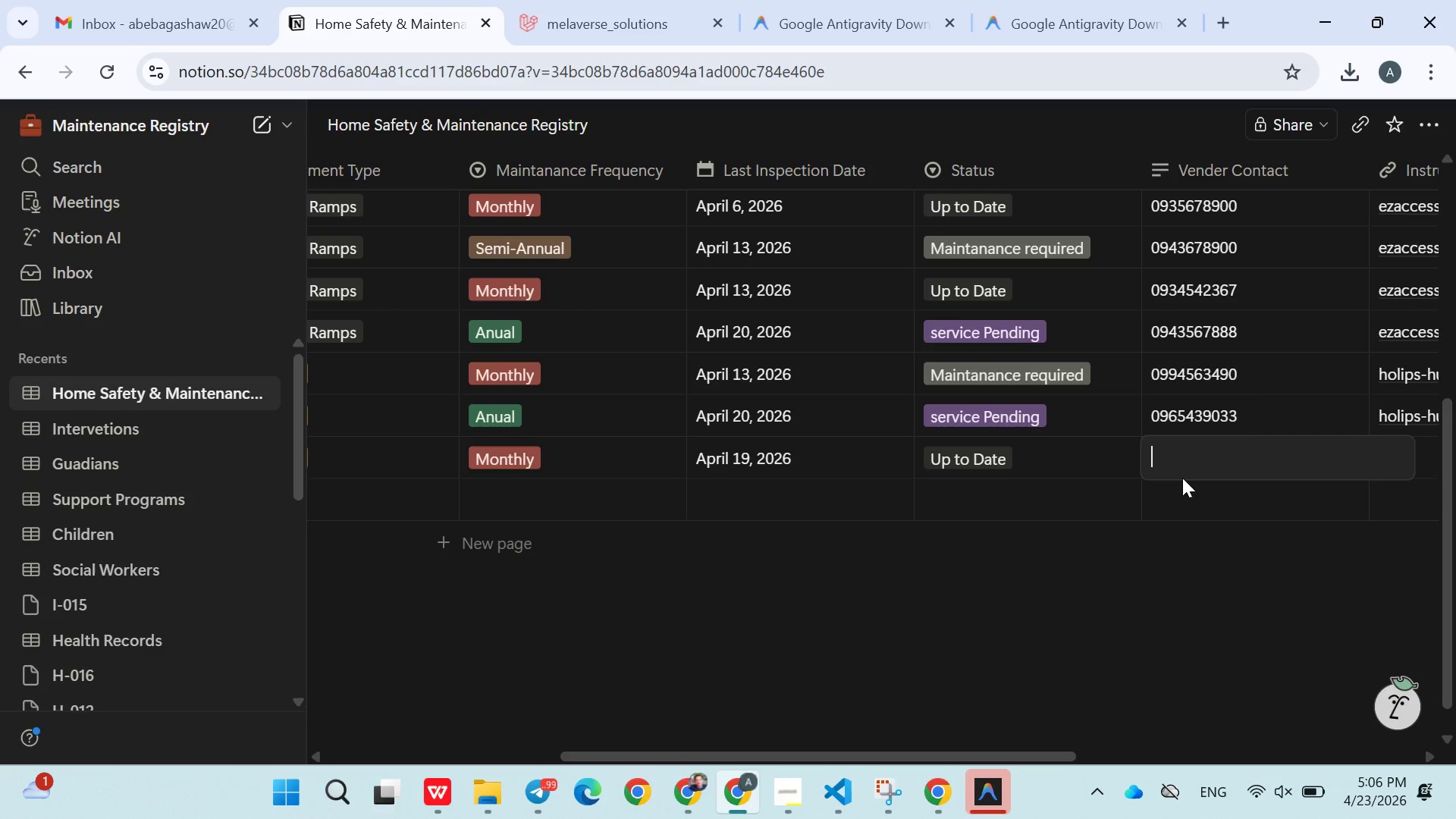 
type(0967456321)
 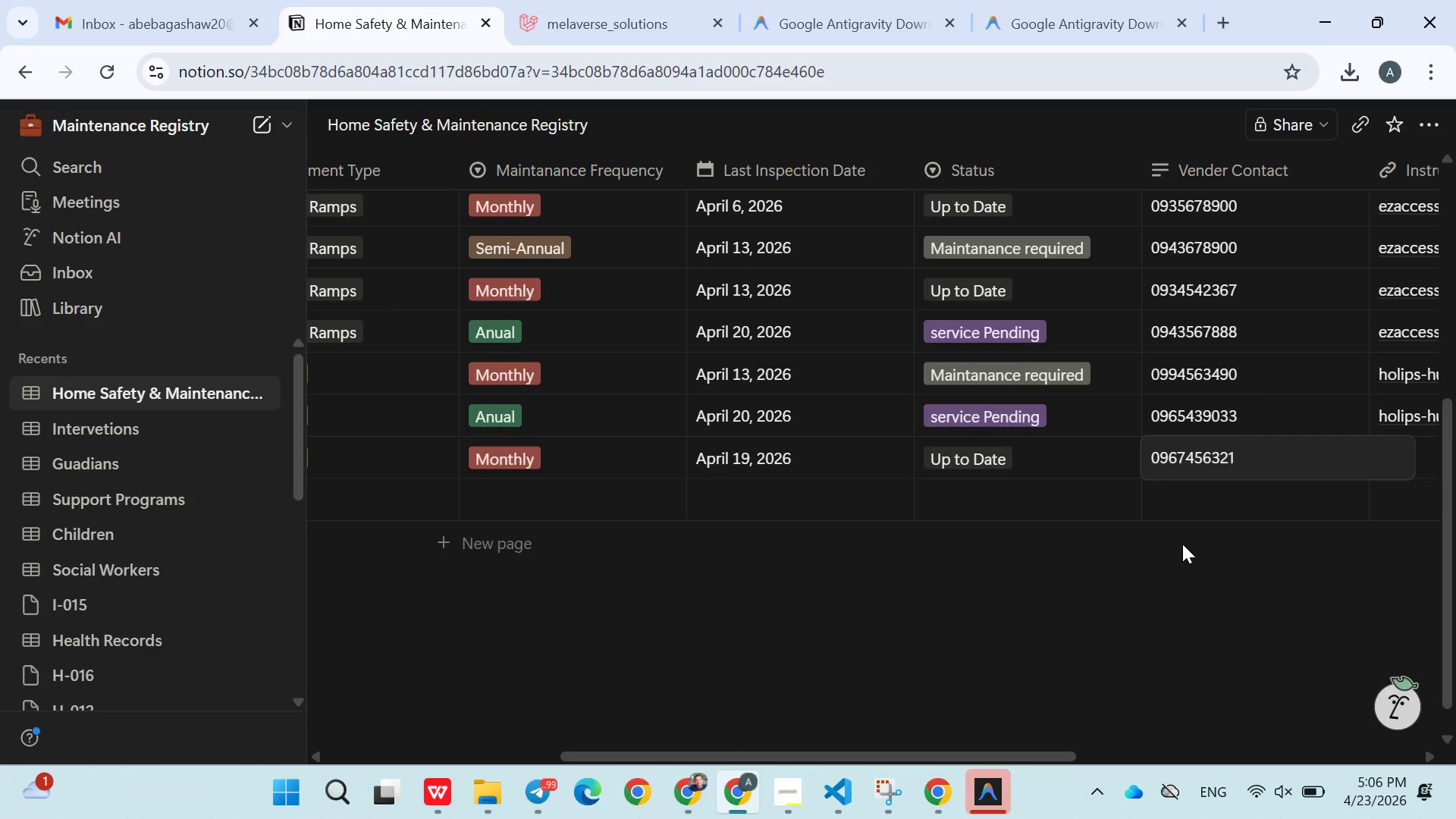 
left_click([1182, 544])
 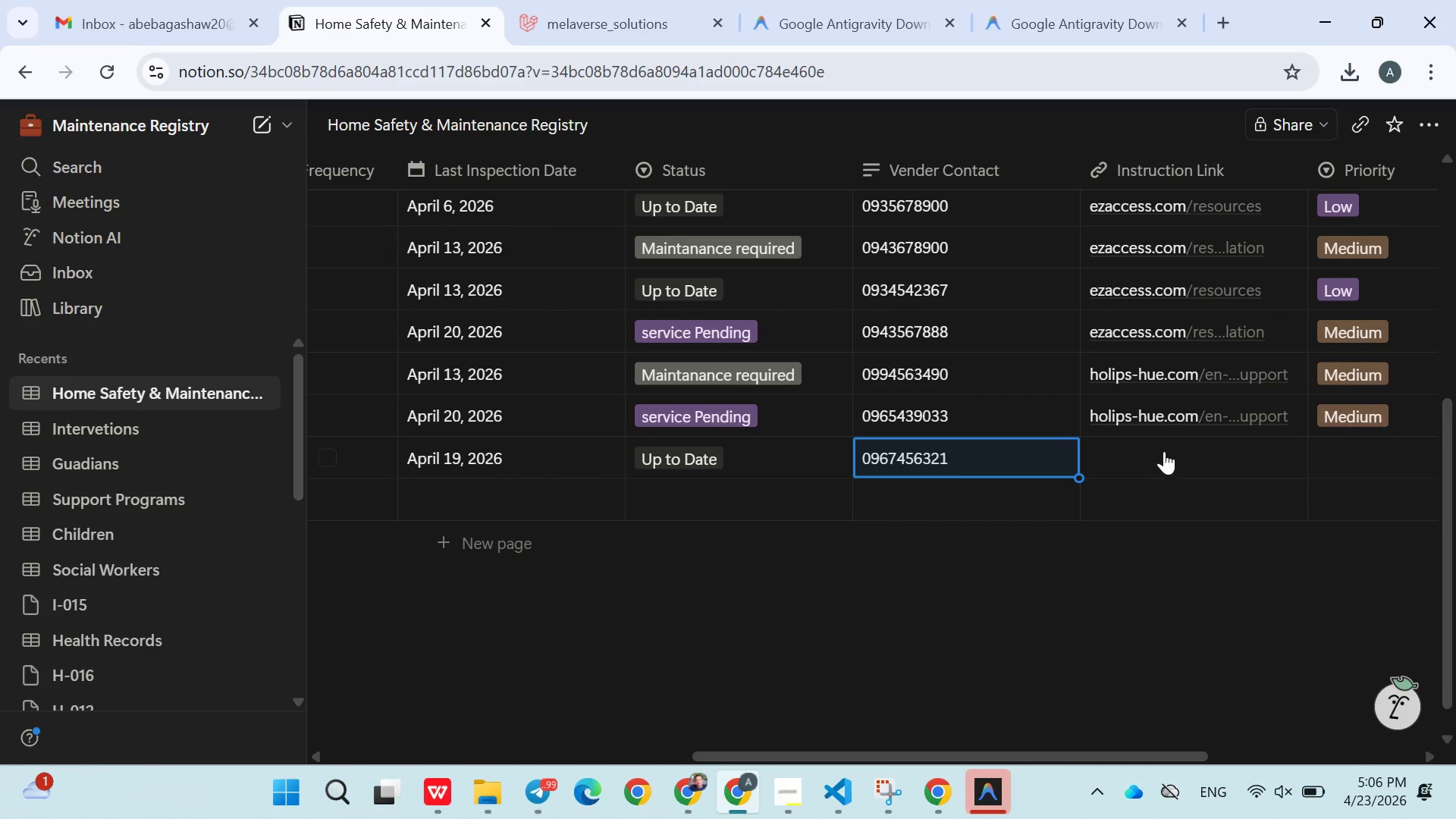 
left_click([1164, 450])
 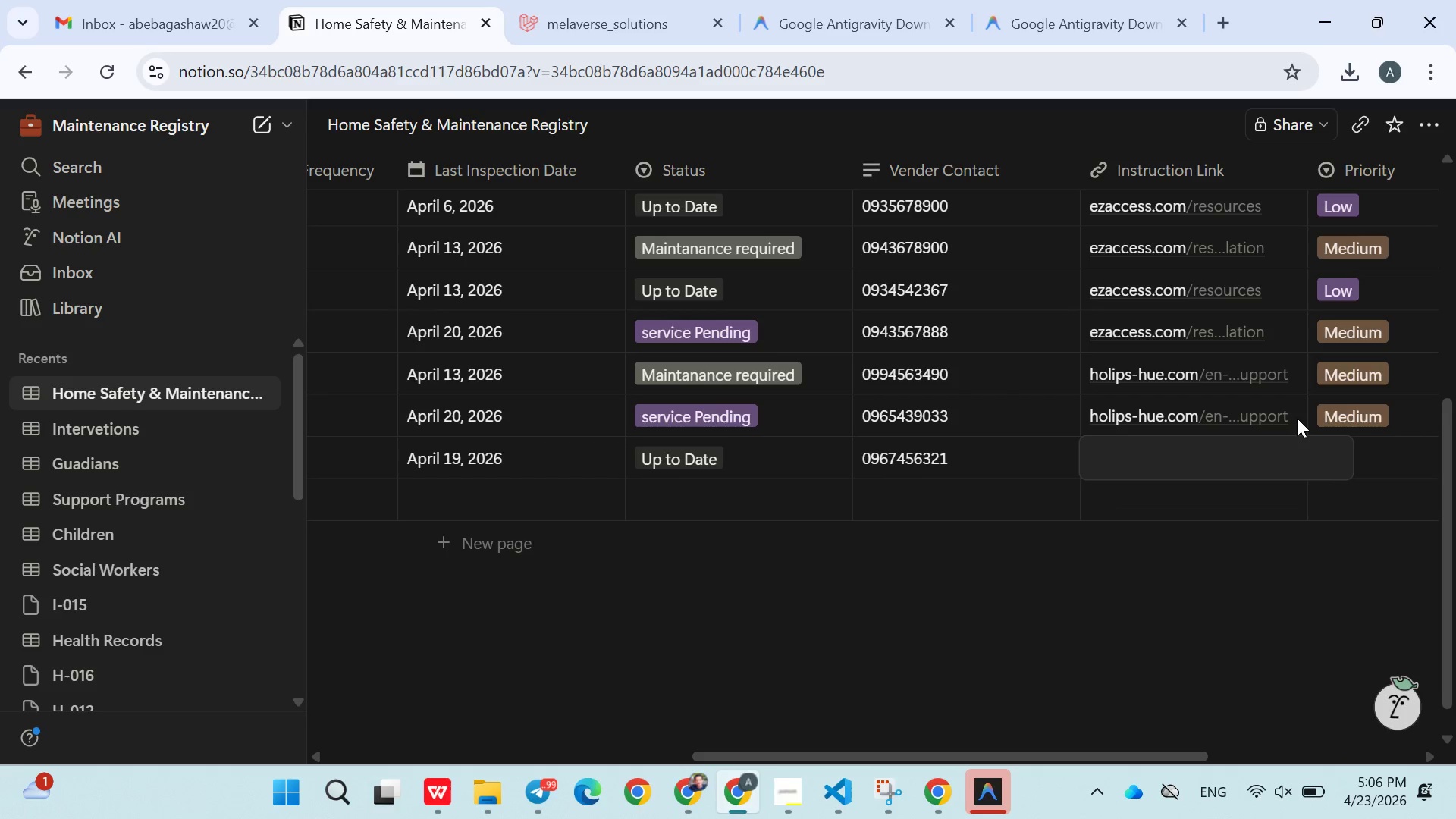 
wait(11.22)
 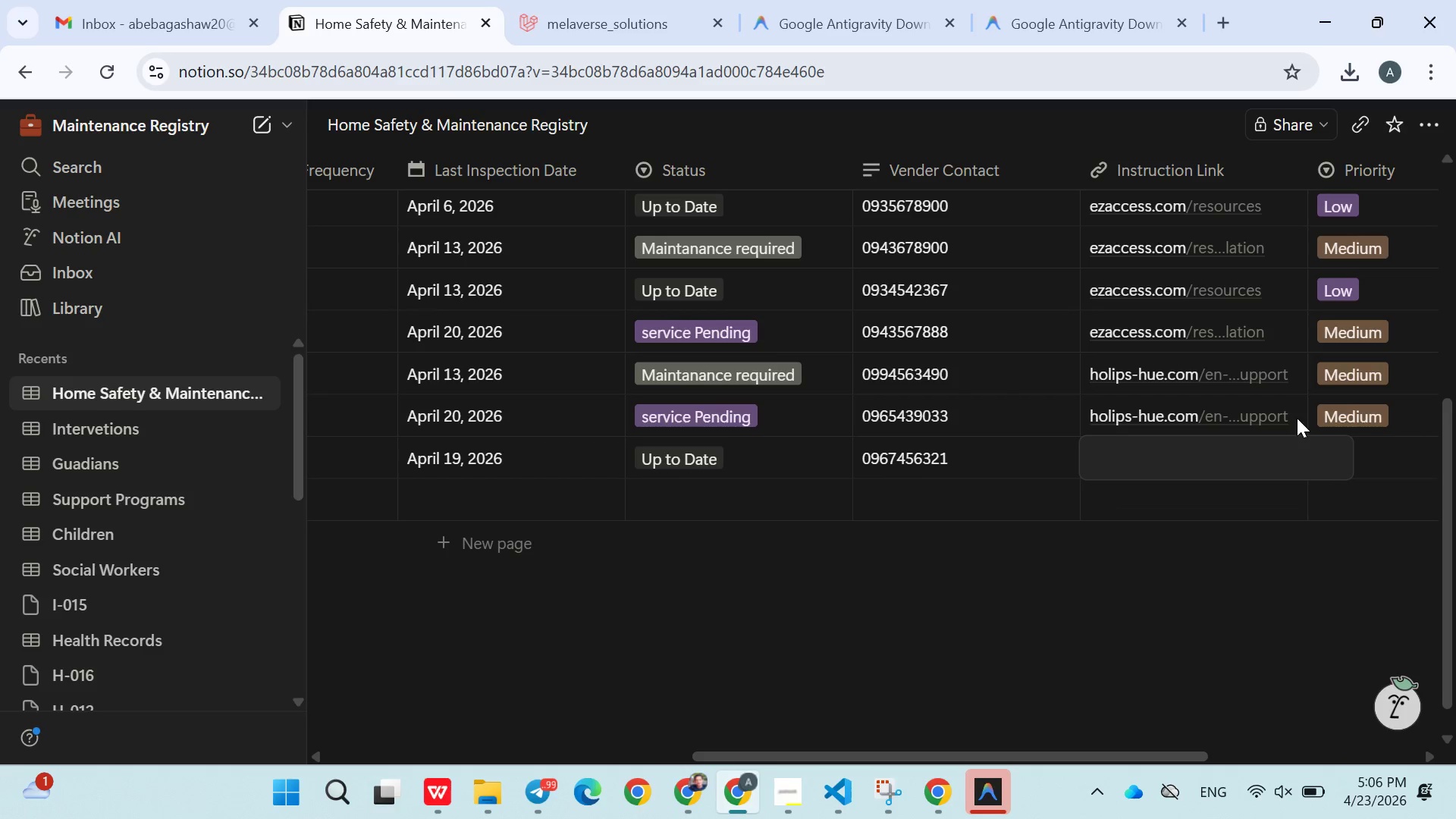 
left_click([1211, 402])
 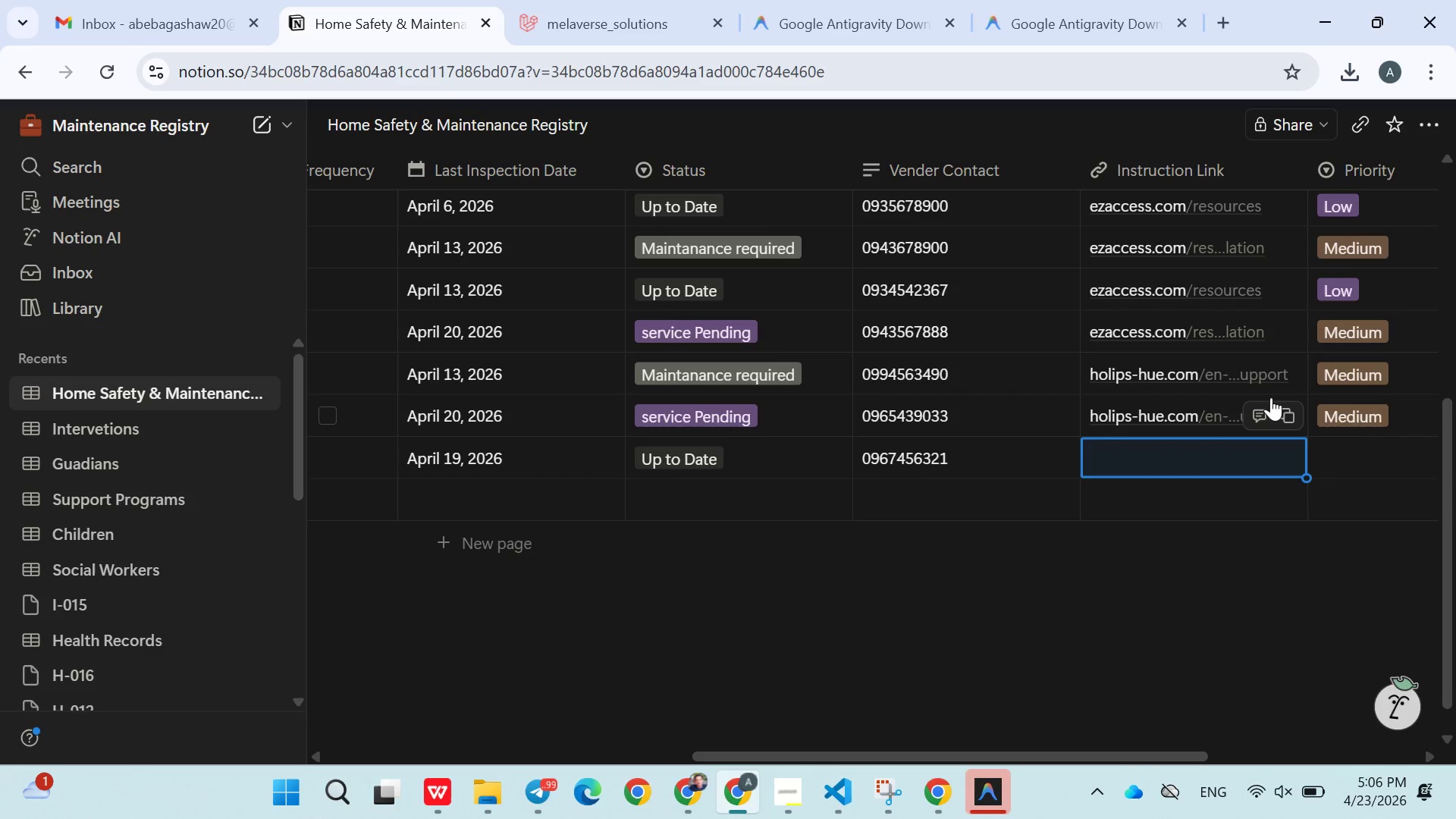 
left_click([1271, 397])
 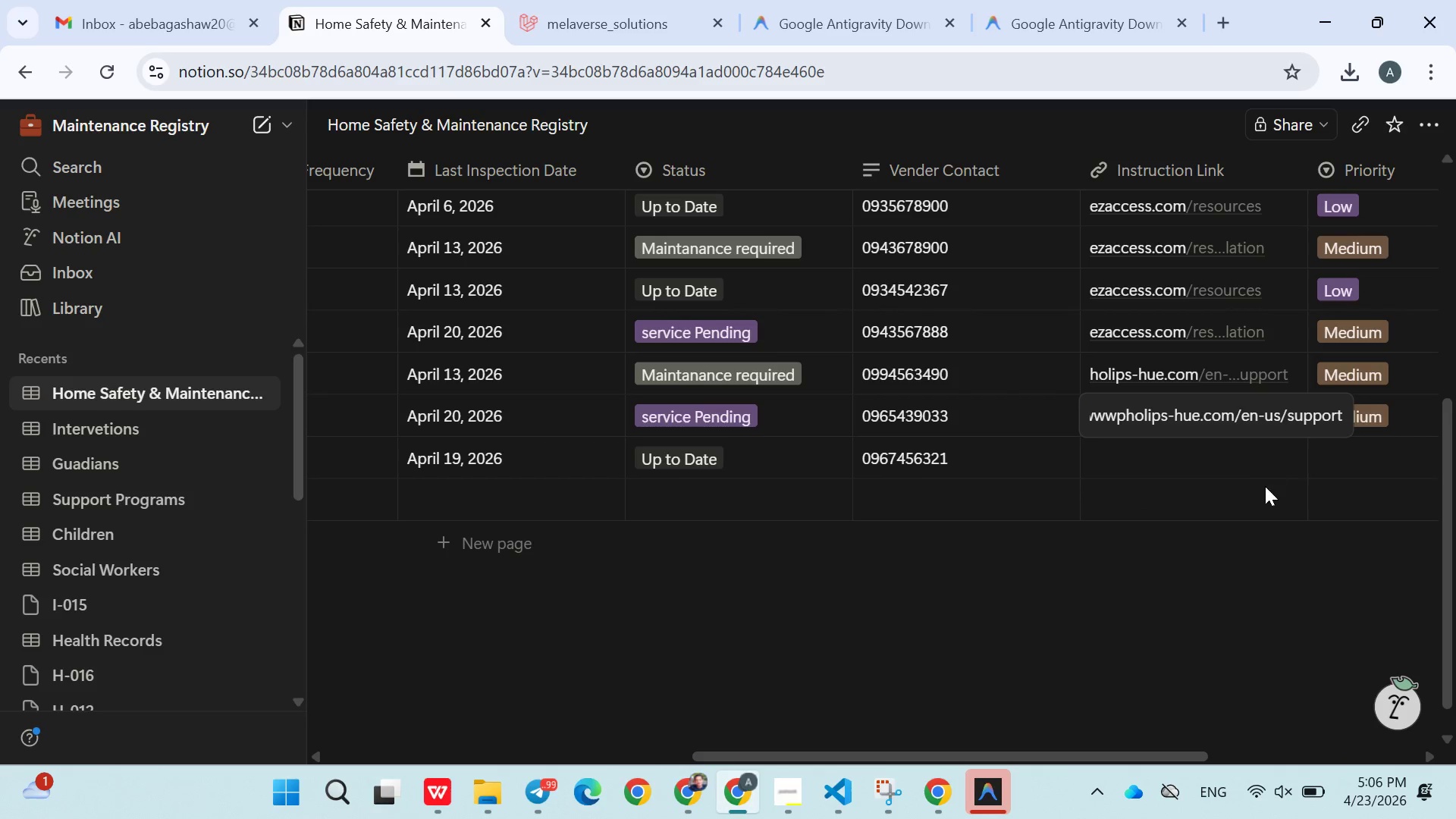 
left_click([1259, 490])
 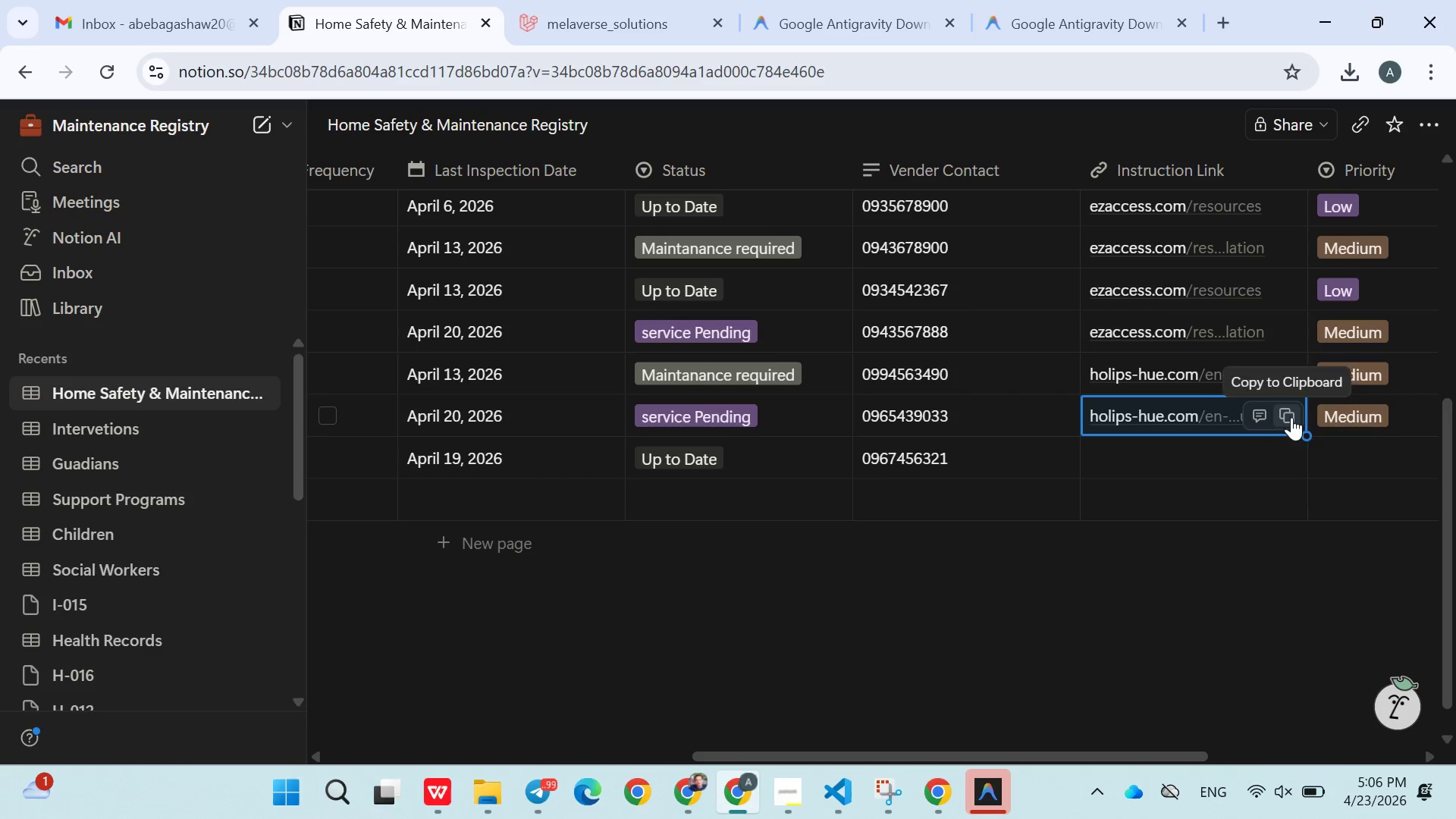 
left_click([1291, 416])
 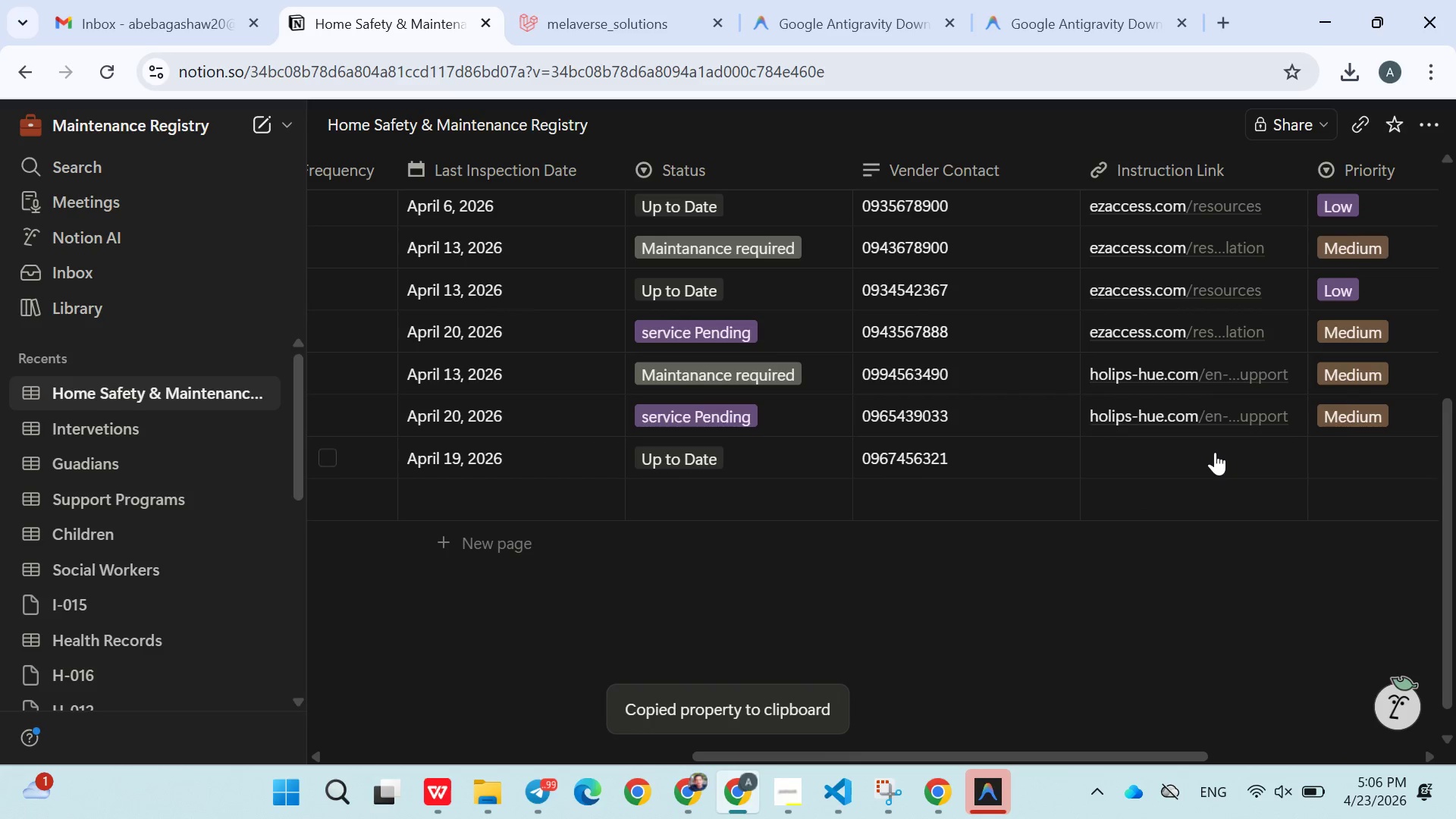 
left_click([1215, 452])
 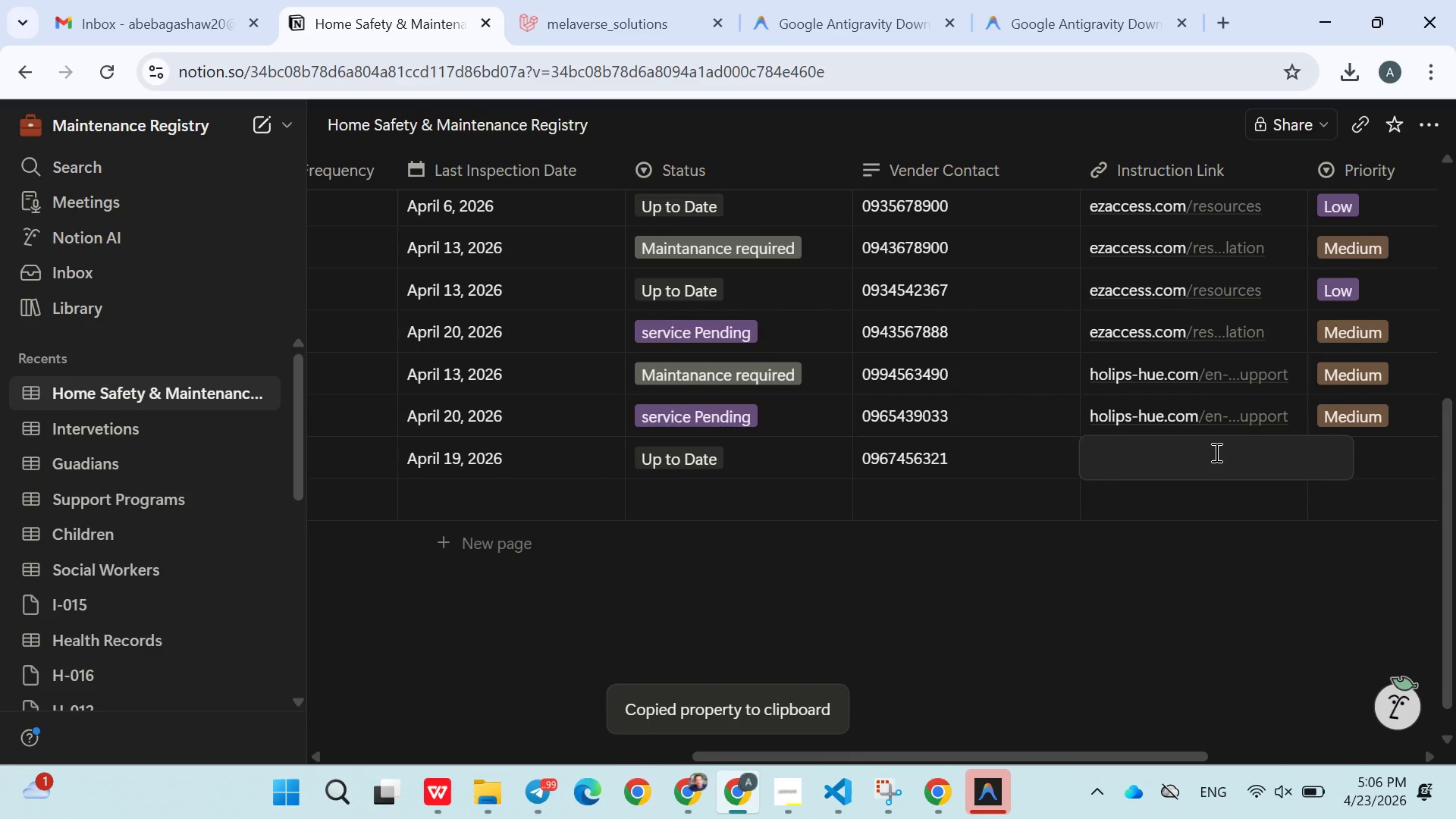 
key(Control+ControlLeft)
 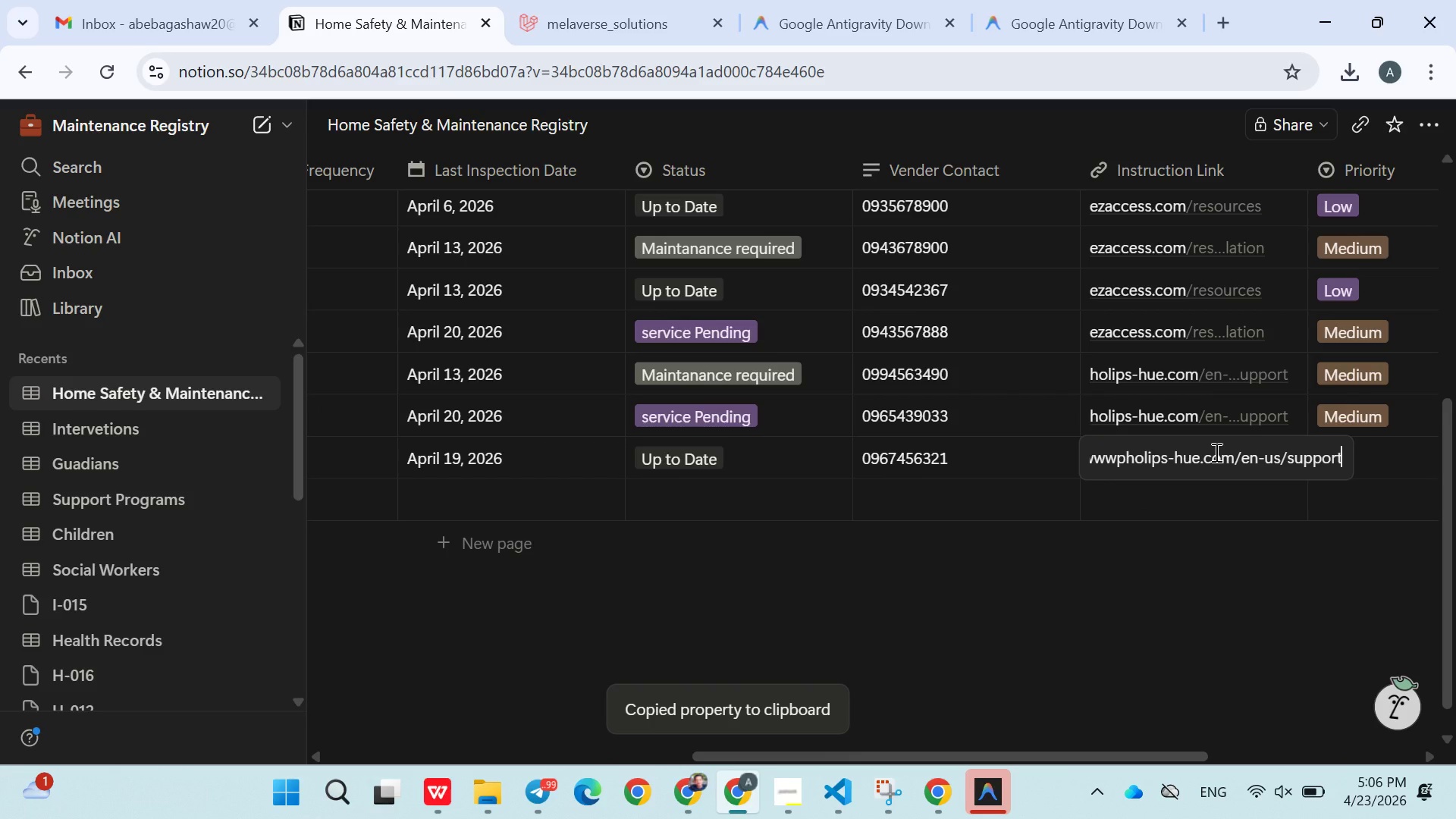 
key(Control+V)
 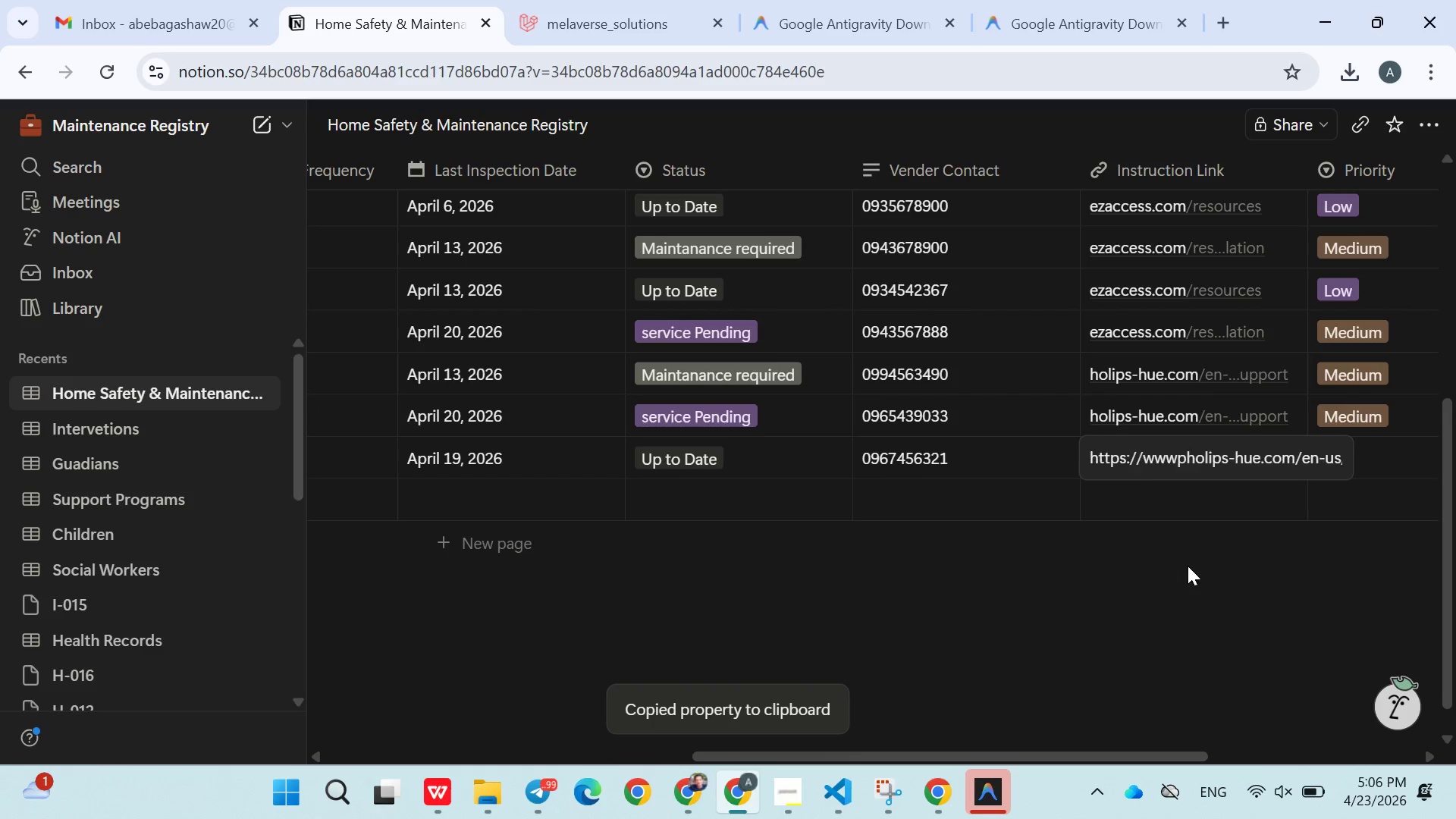 
left_click([1188, 566])
 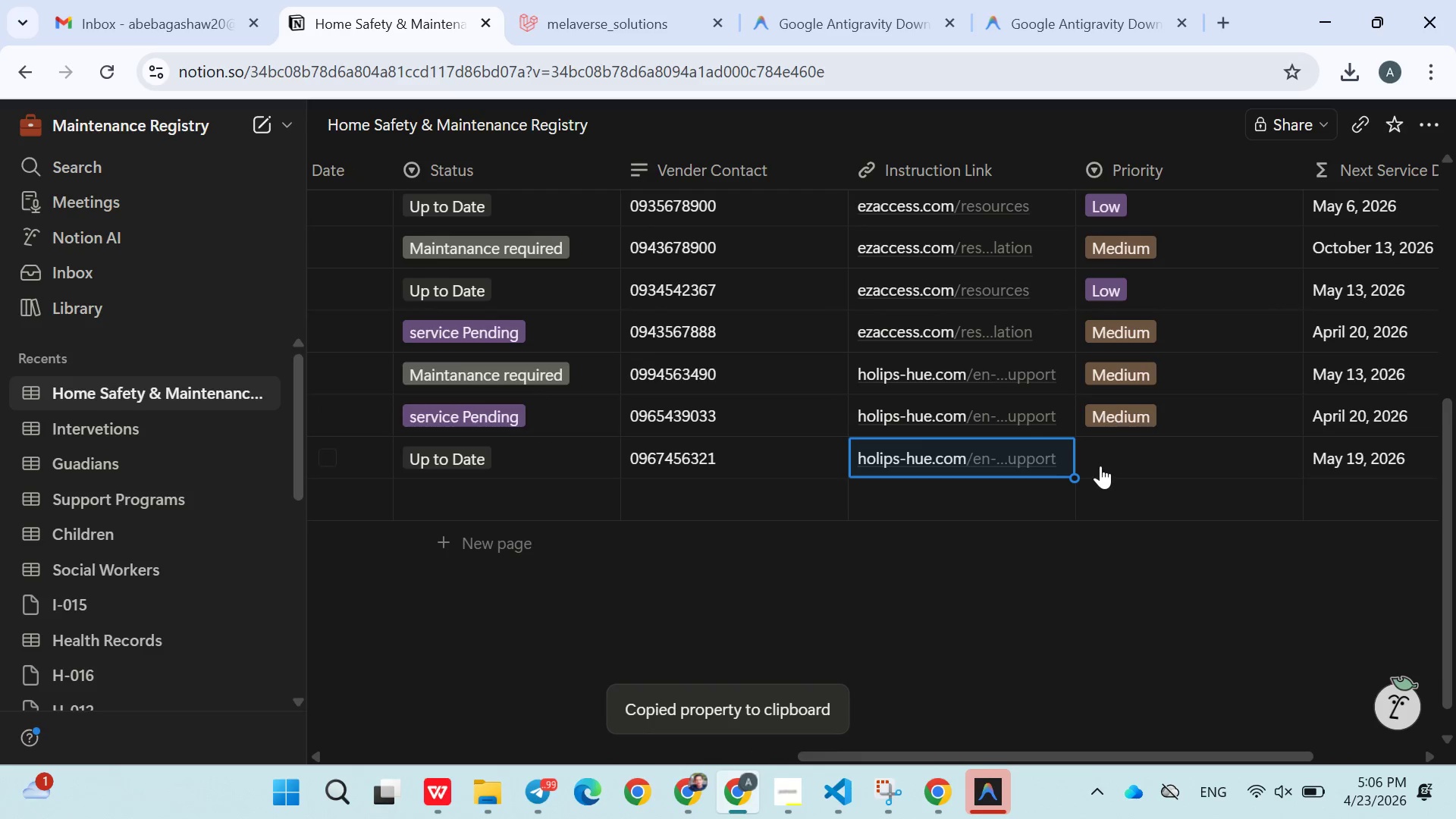 
left_click([1100, 466])
 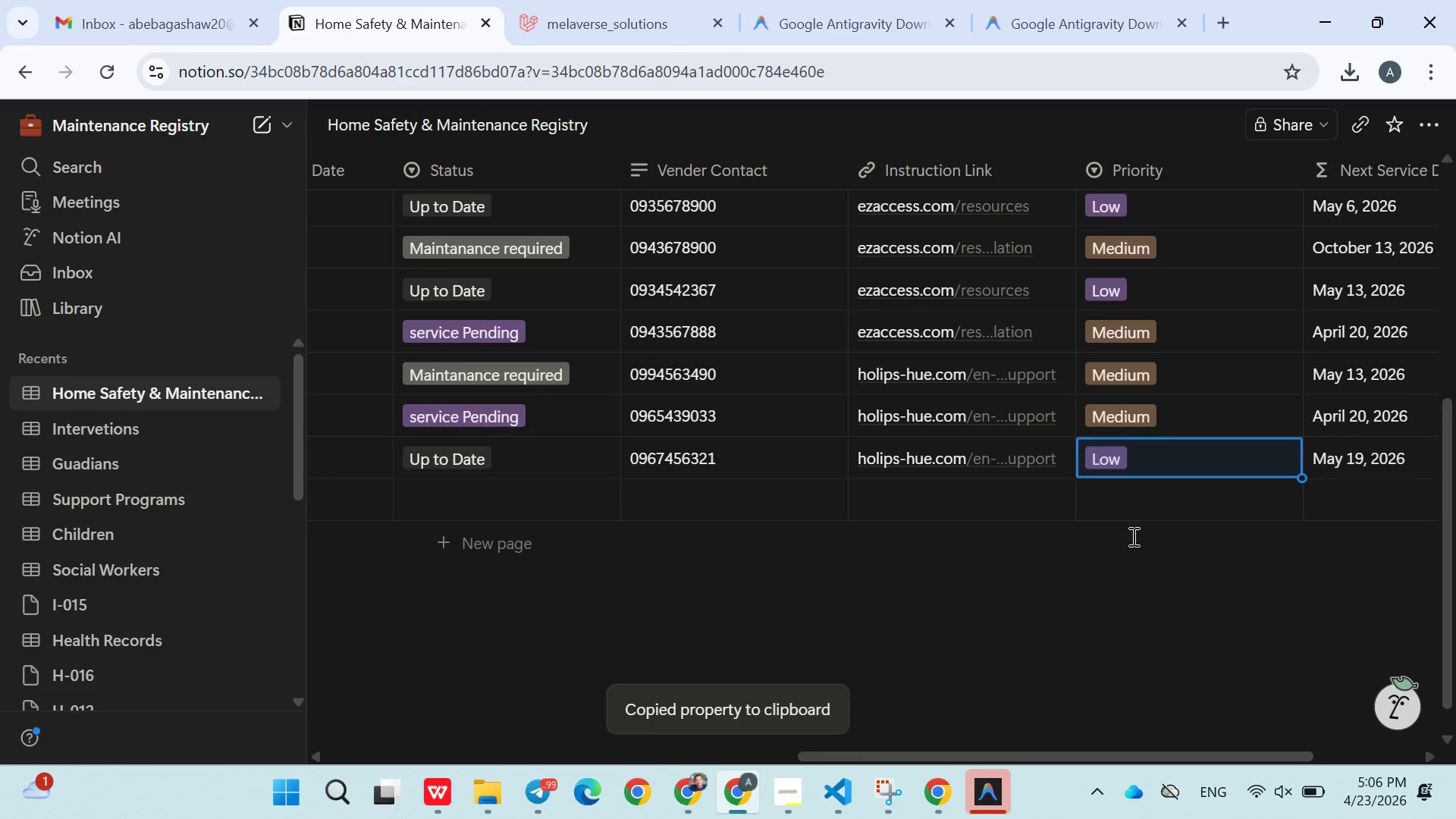 
double_click([1014, 623])
 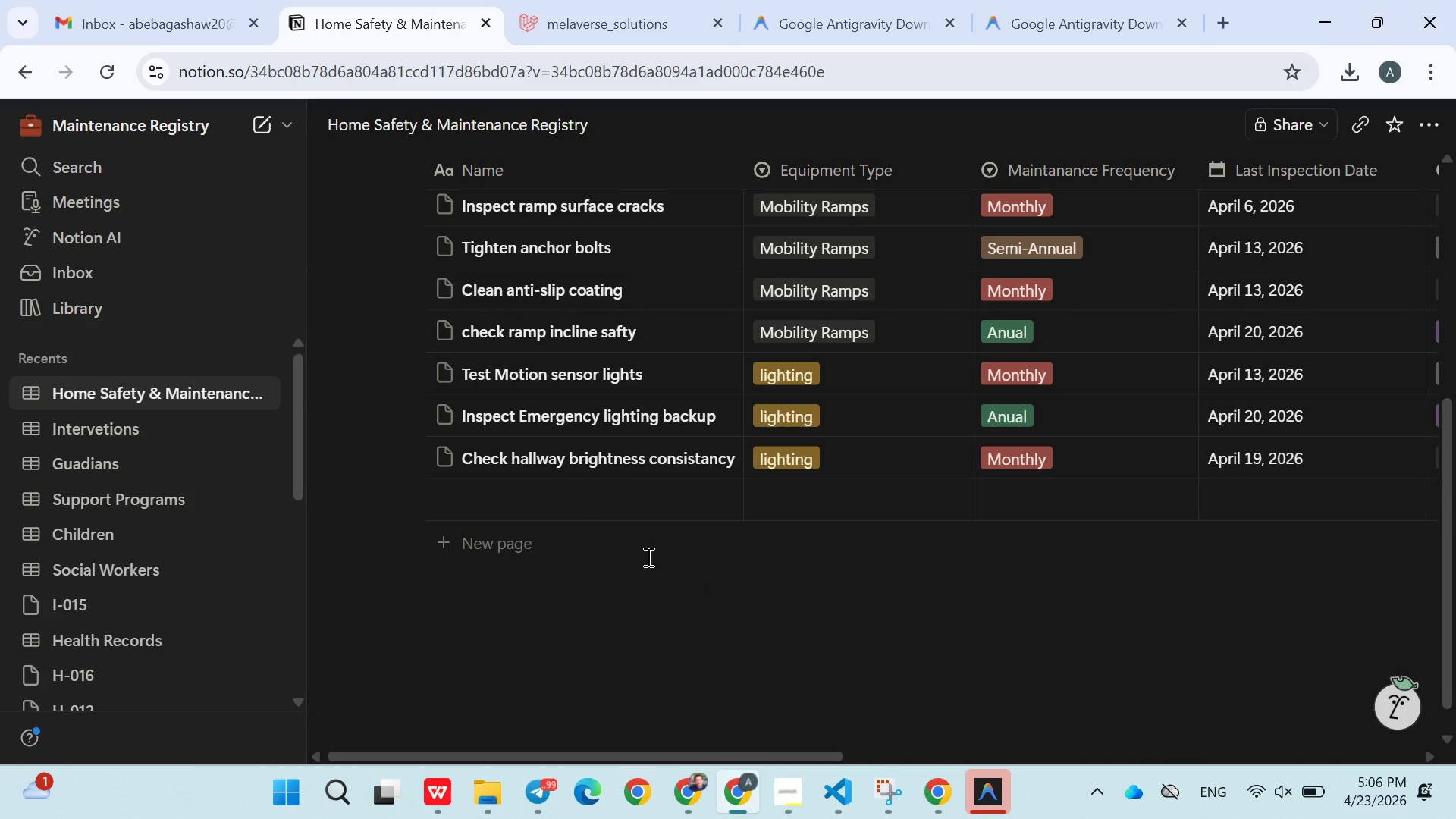 
left_click([618, 503])
 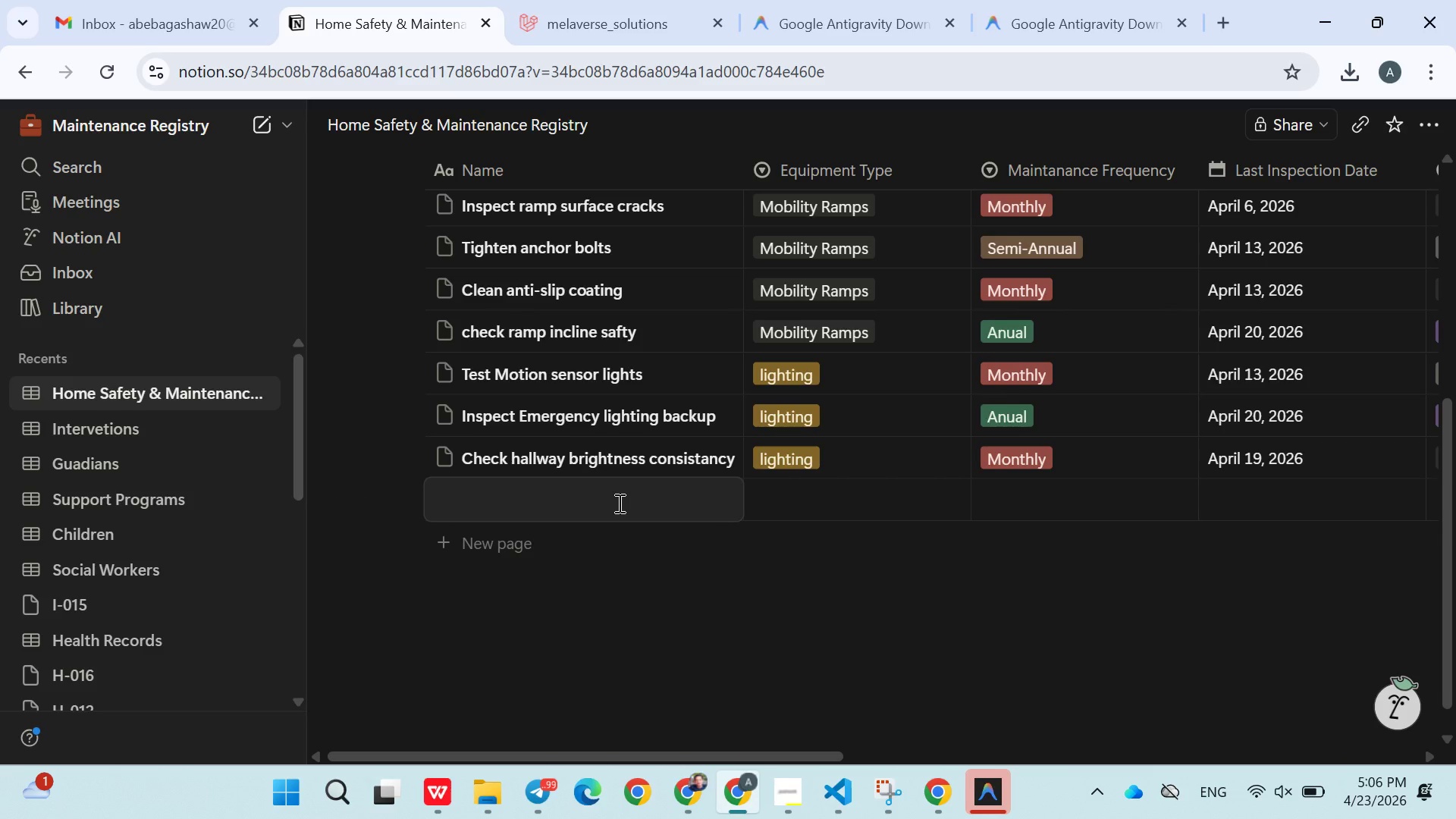 
wait(6.94)
 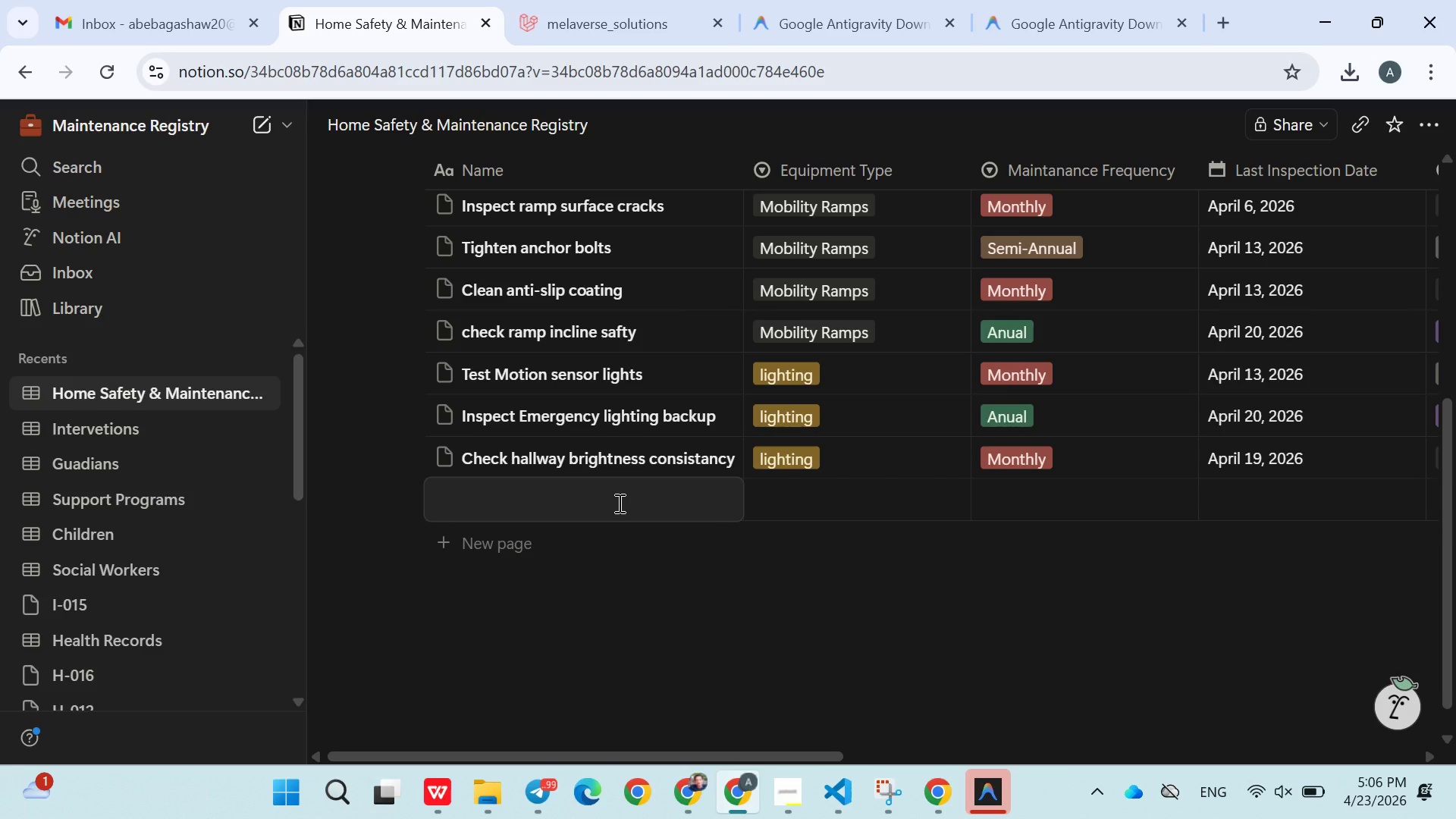 
type(Test Medical alert battery)
 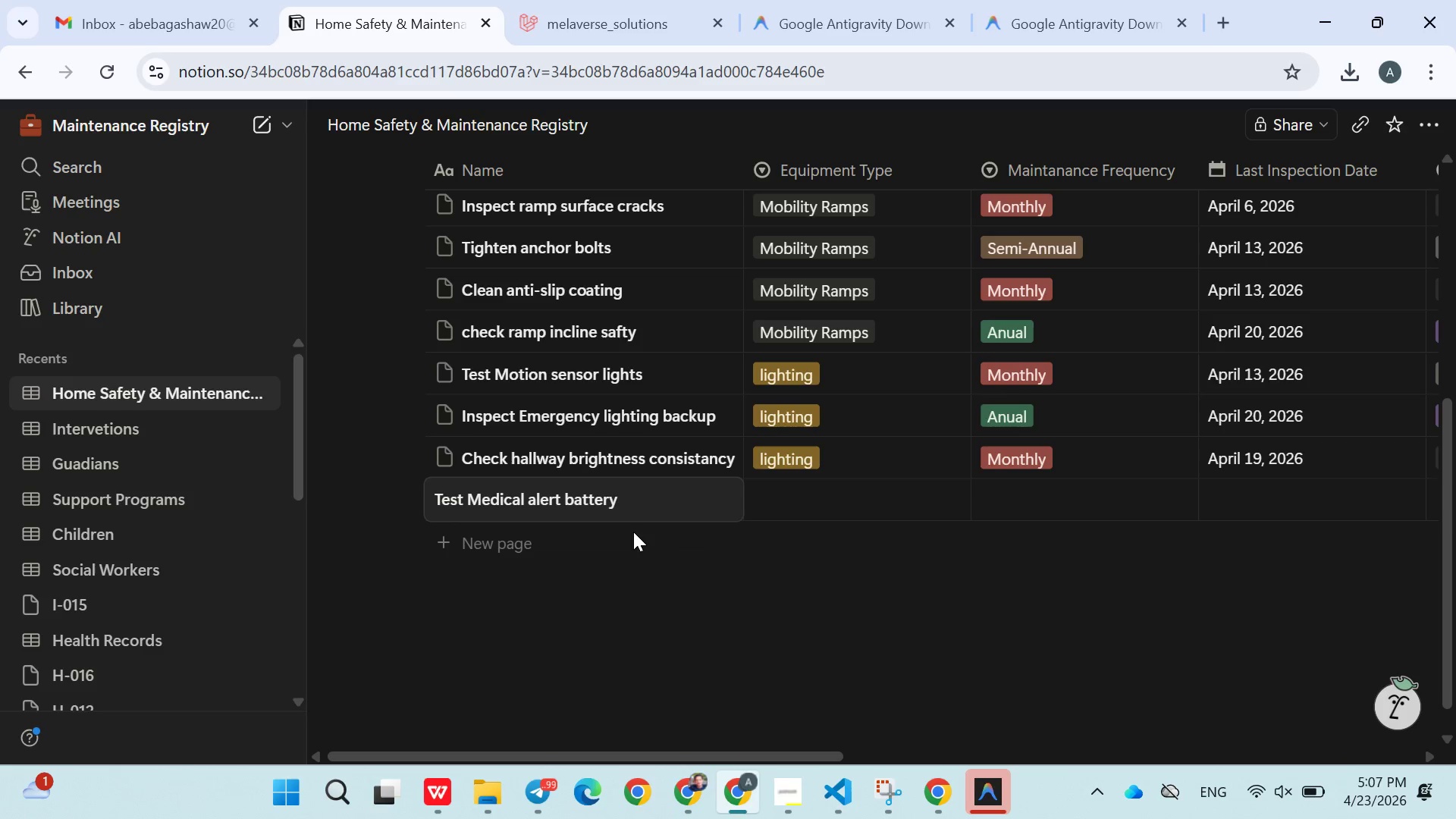 
wait(9.64)
 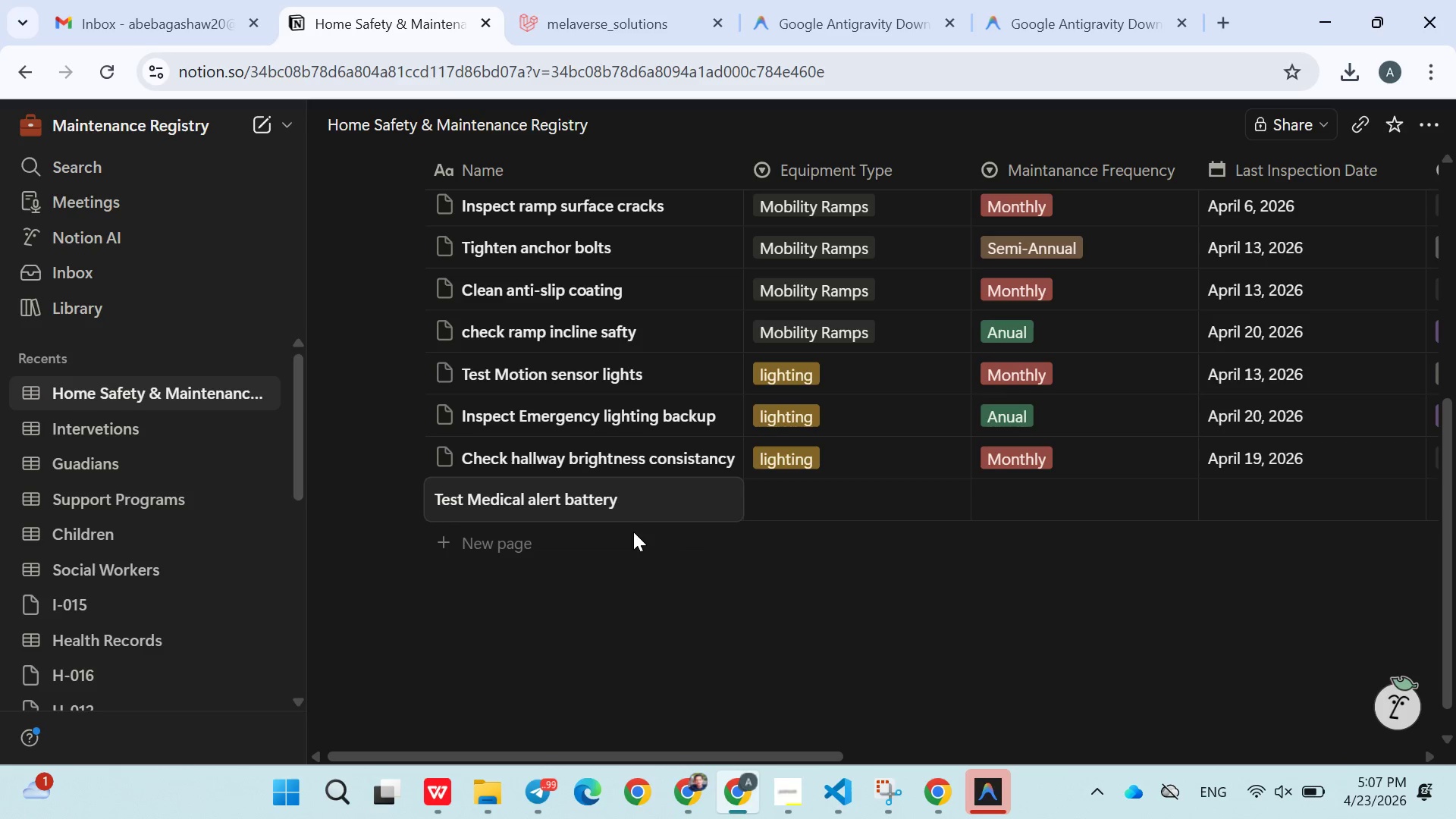 
double_click([782, 496])
 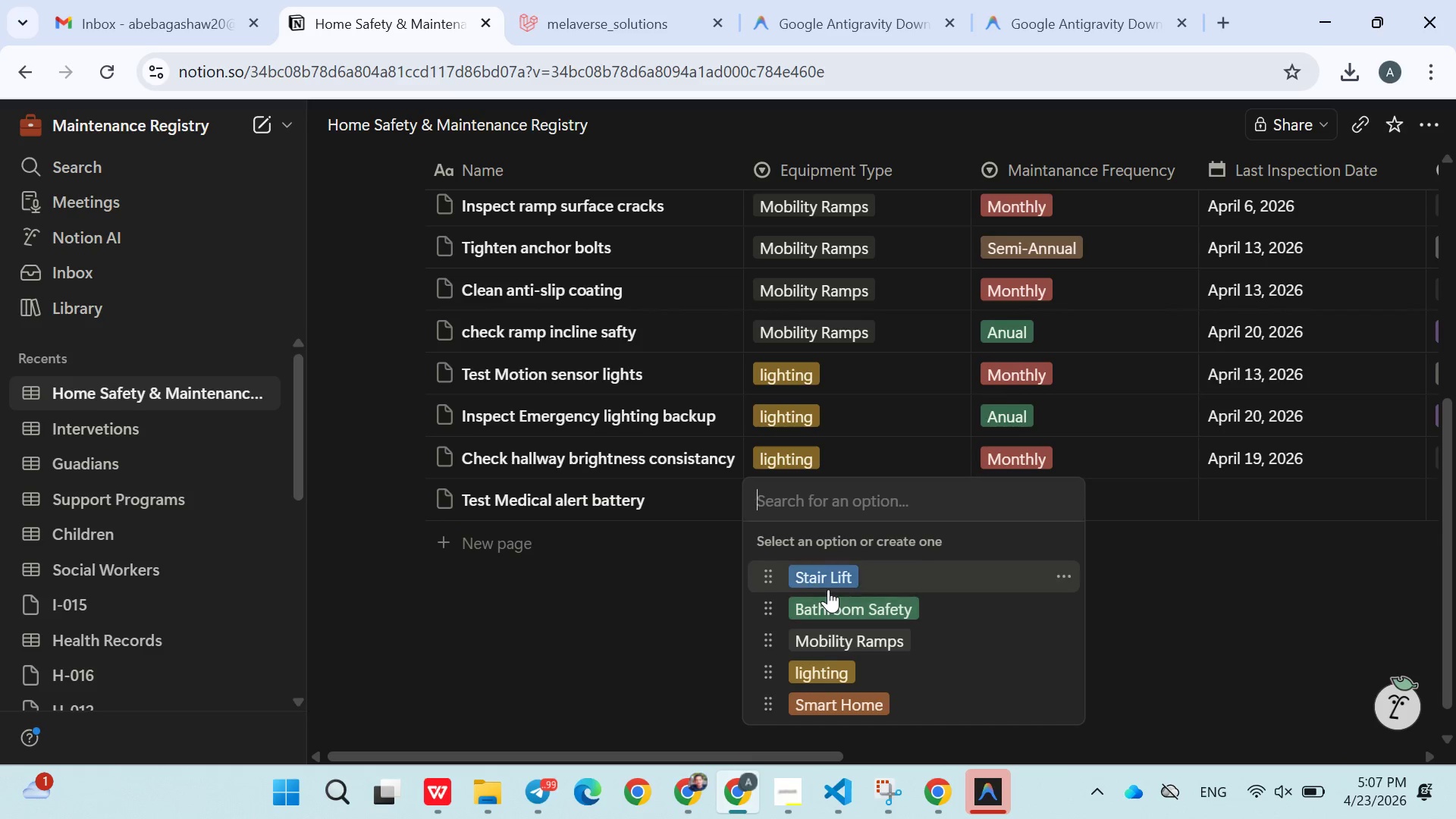 
left_click([849, 715])
 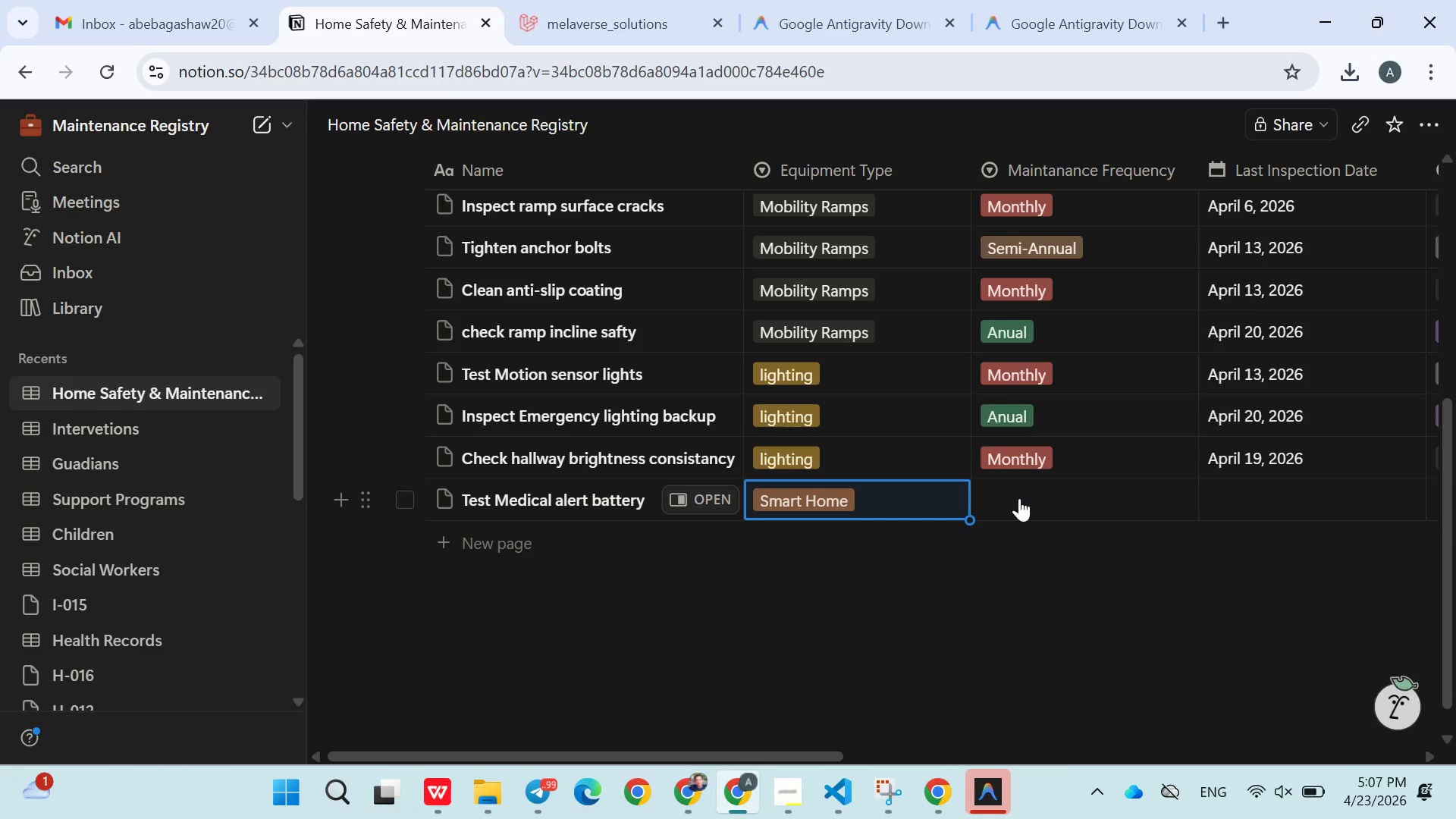 
left_click([1019, 498])
 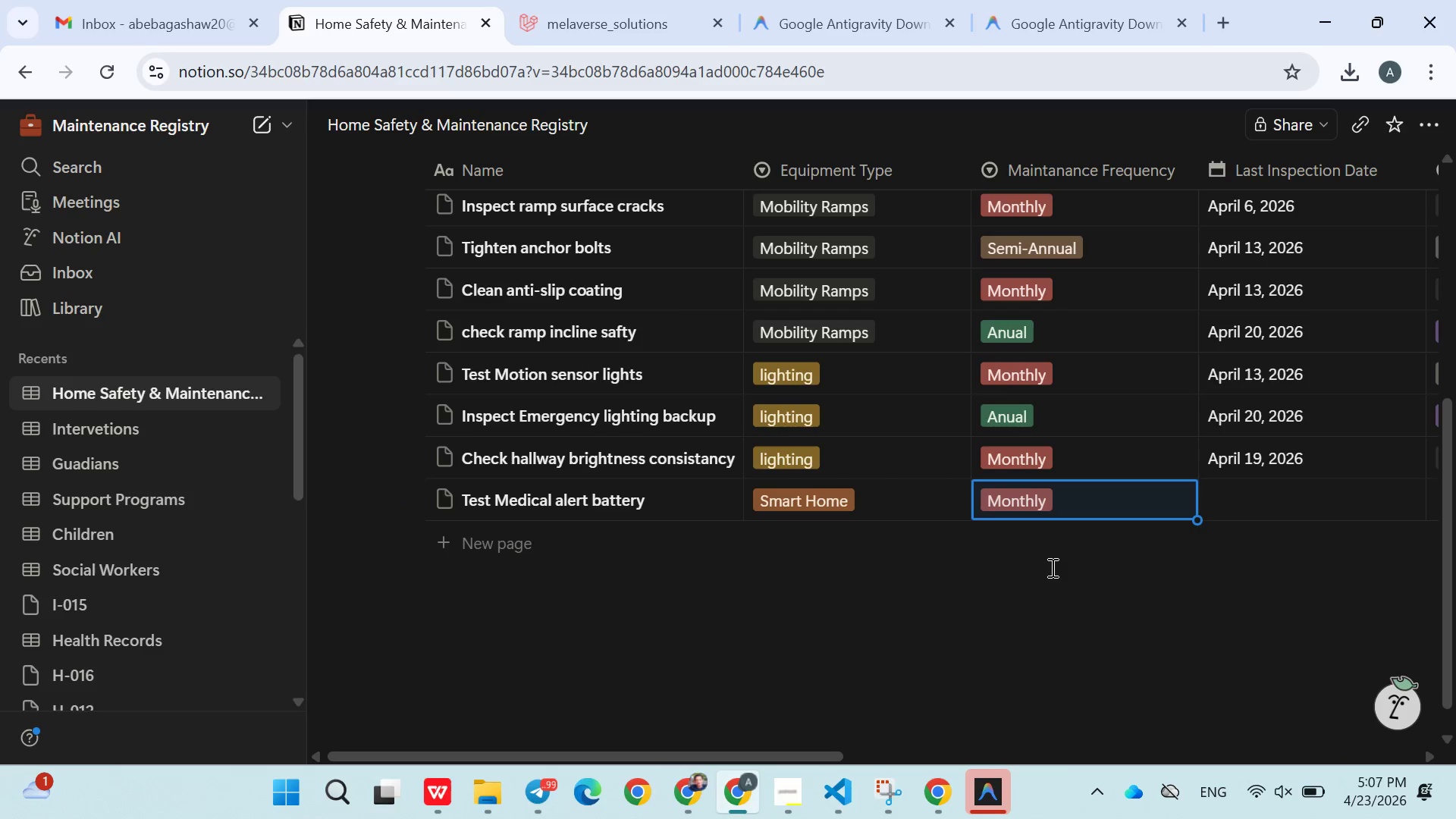 
double_click([1141, 570])
 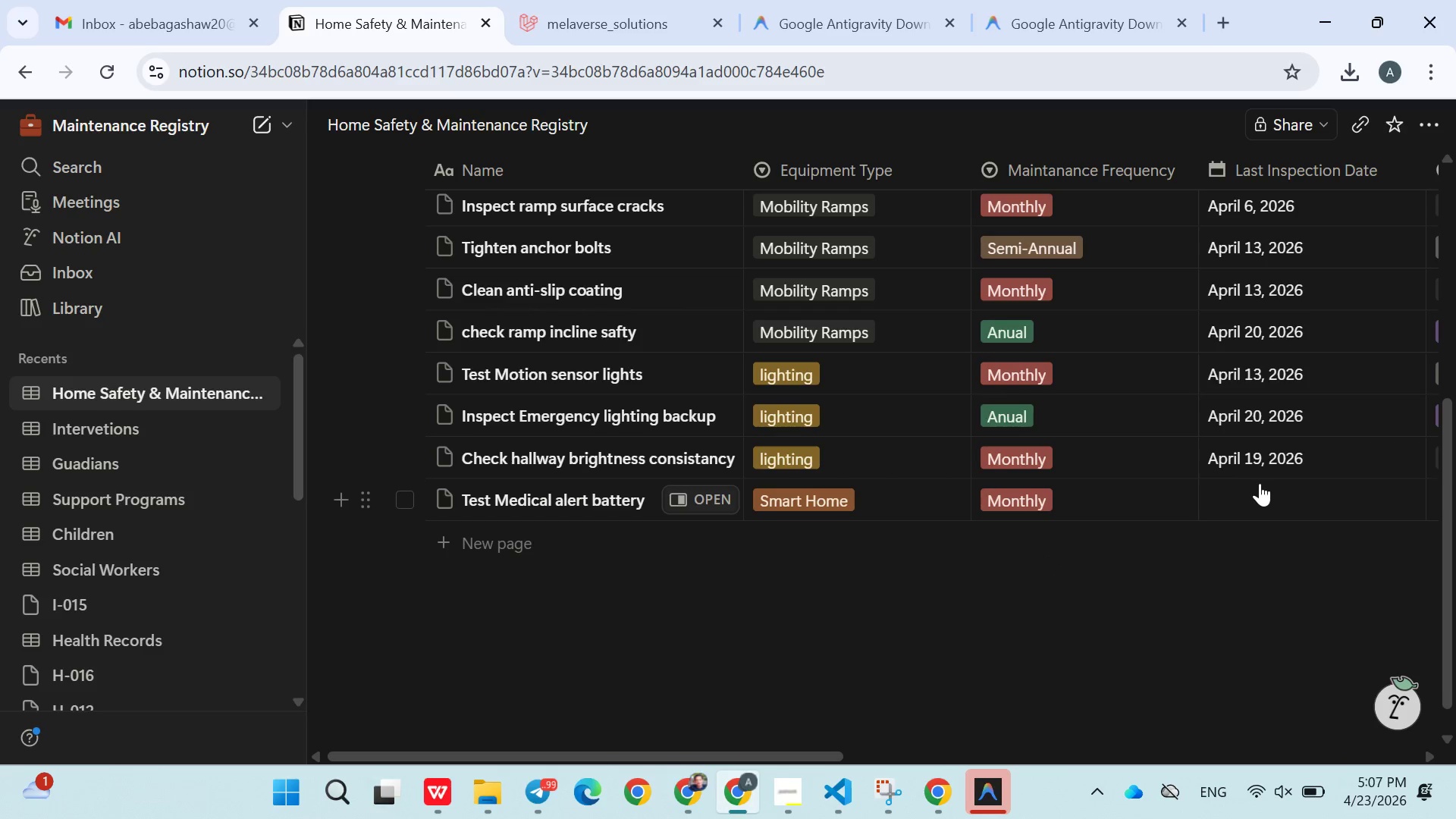 
left_click([1260, 483])
 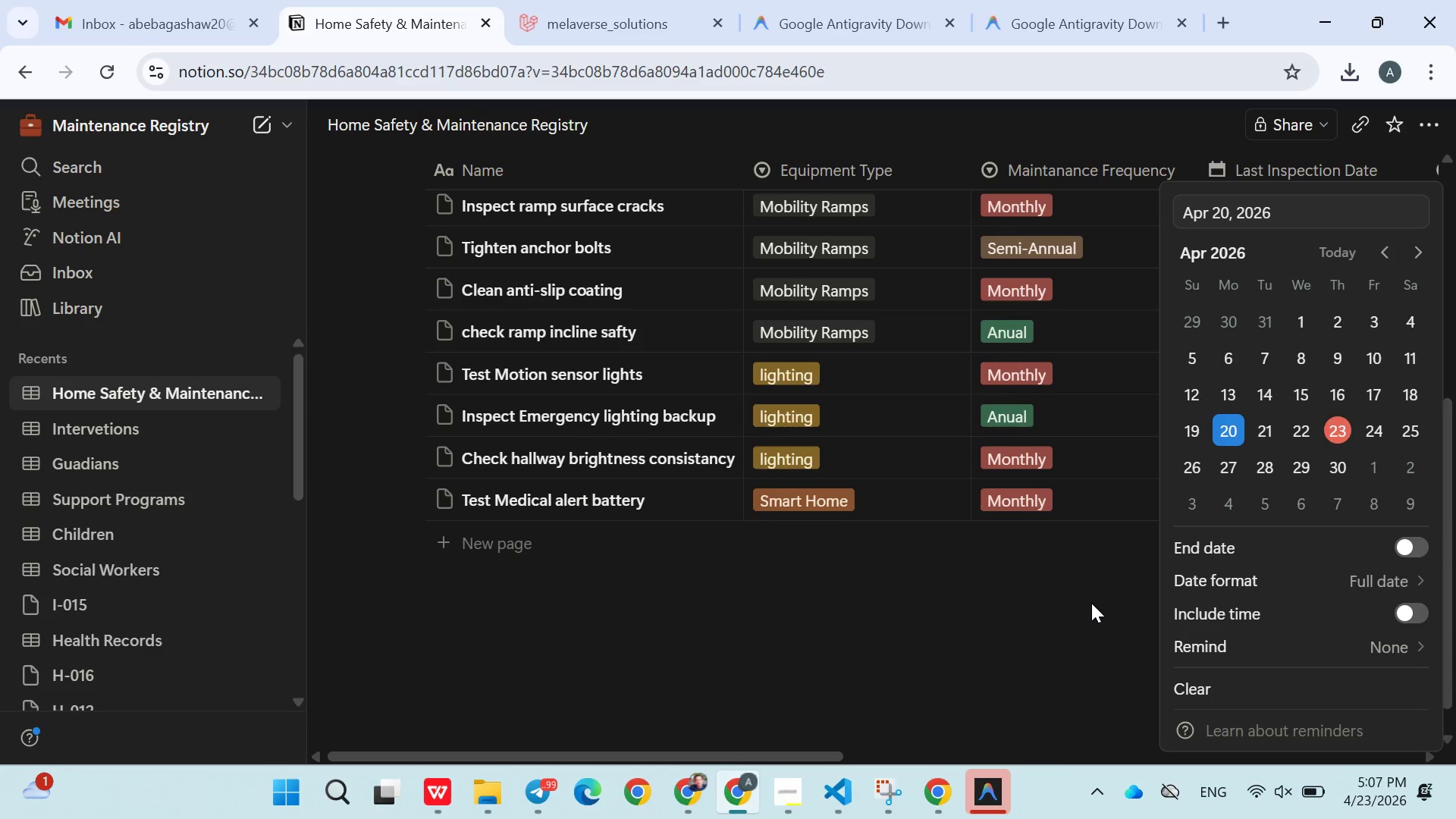 
double_click([1087, 609])
 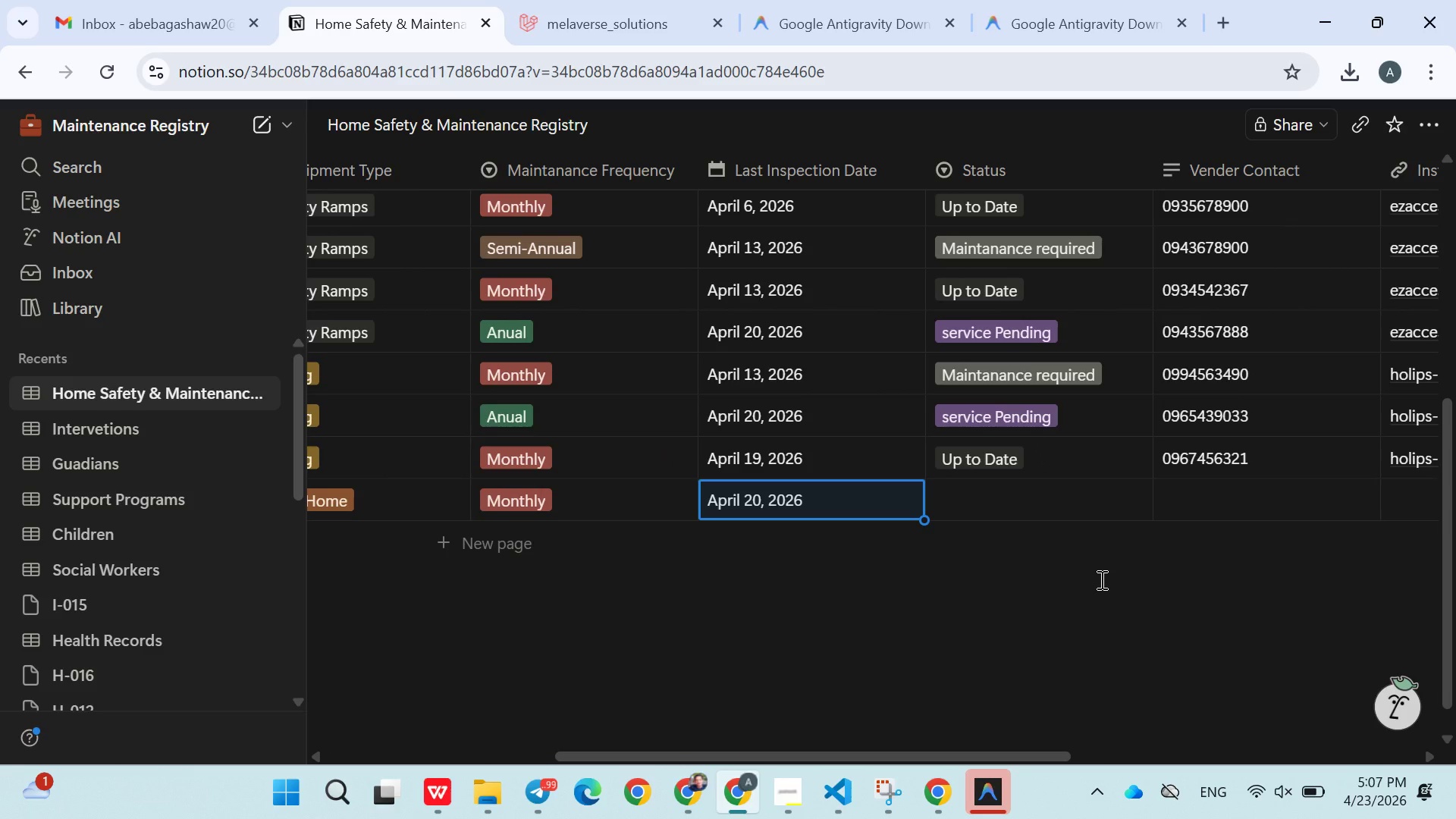 
left_click([1072, 495])
 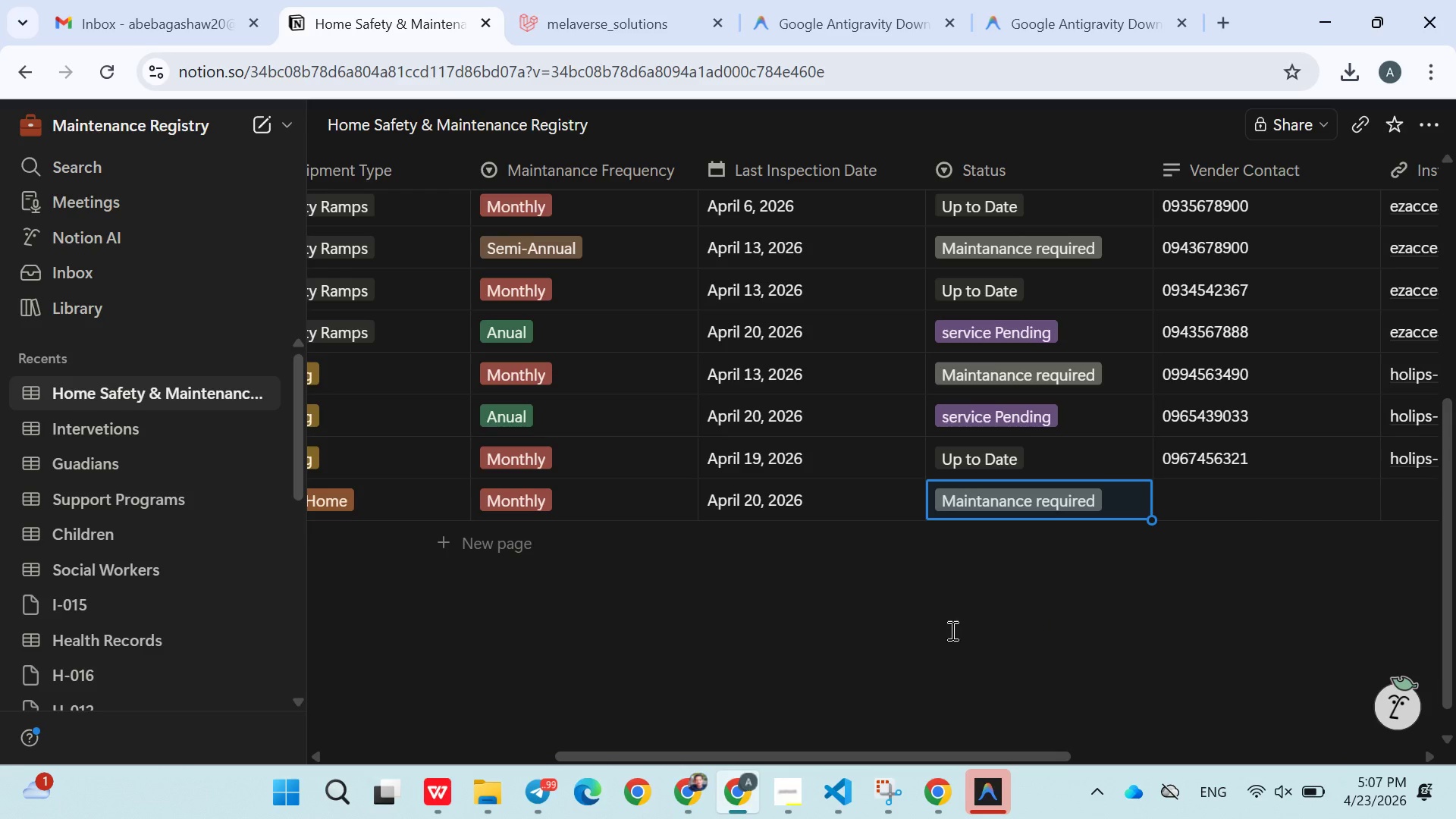 
double_click([945, 632])
 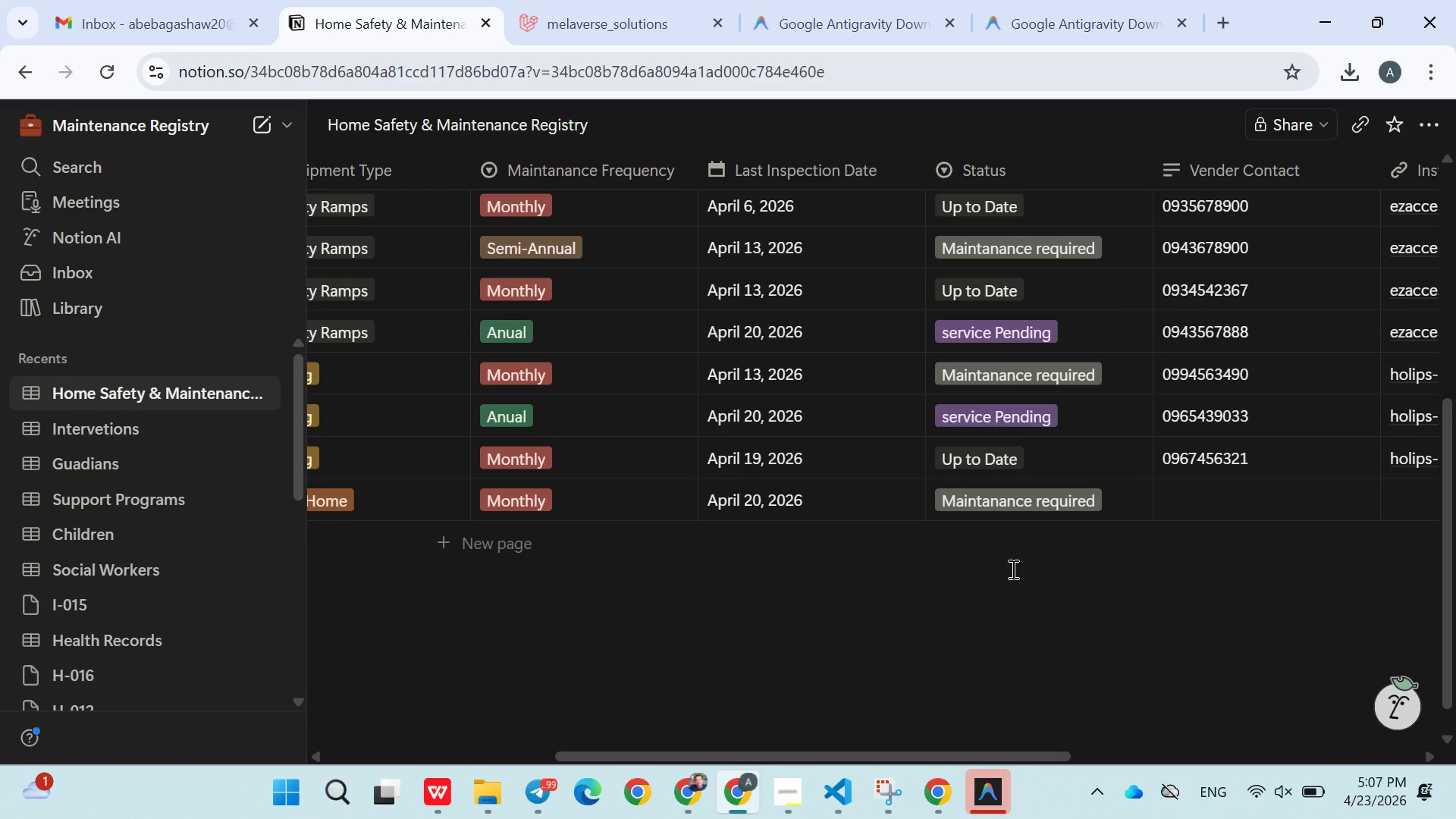 
left_click([1196, 496])
 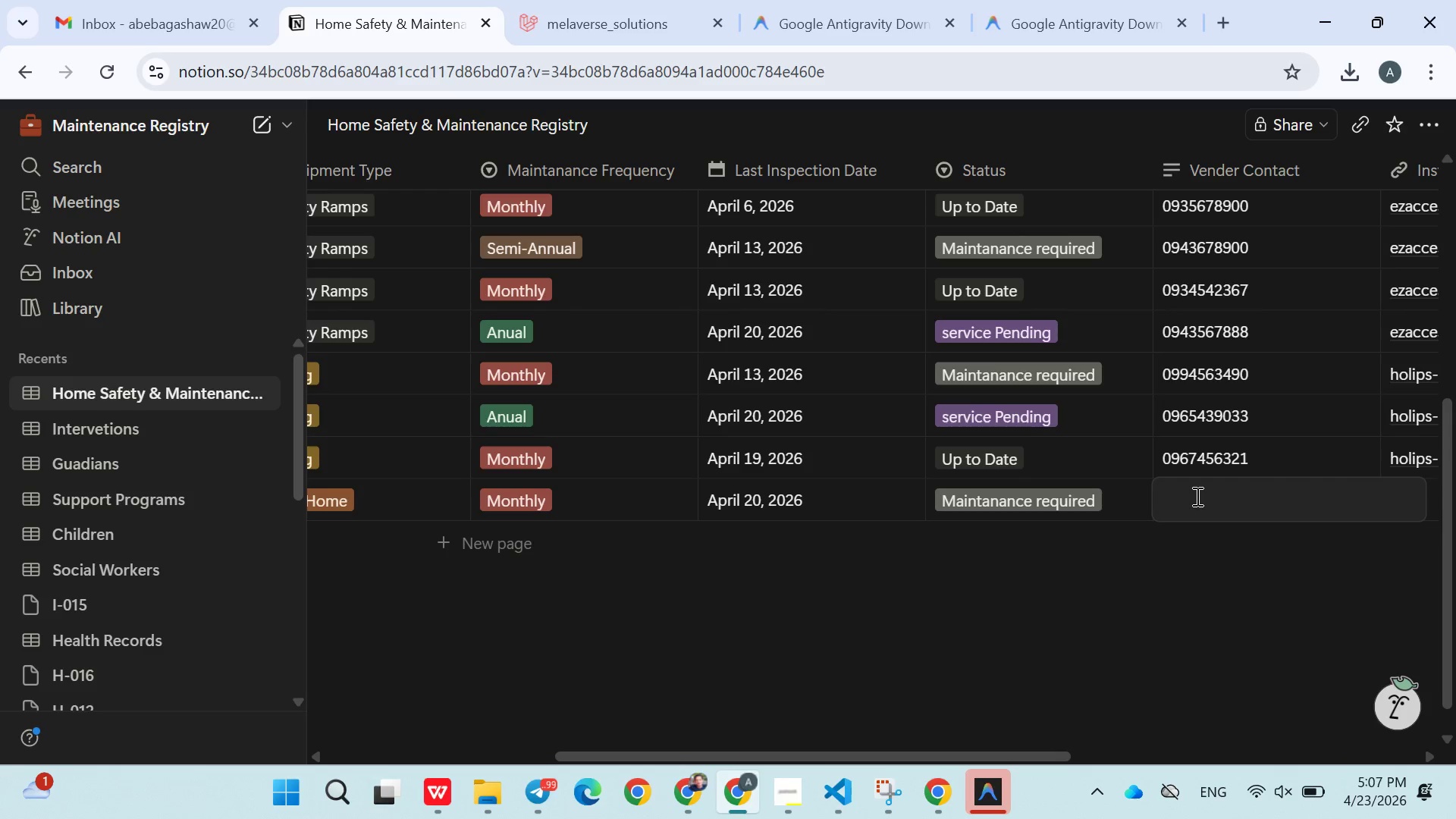 
type(0911234530)
 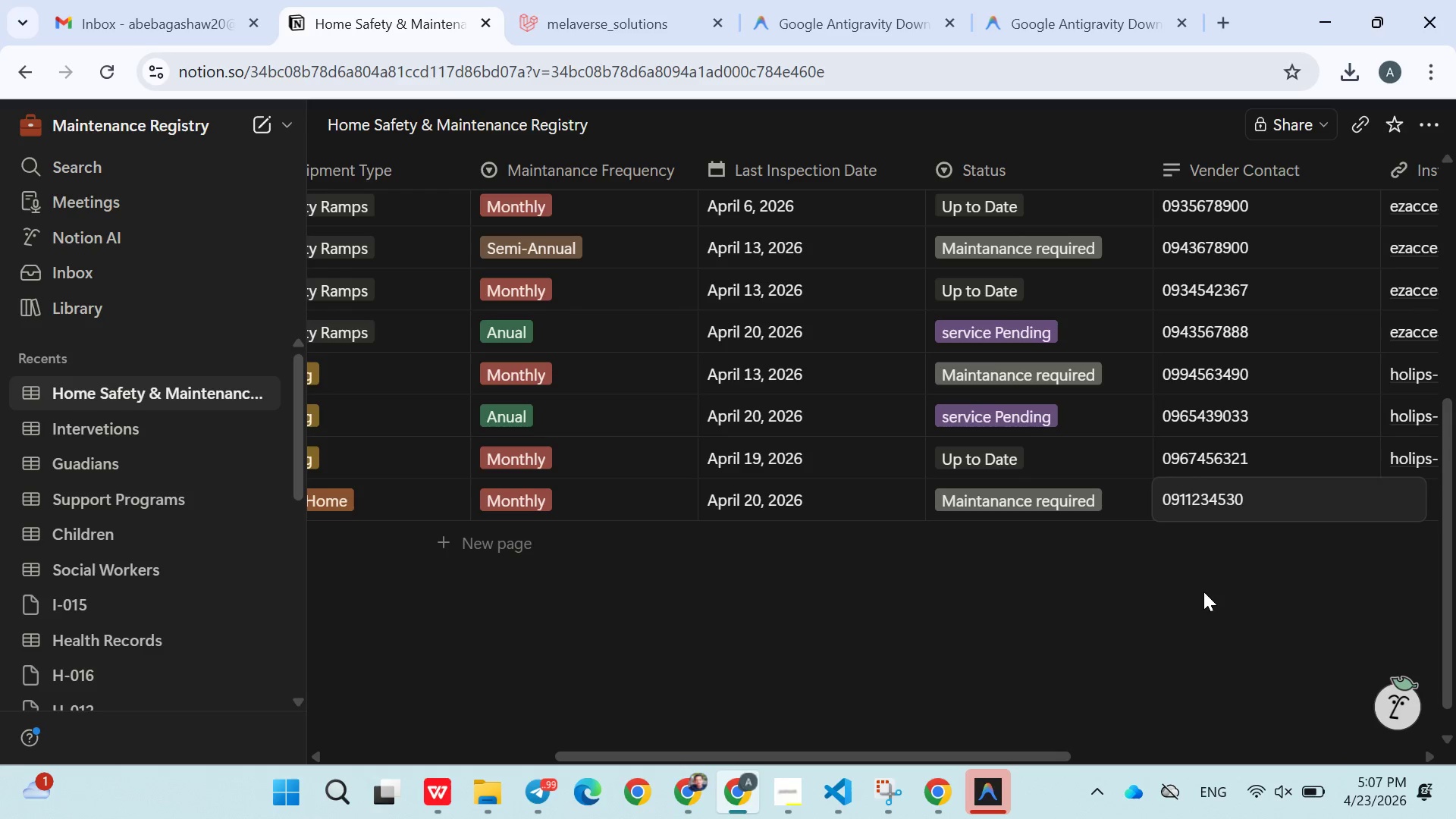 
left_click([1203, 592])
 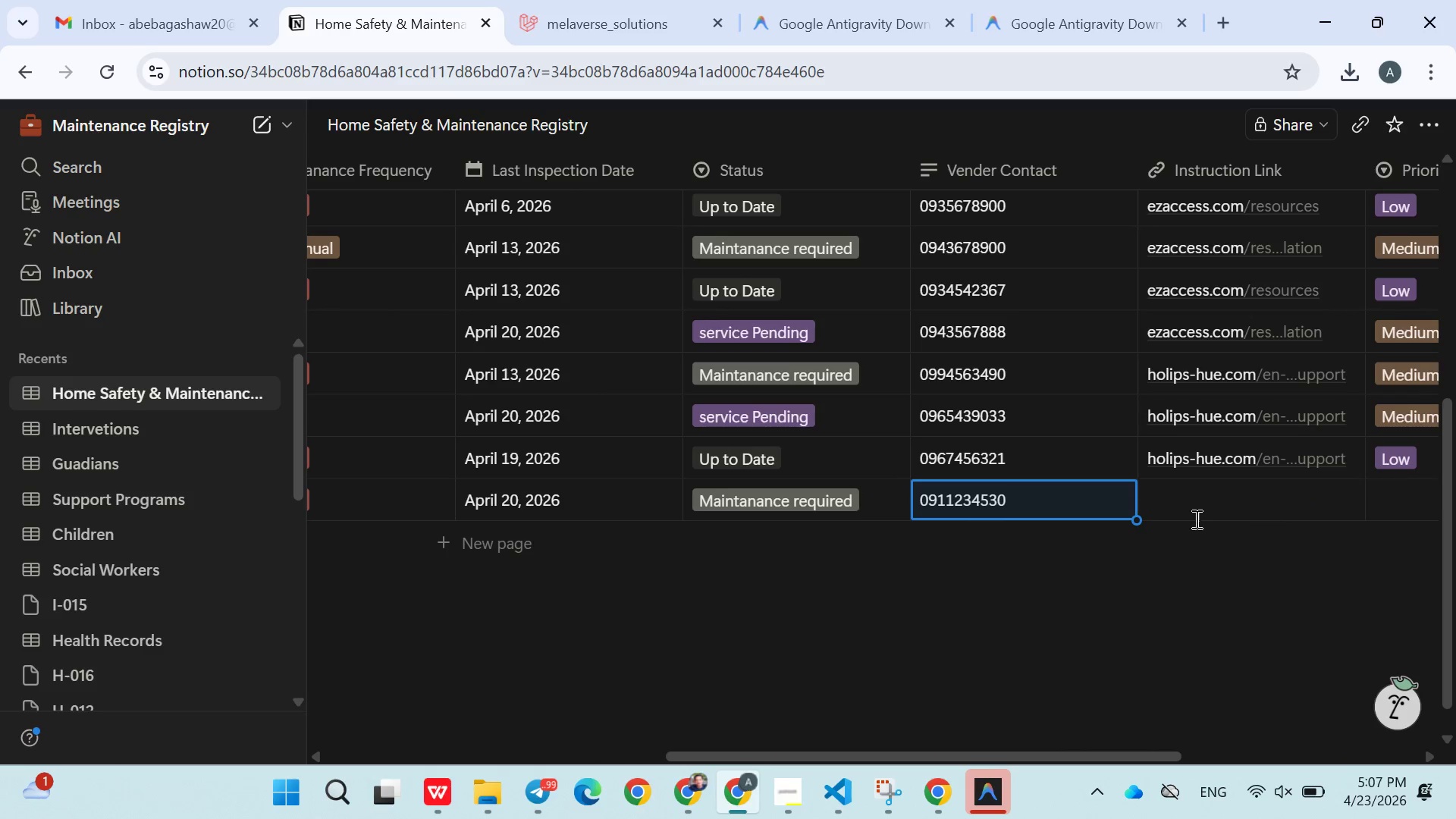 
left_click([1197, 511])
 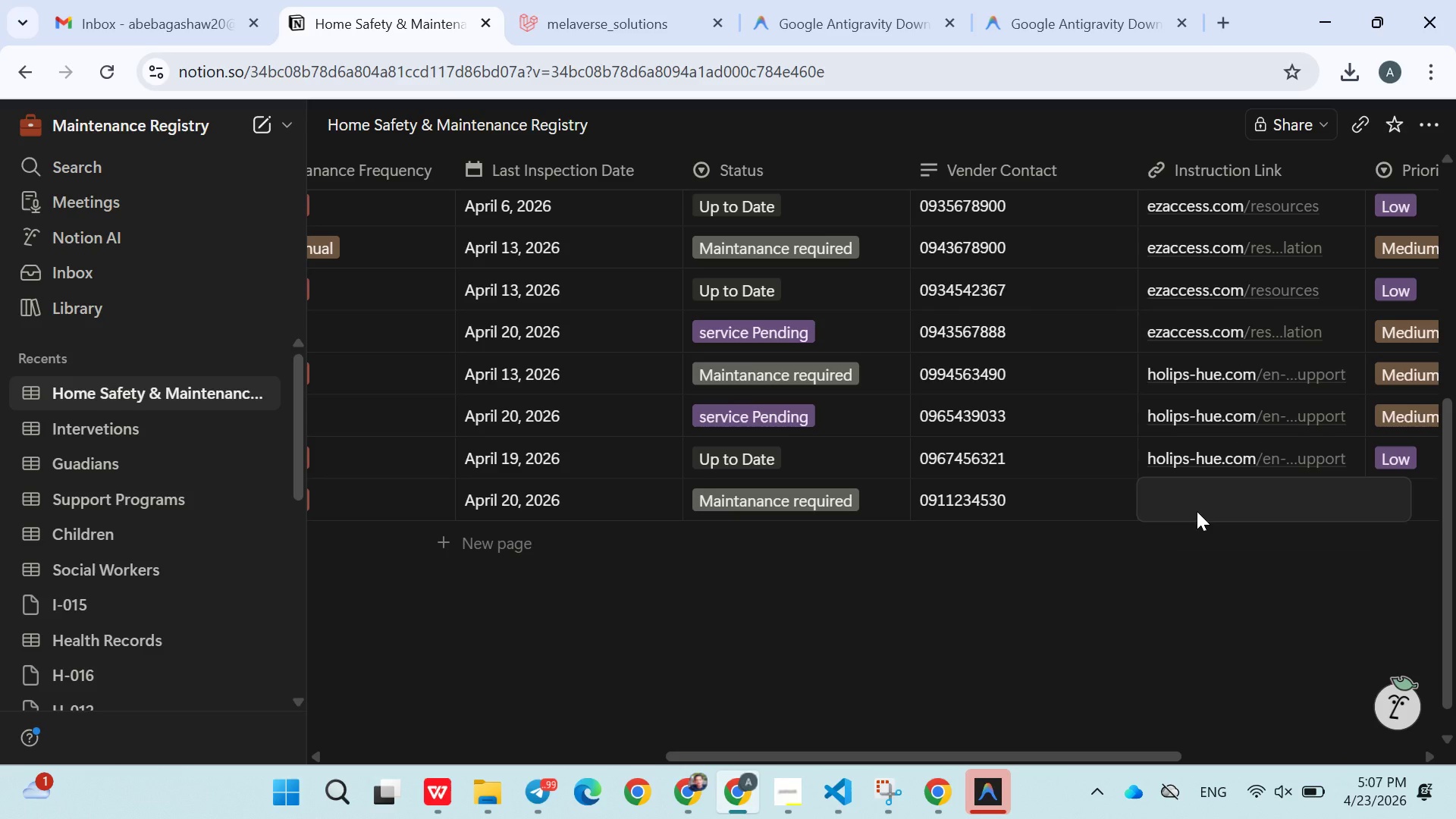 
wait(11.97)
 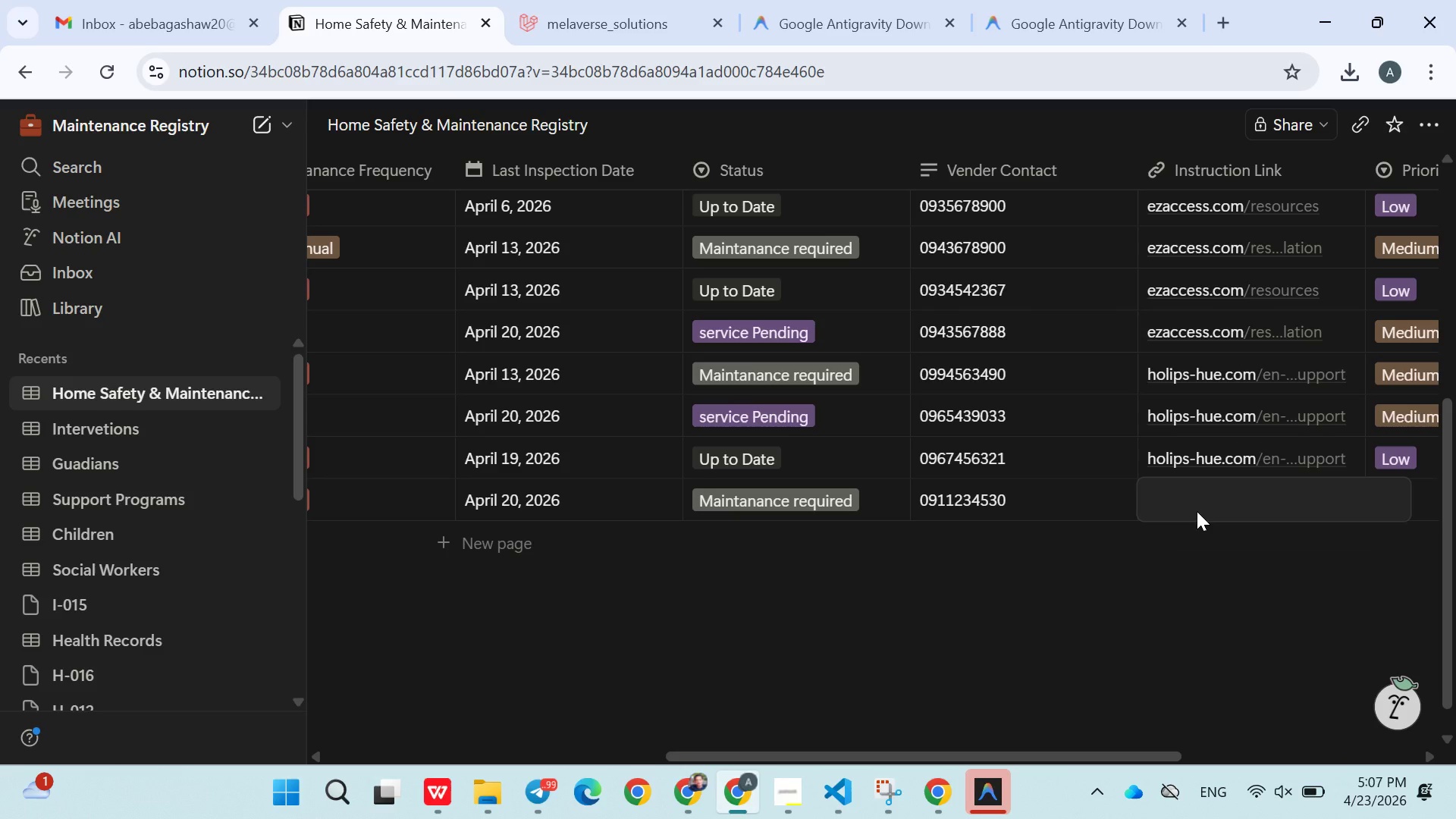 
type(https://www.lifelo)
key(Backspace)
type(ine.philips.com)
 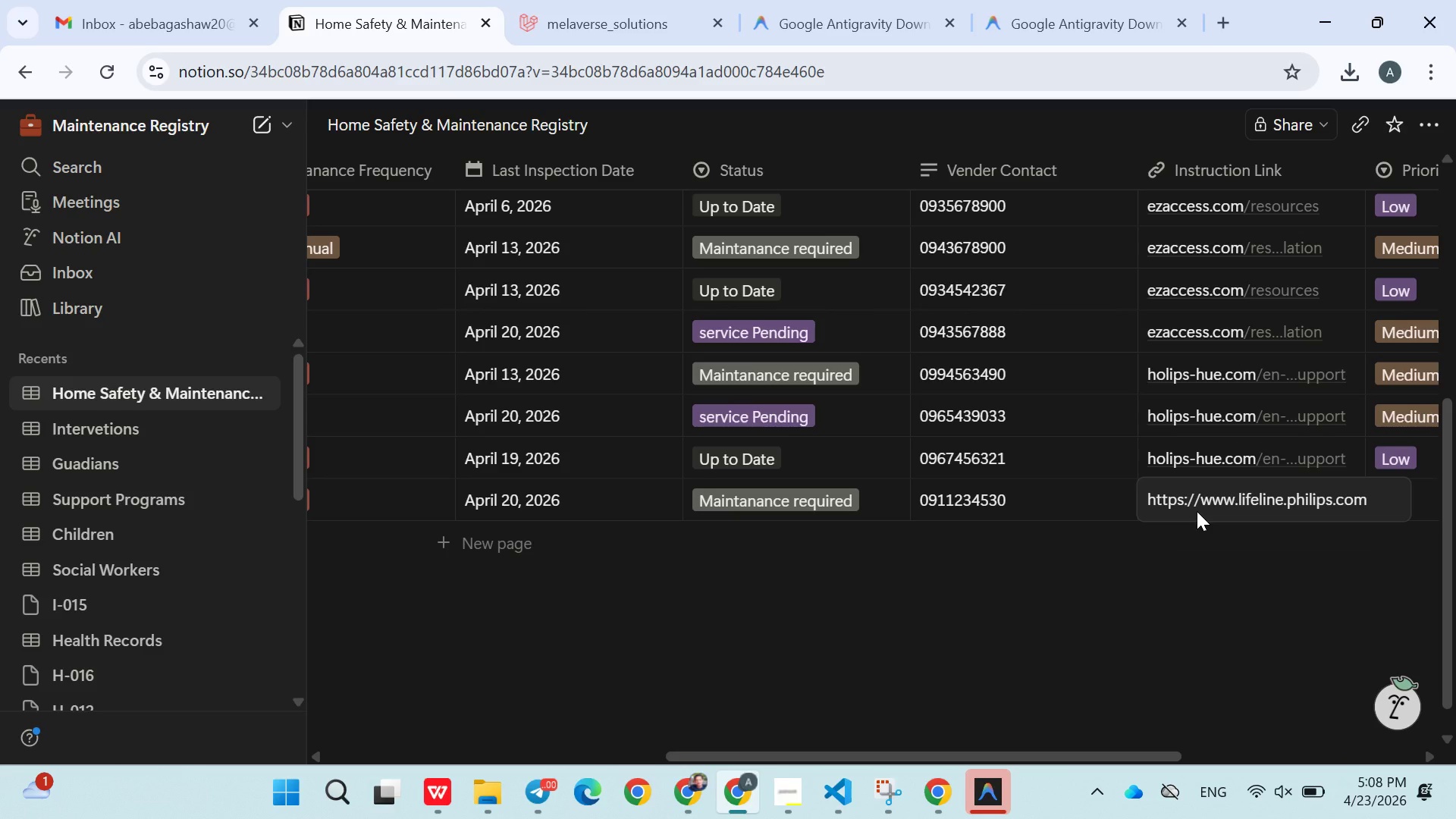 
wait(8.42)
 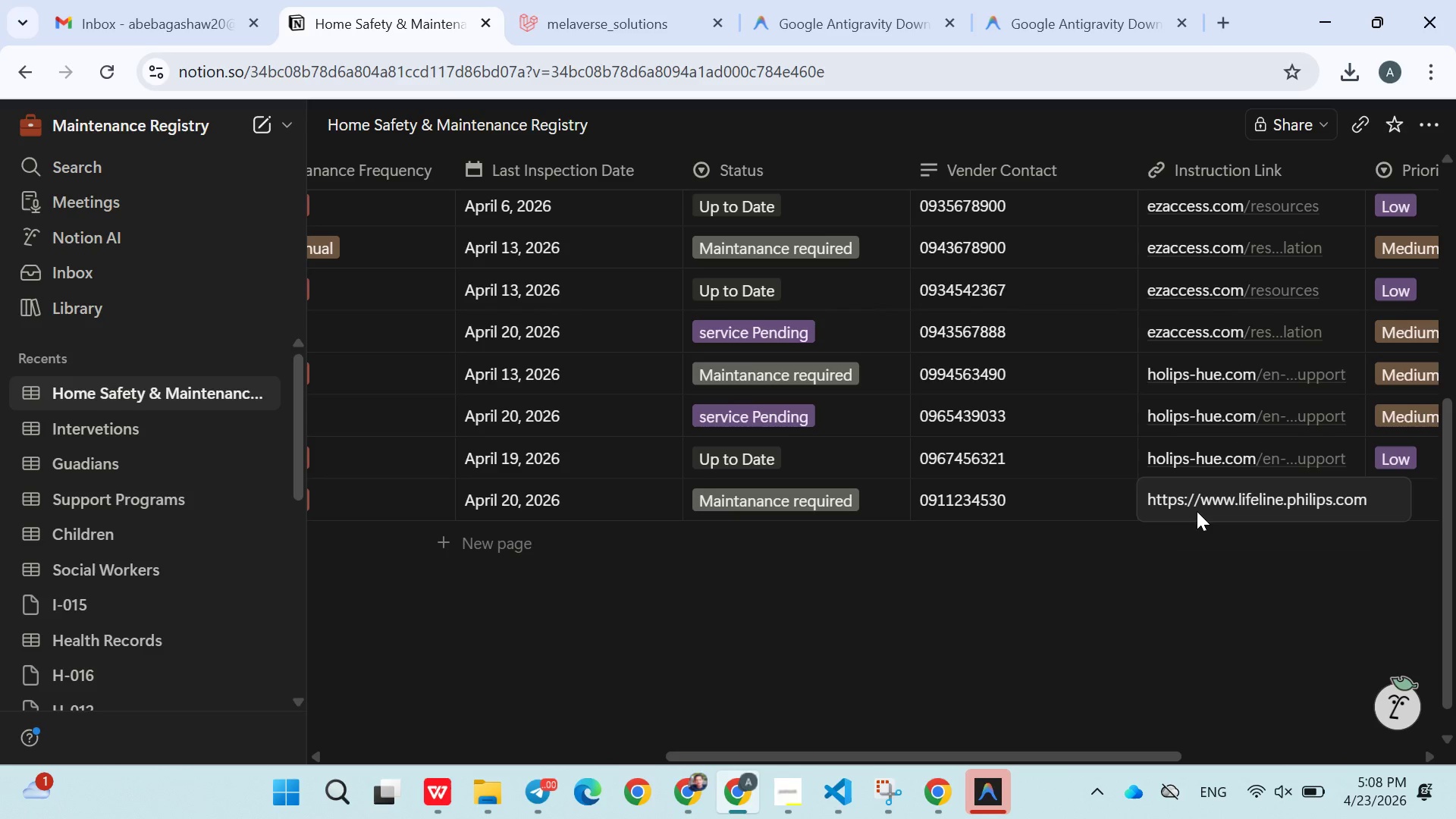 
type(/support)
 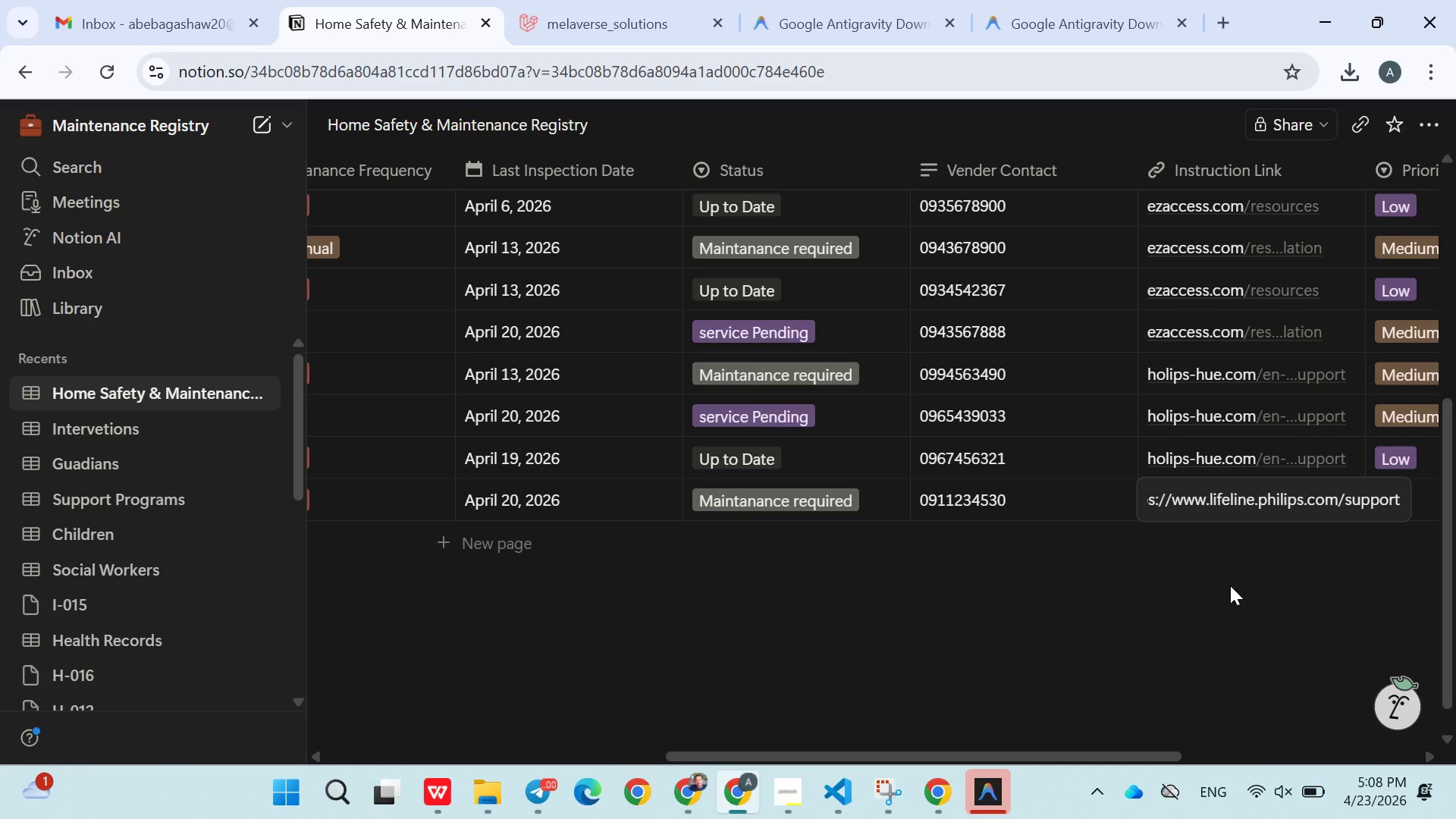 
left_click([1230, 585])
 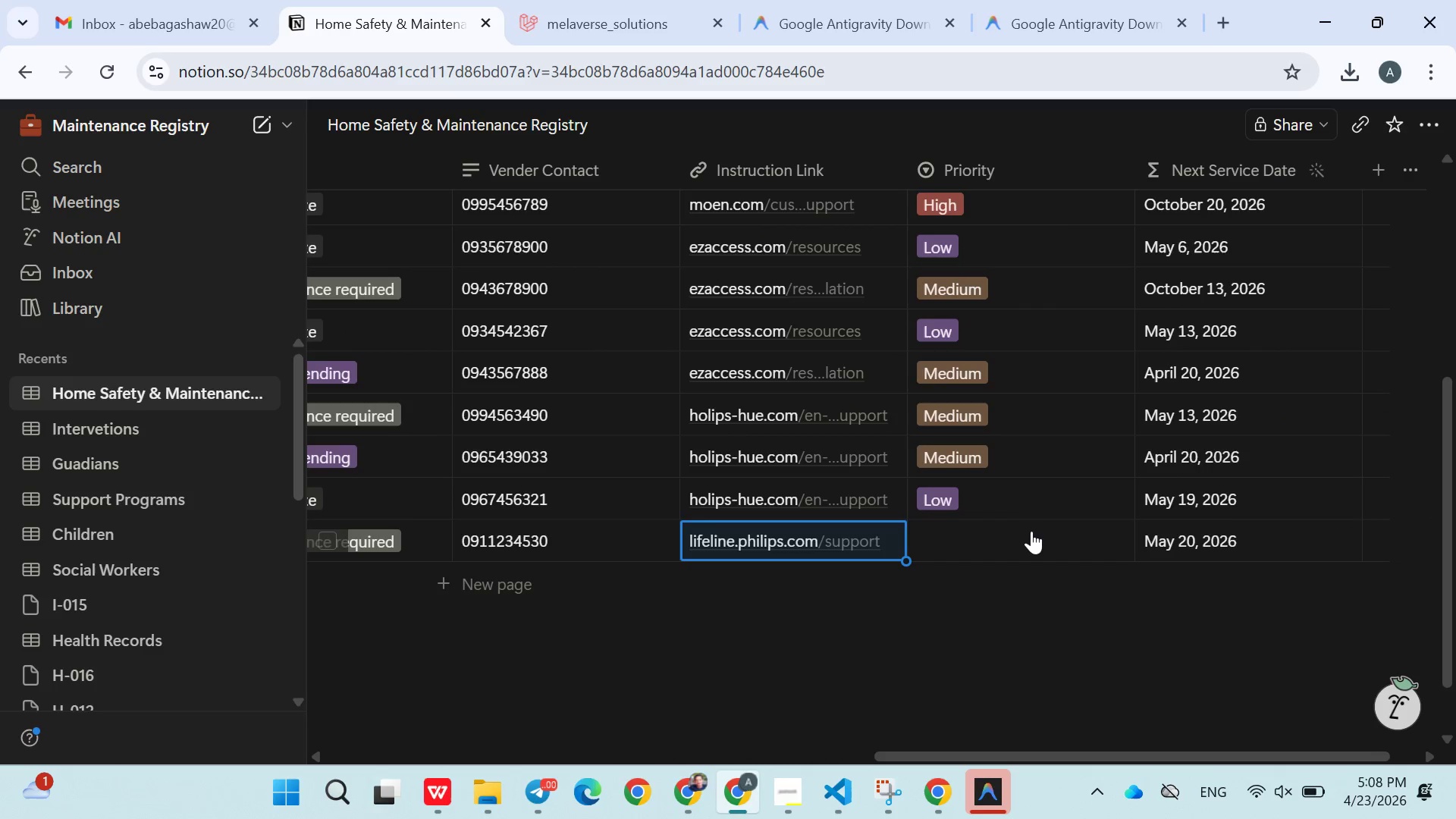 
left_click([1030, 532])
 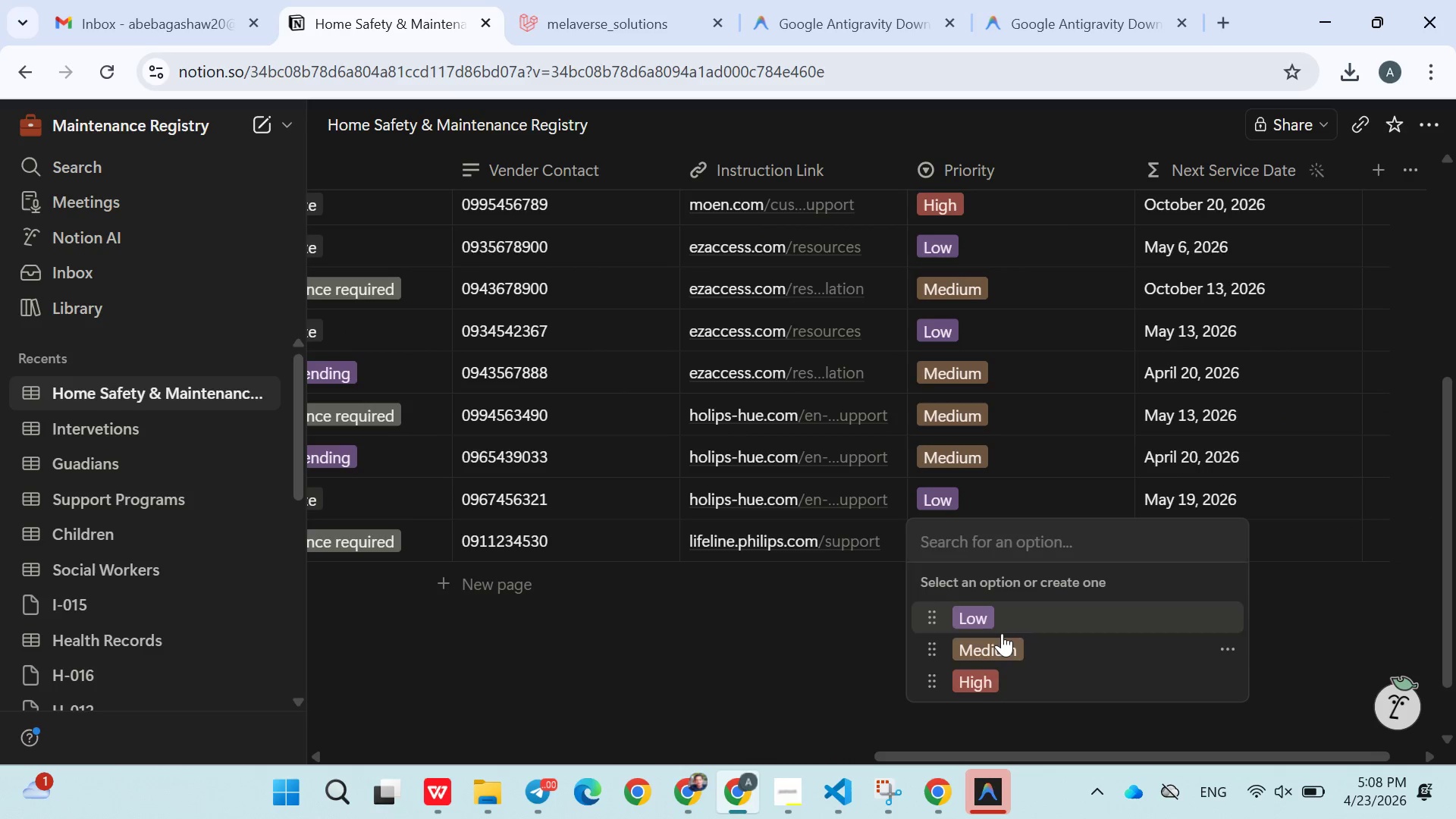 
left_click([1002, 635])
 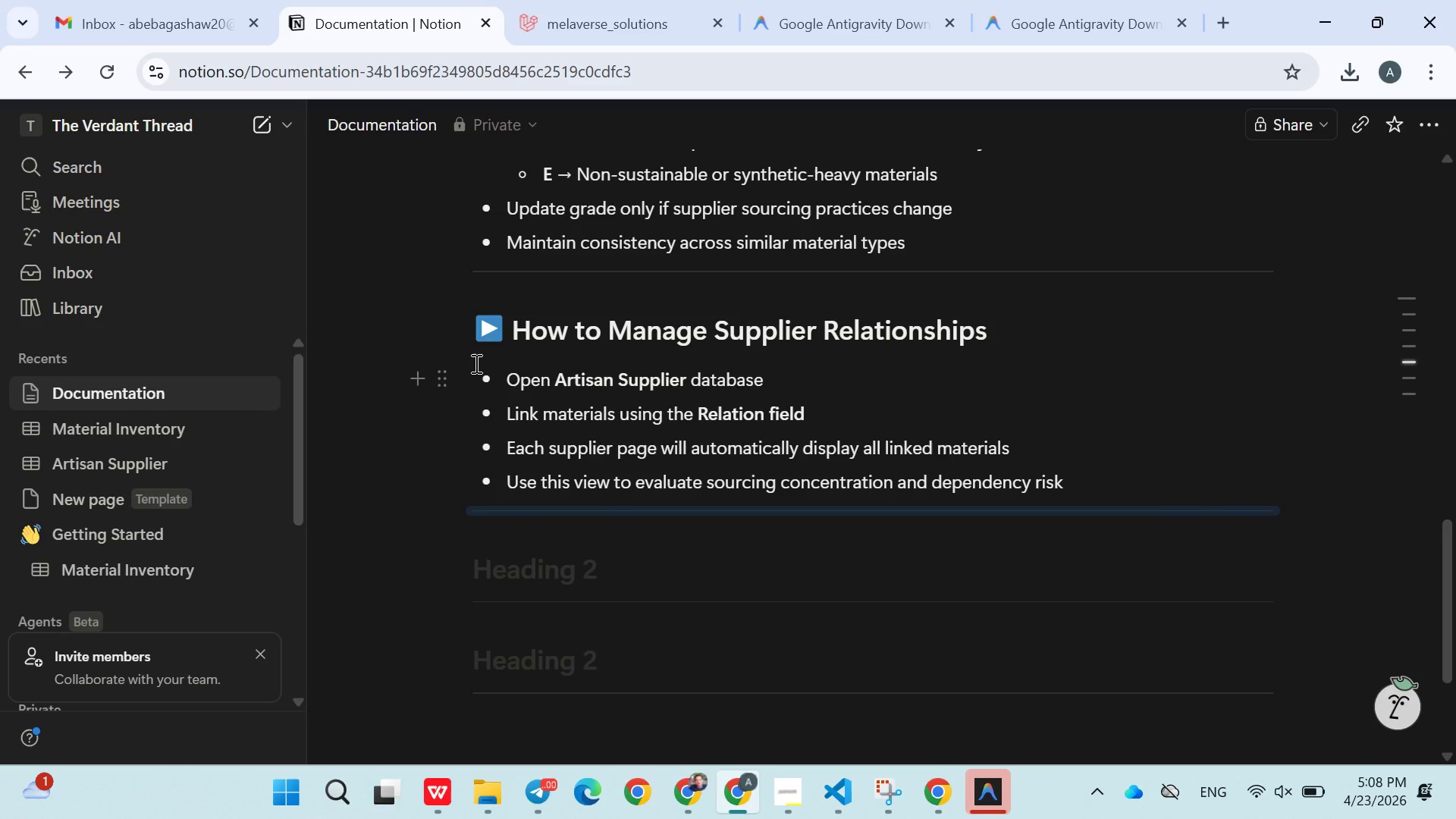 
wait(11.51)
 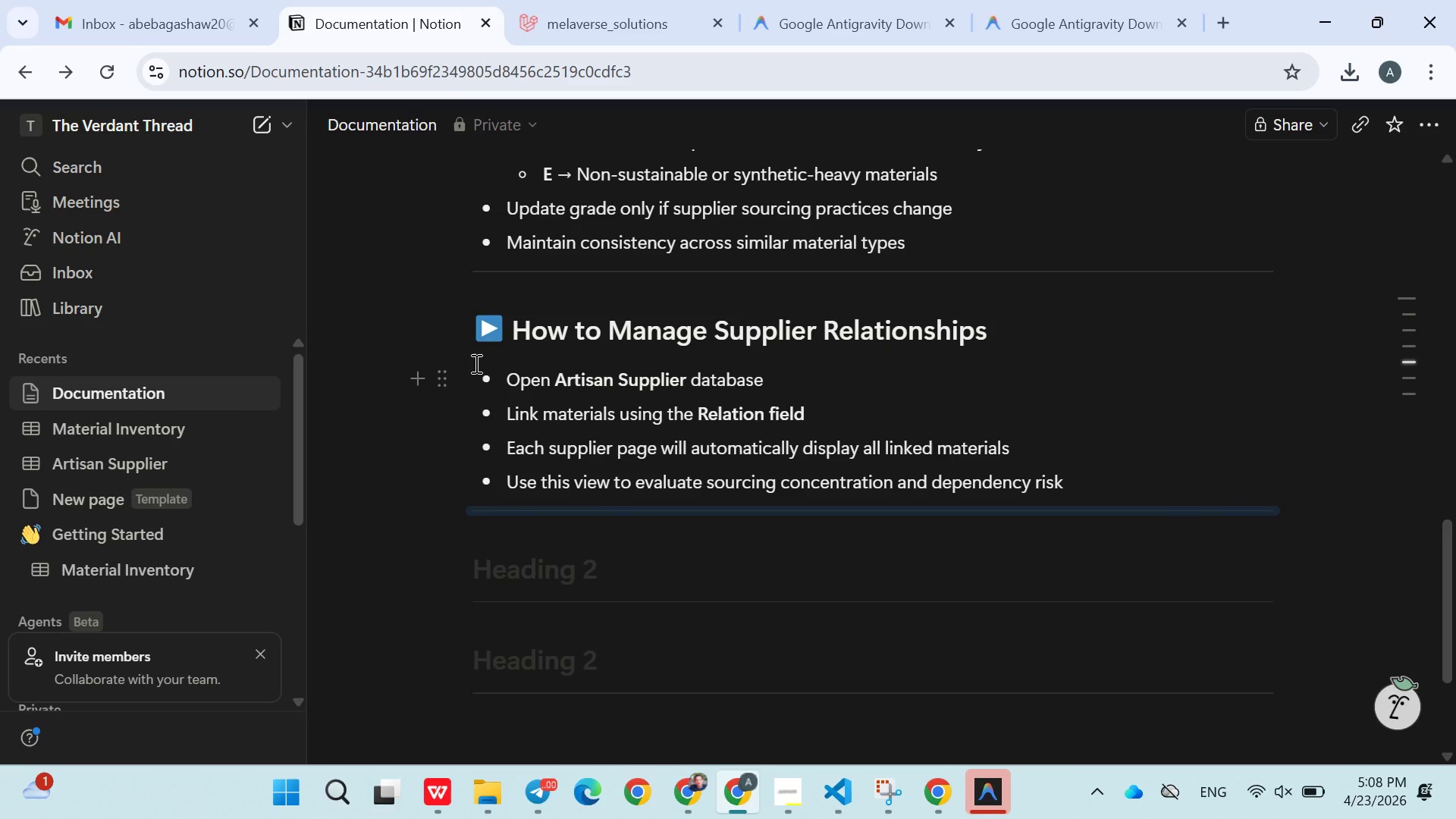 
mouse_move([893, 491])
 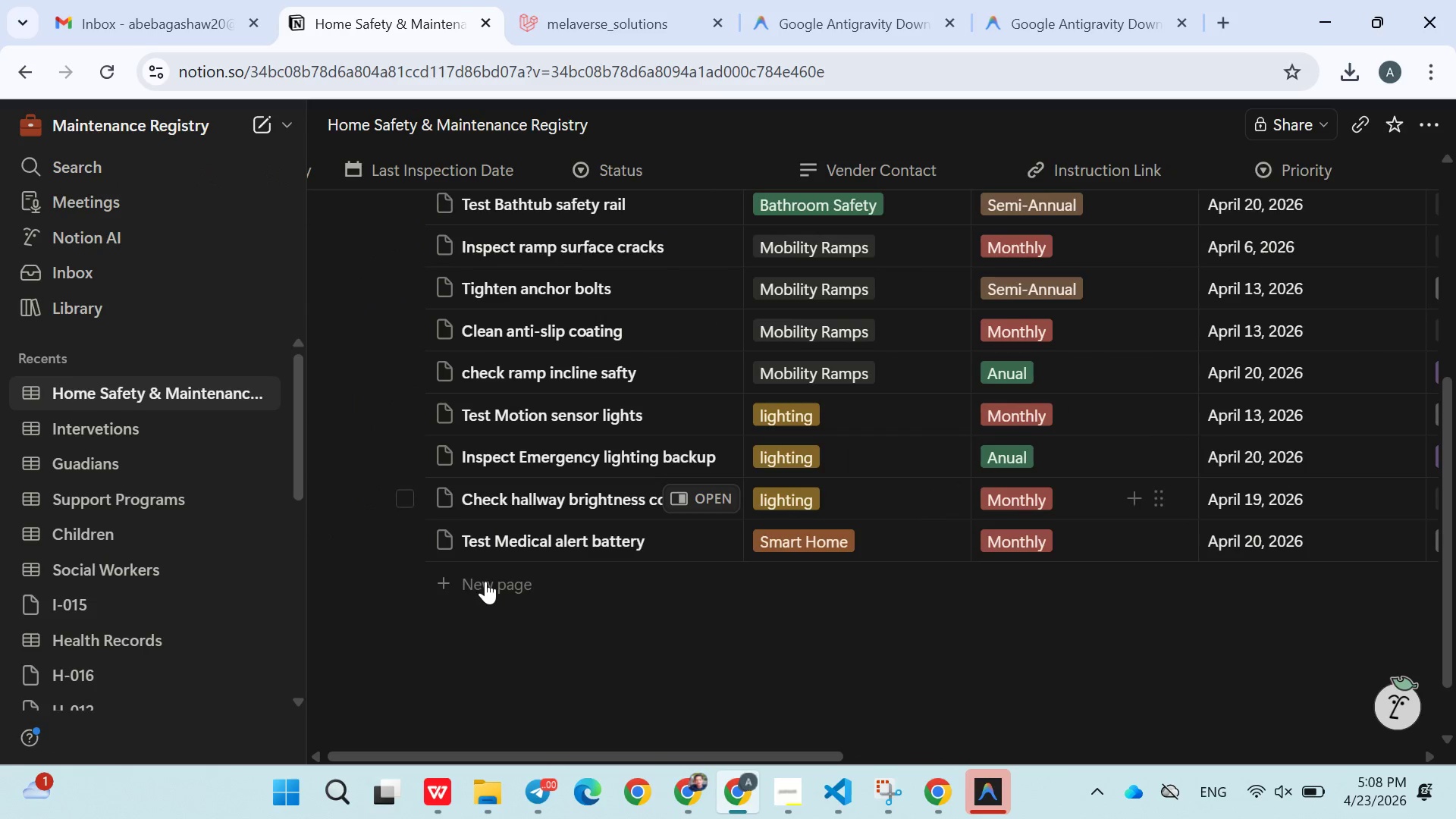 
left_click([485, 581])
 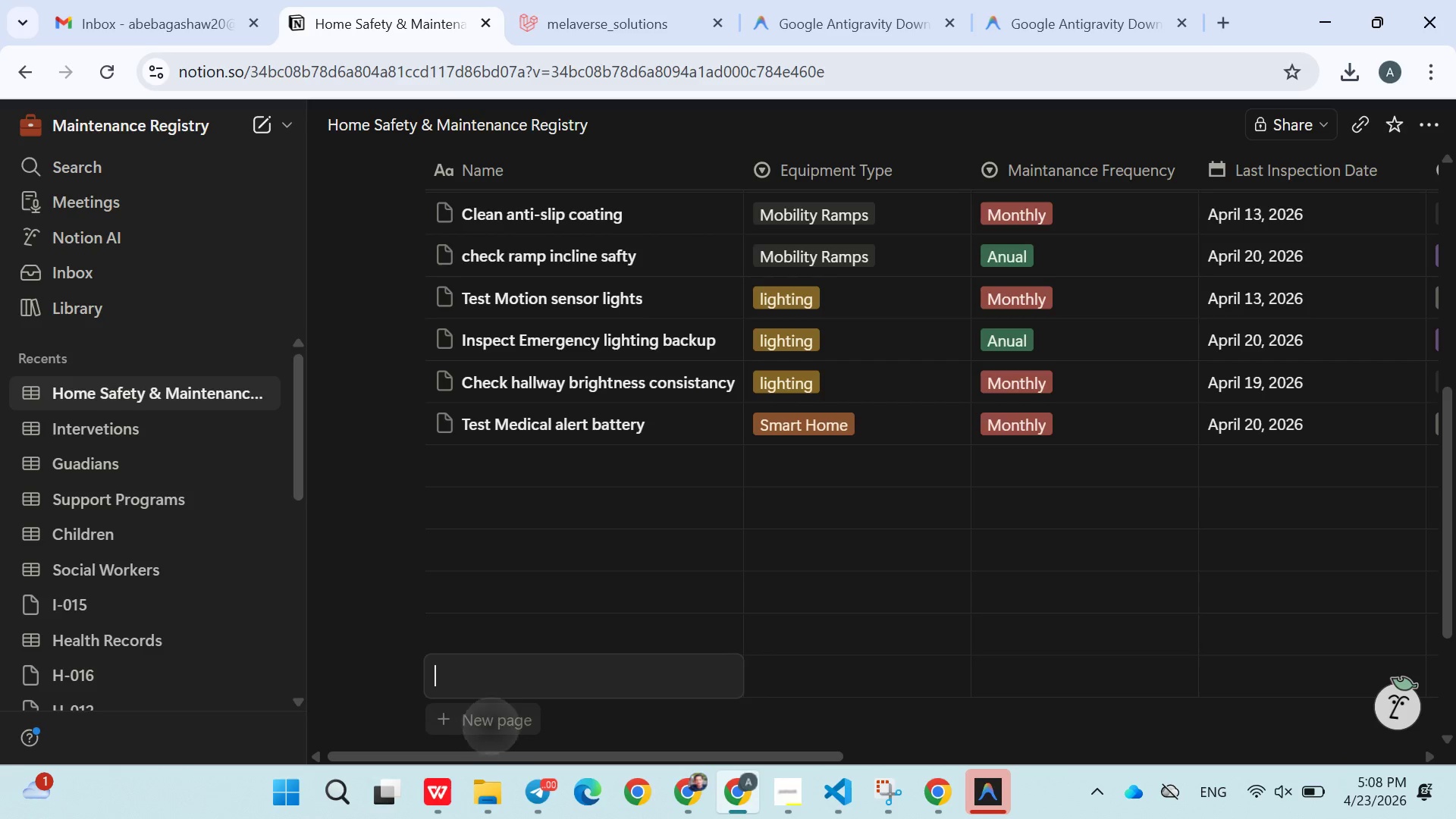 
wait(14.99)
 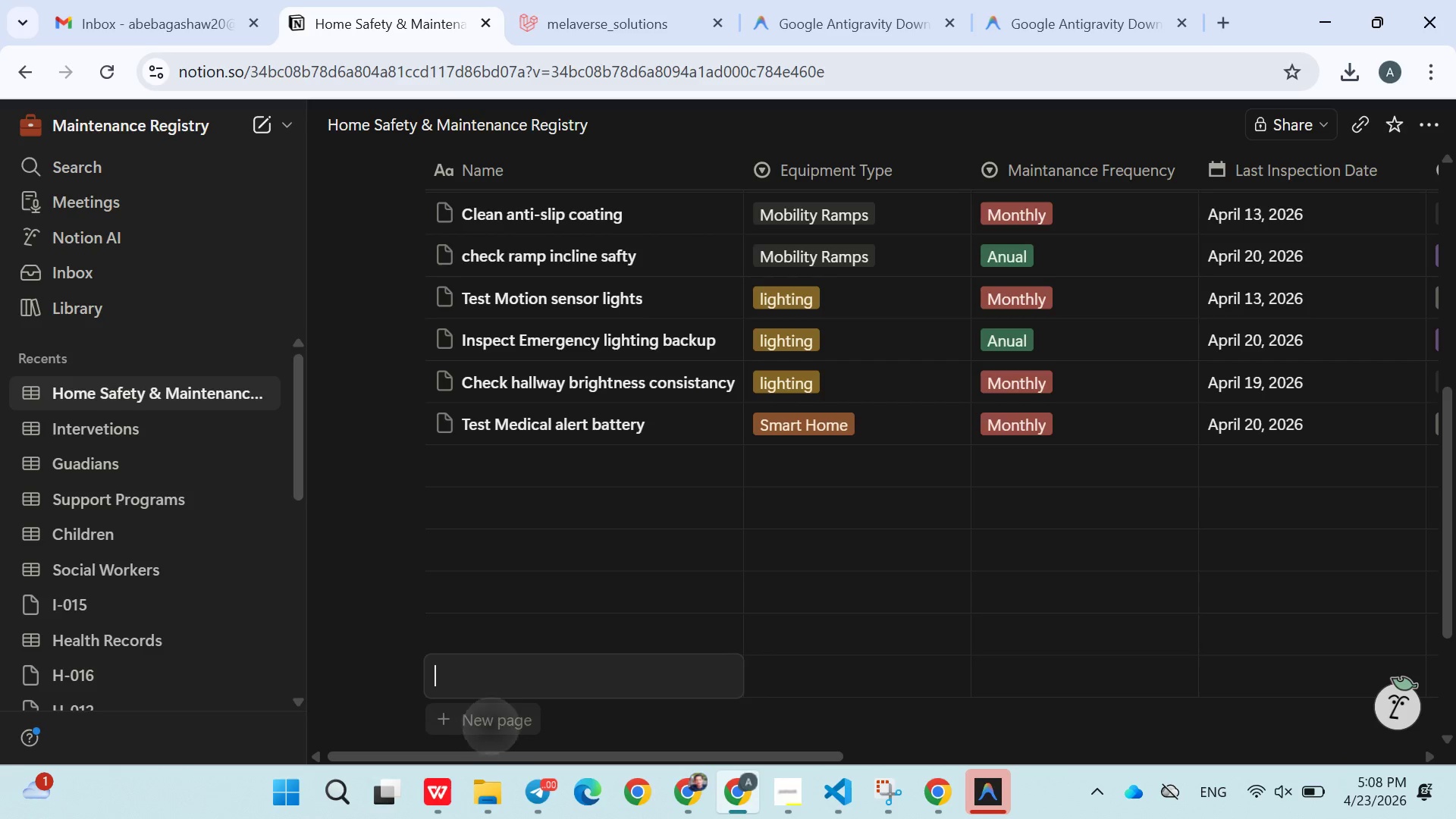 
left_click([579, 300])
 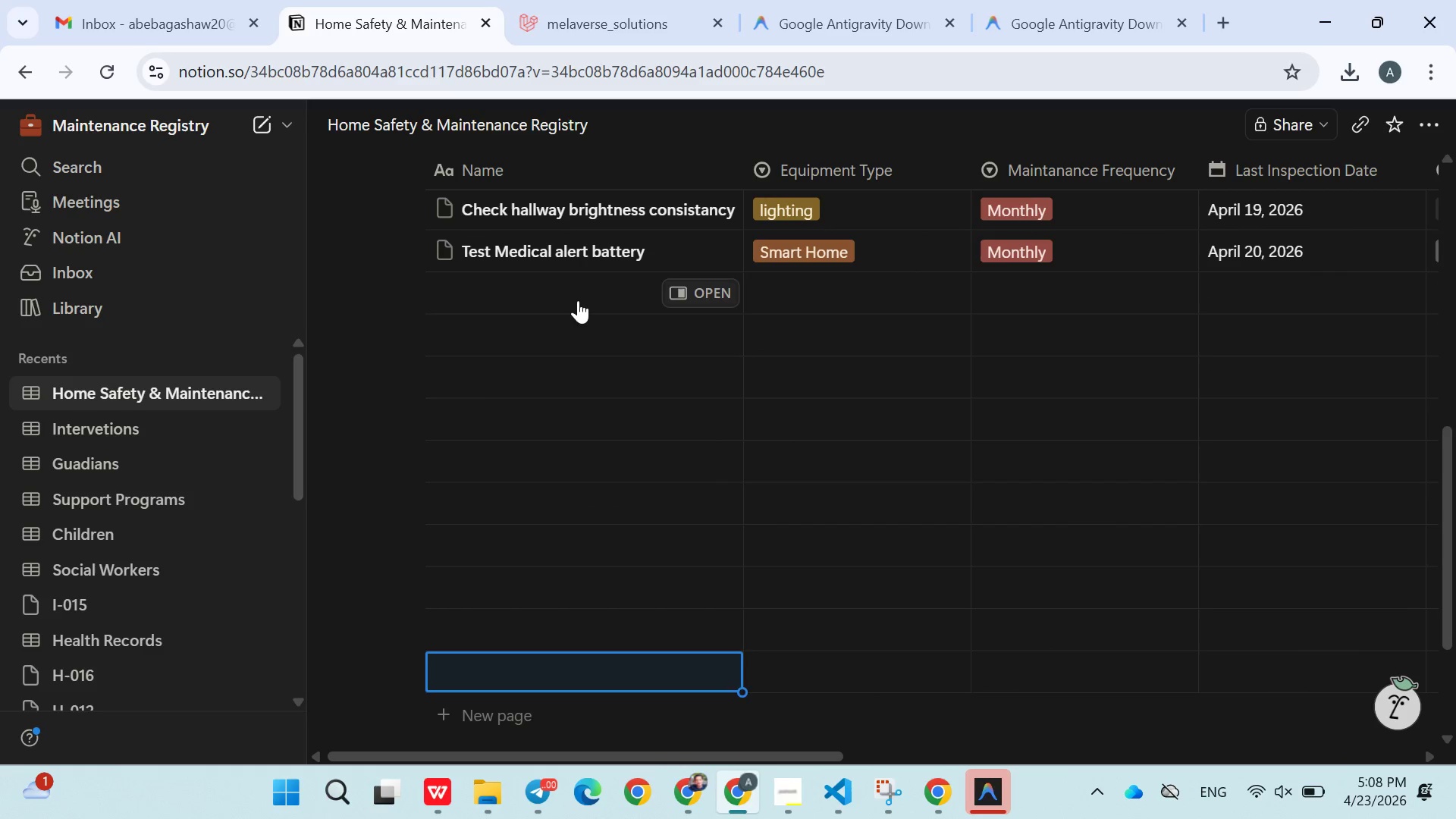 
left_click([578, 300])
 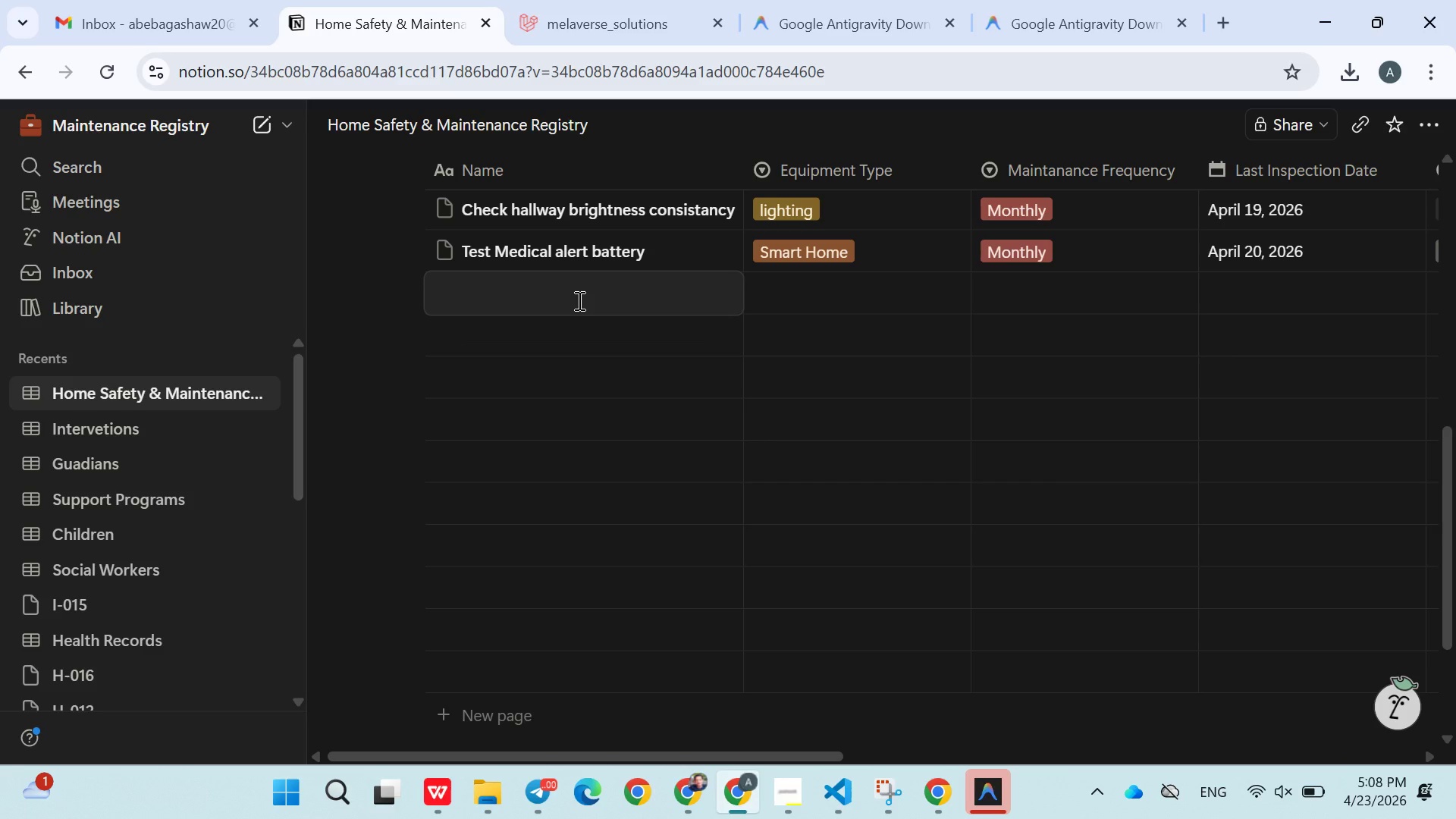 
wait(6.64)
 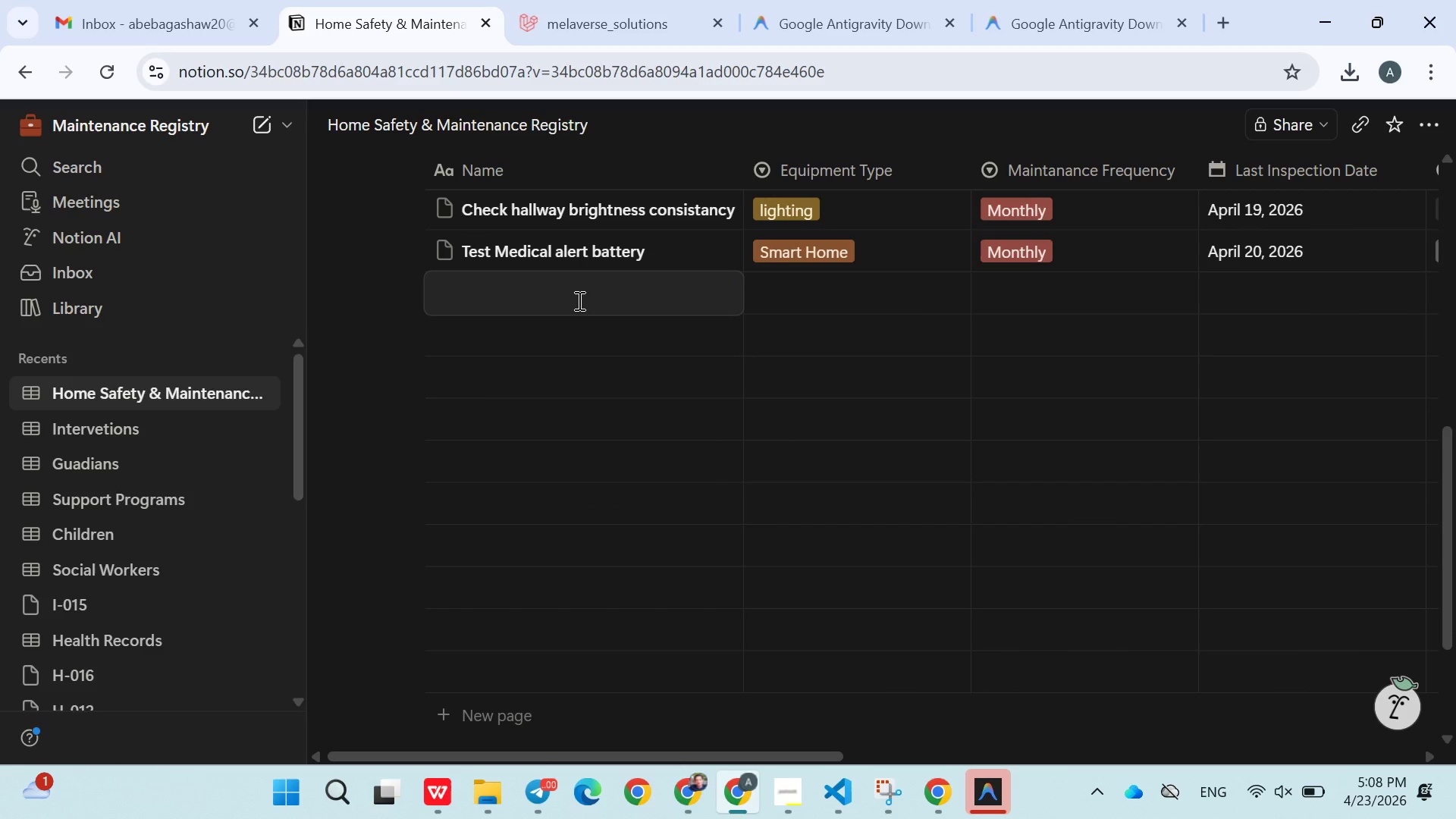 
type(Verify voice assistant link)
 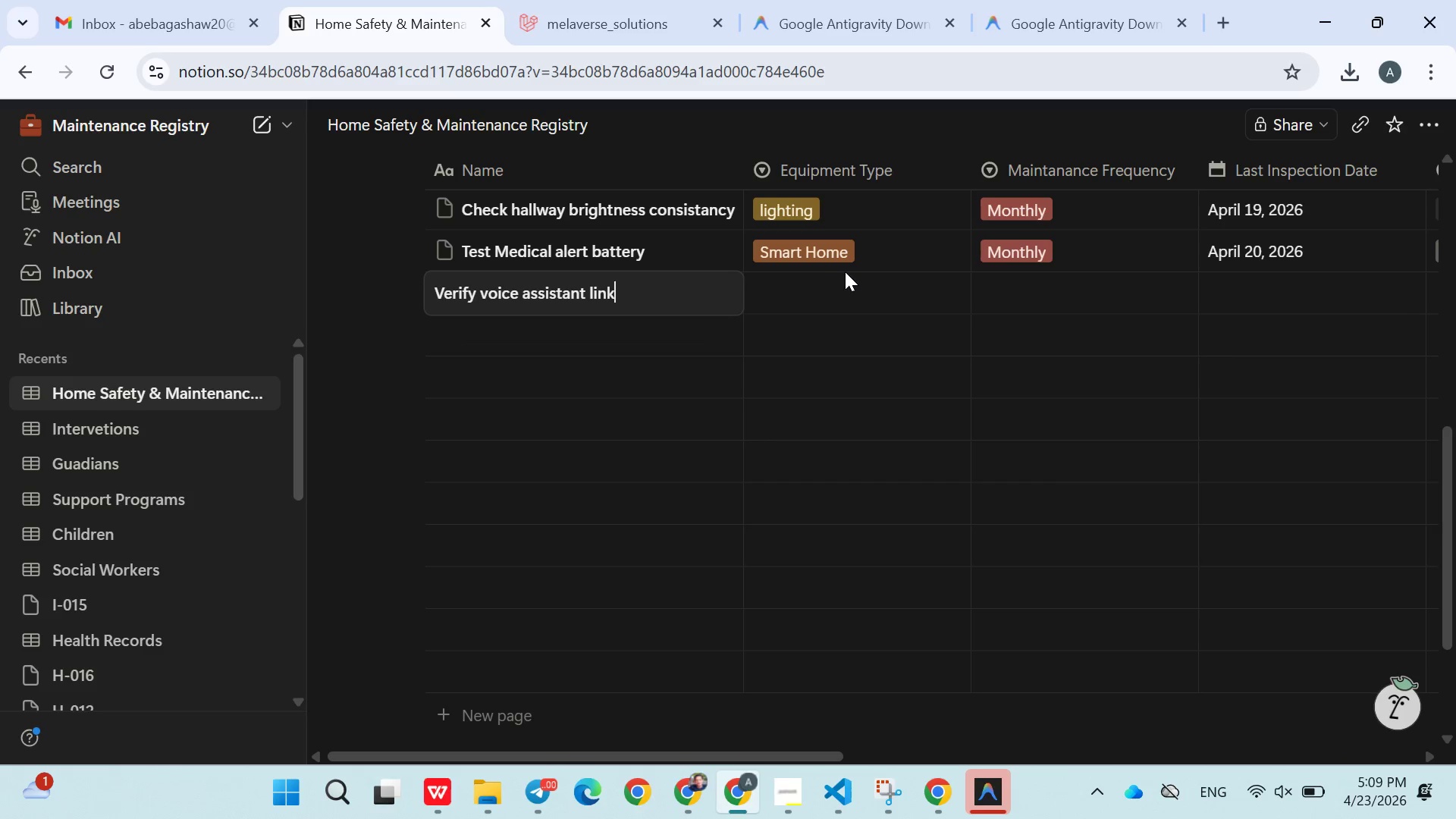 
left_click([830, 291])
 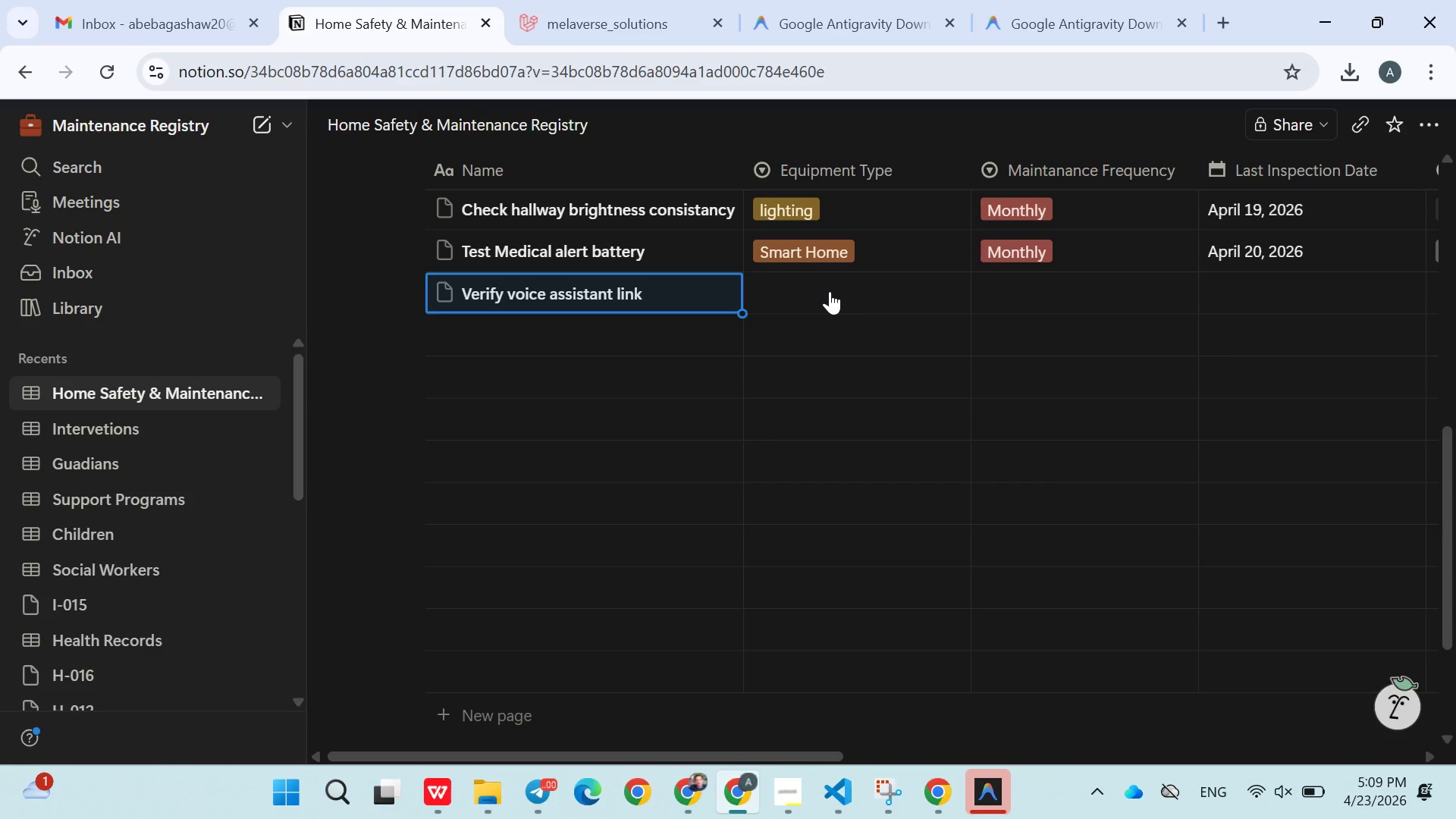 
left_click([830, 291])
 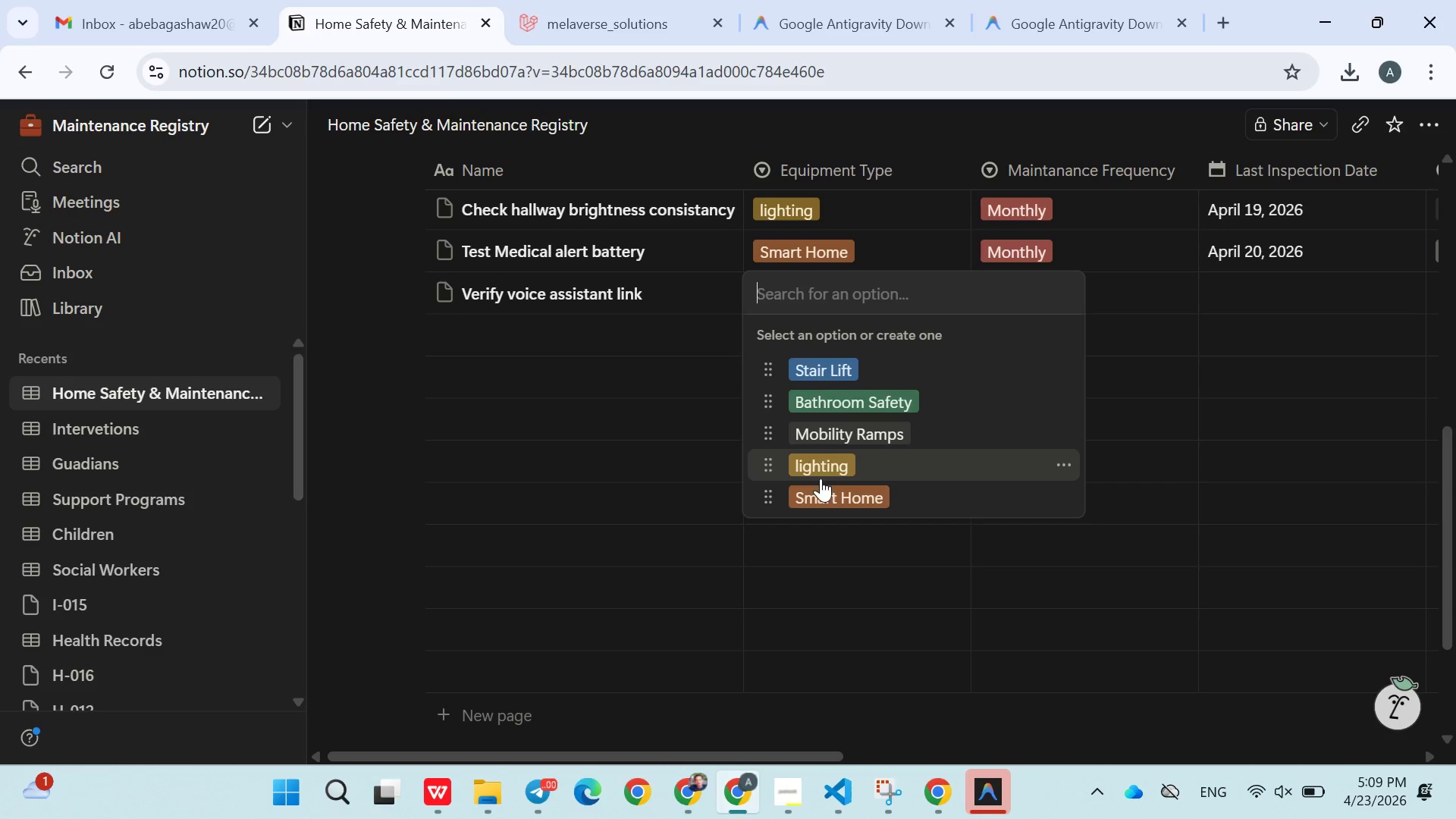 
left_click([821, 489])
 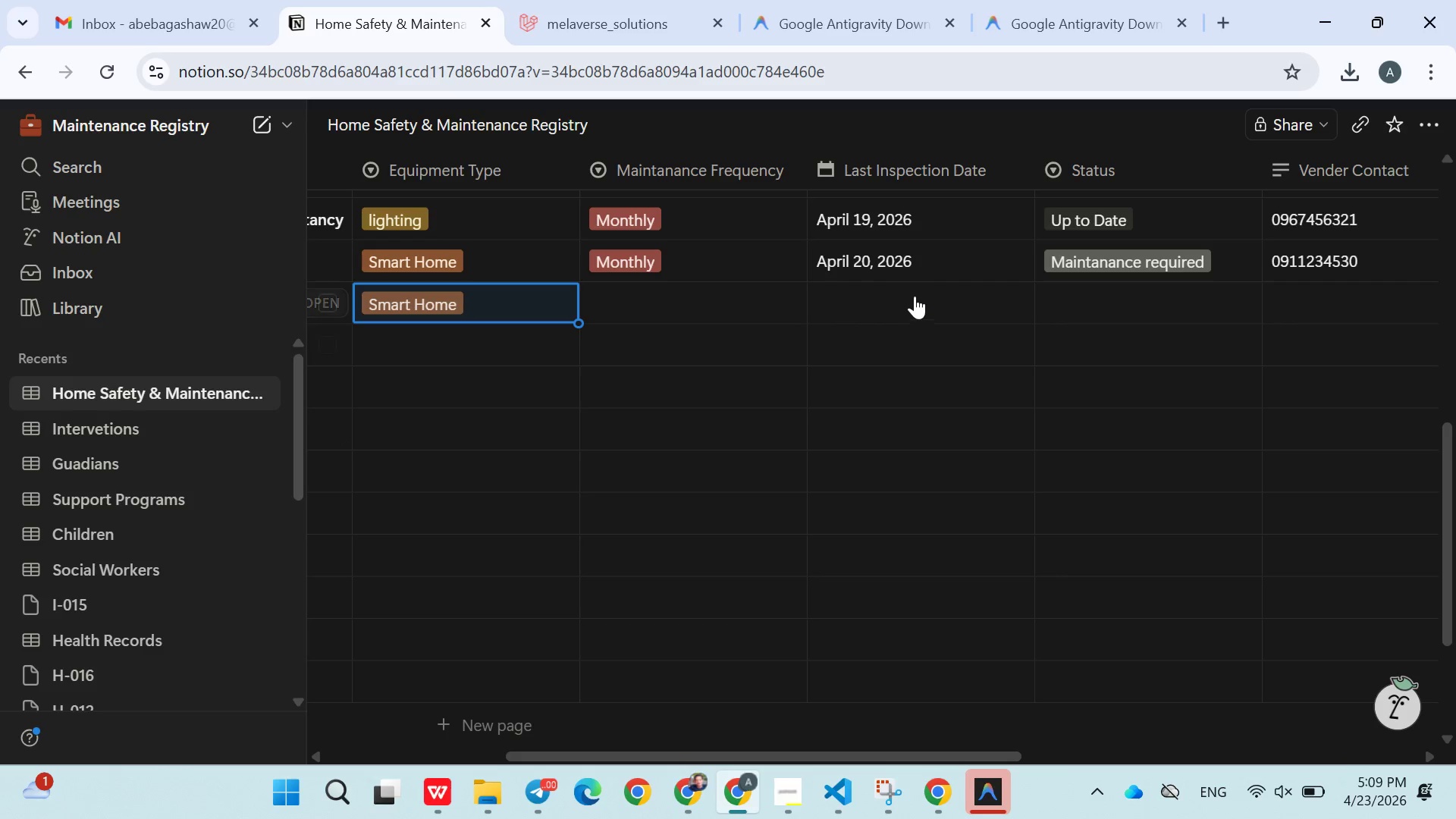 
wait(5.81)
 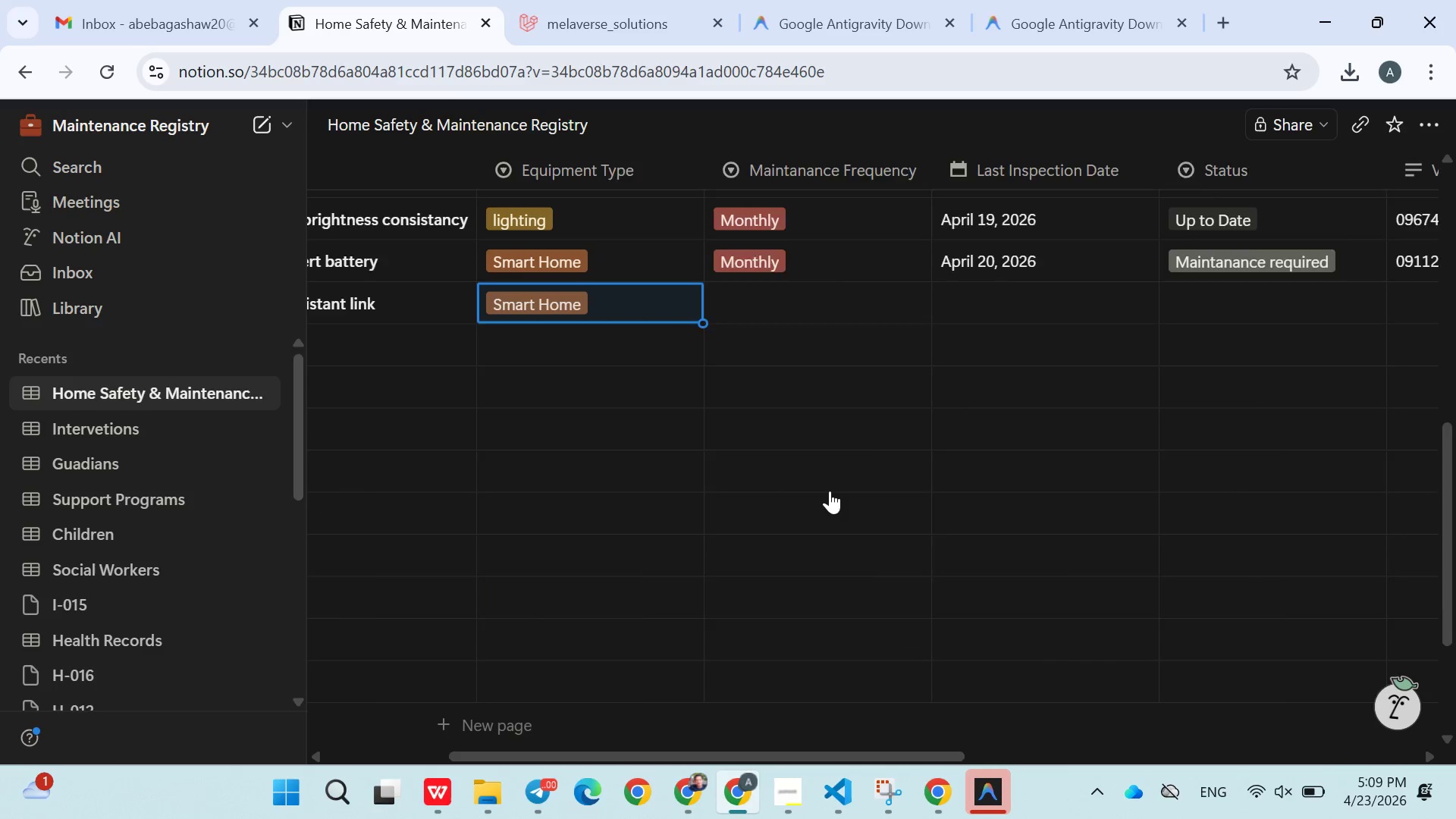 
left_click([913, 293])
 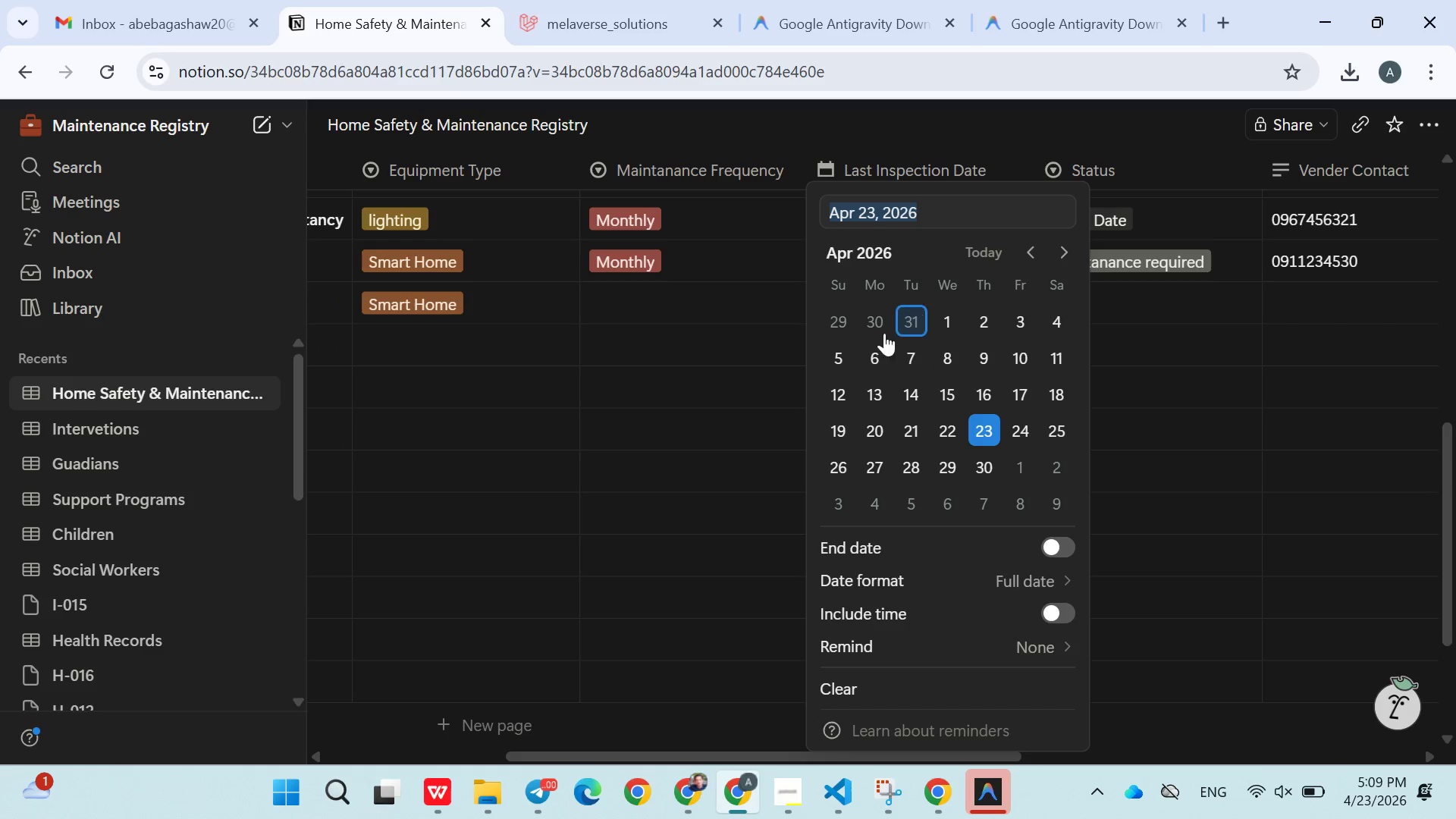 
left_click([761, 425])
 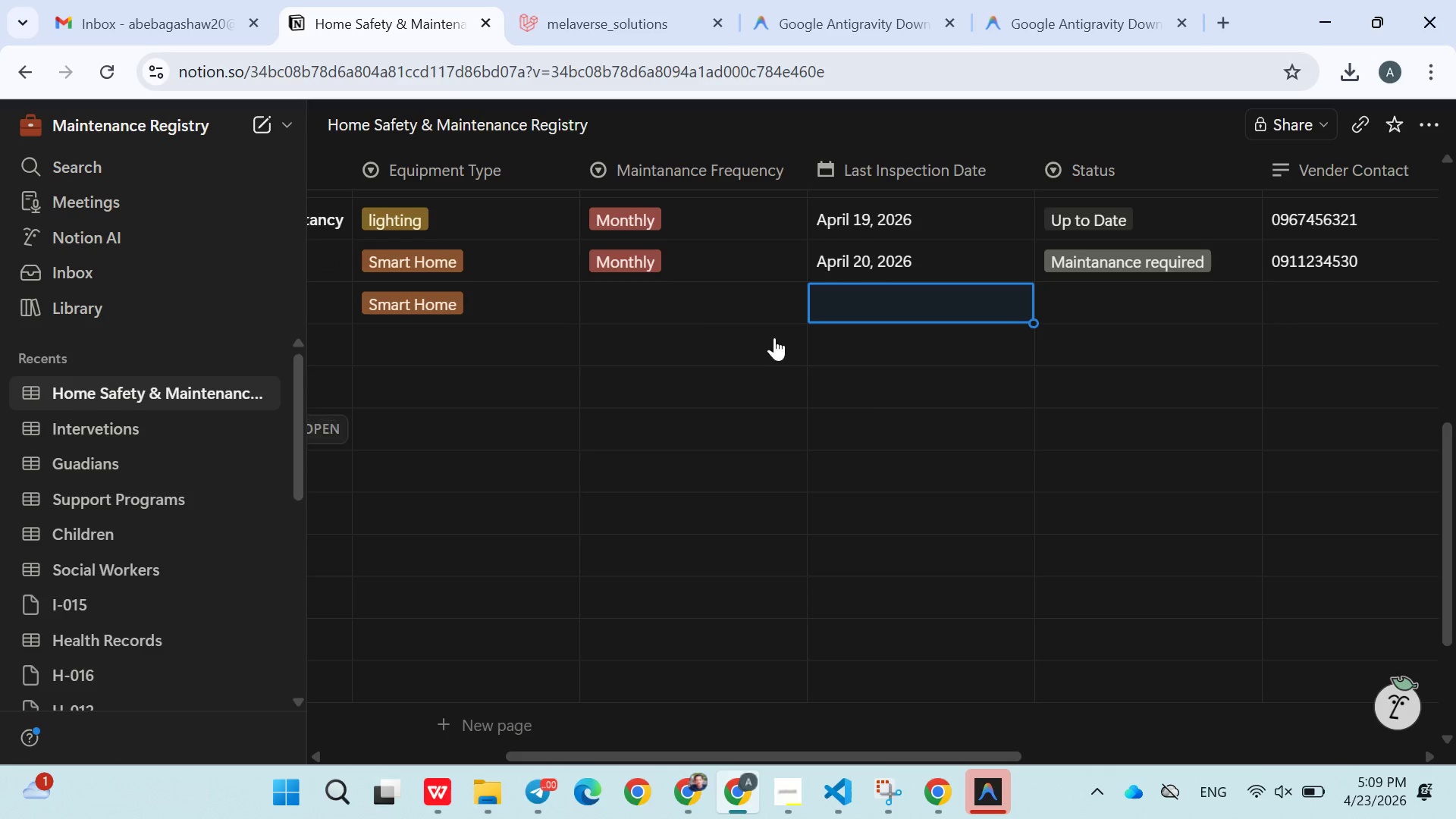 
left_click([698, 295])
 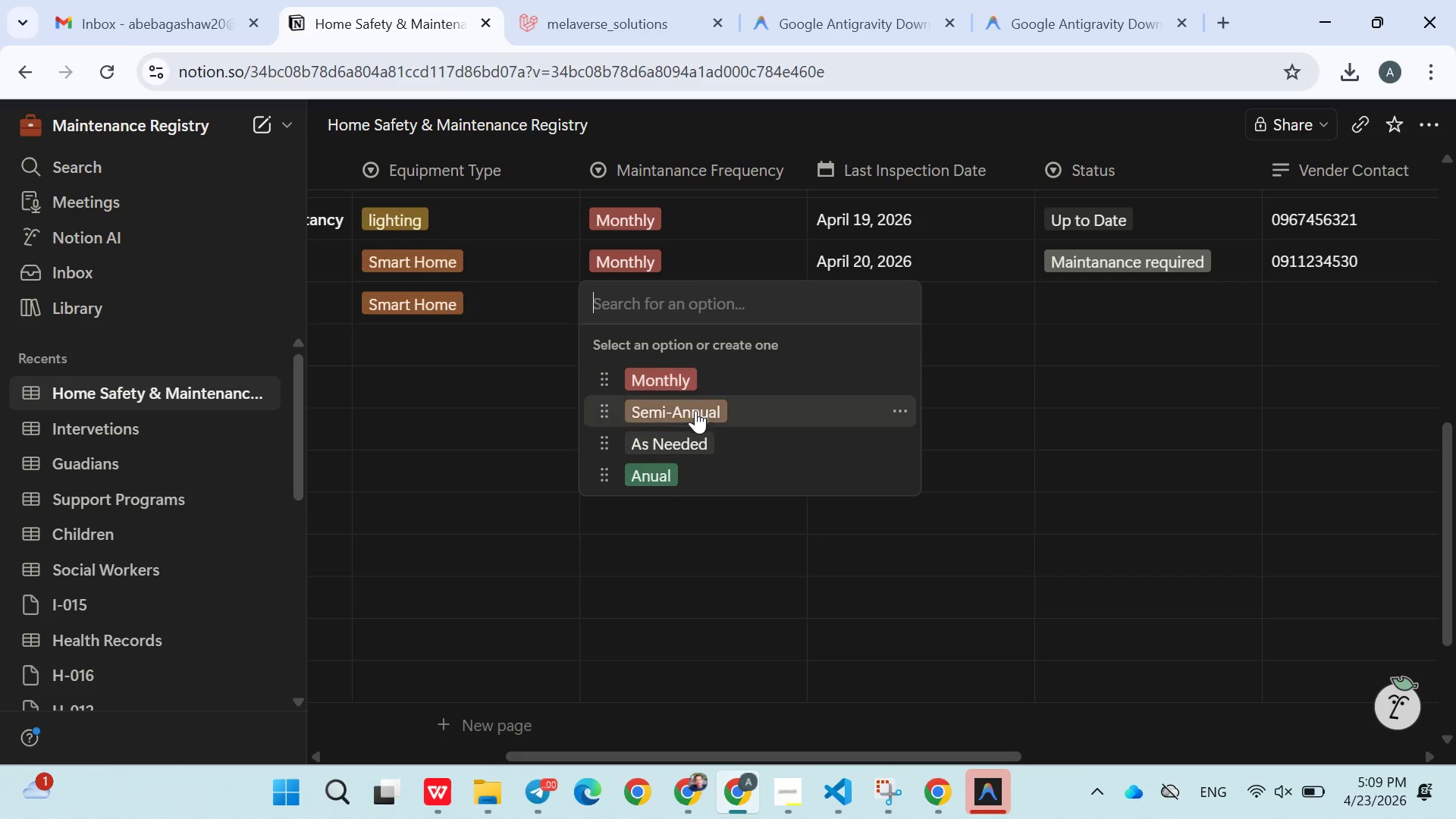 
left_click([686, 383])
 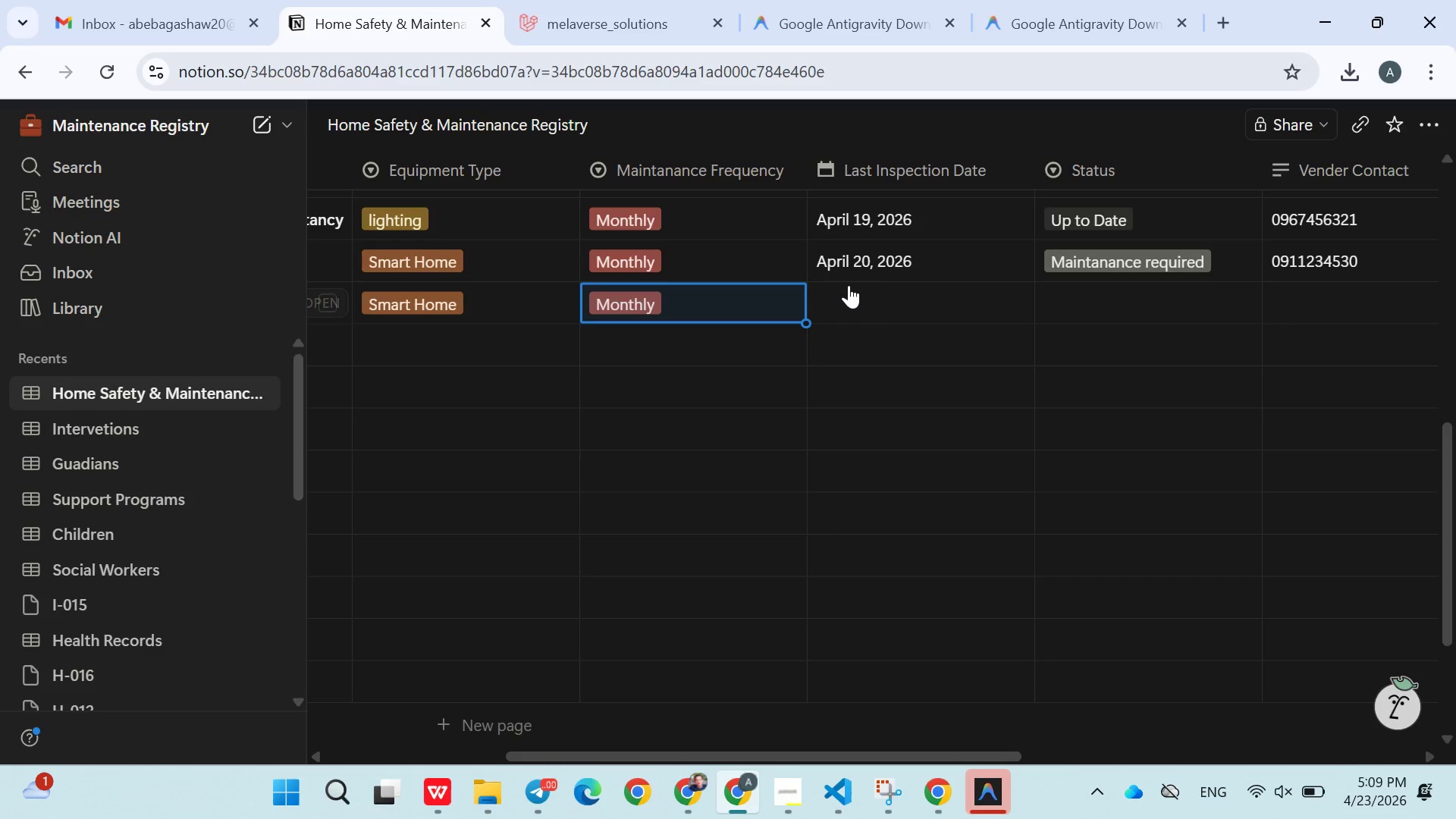 
left_click([849, 285])
 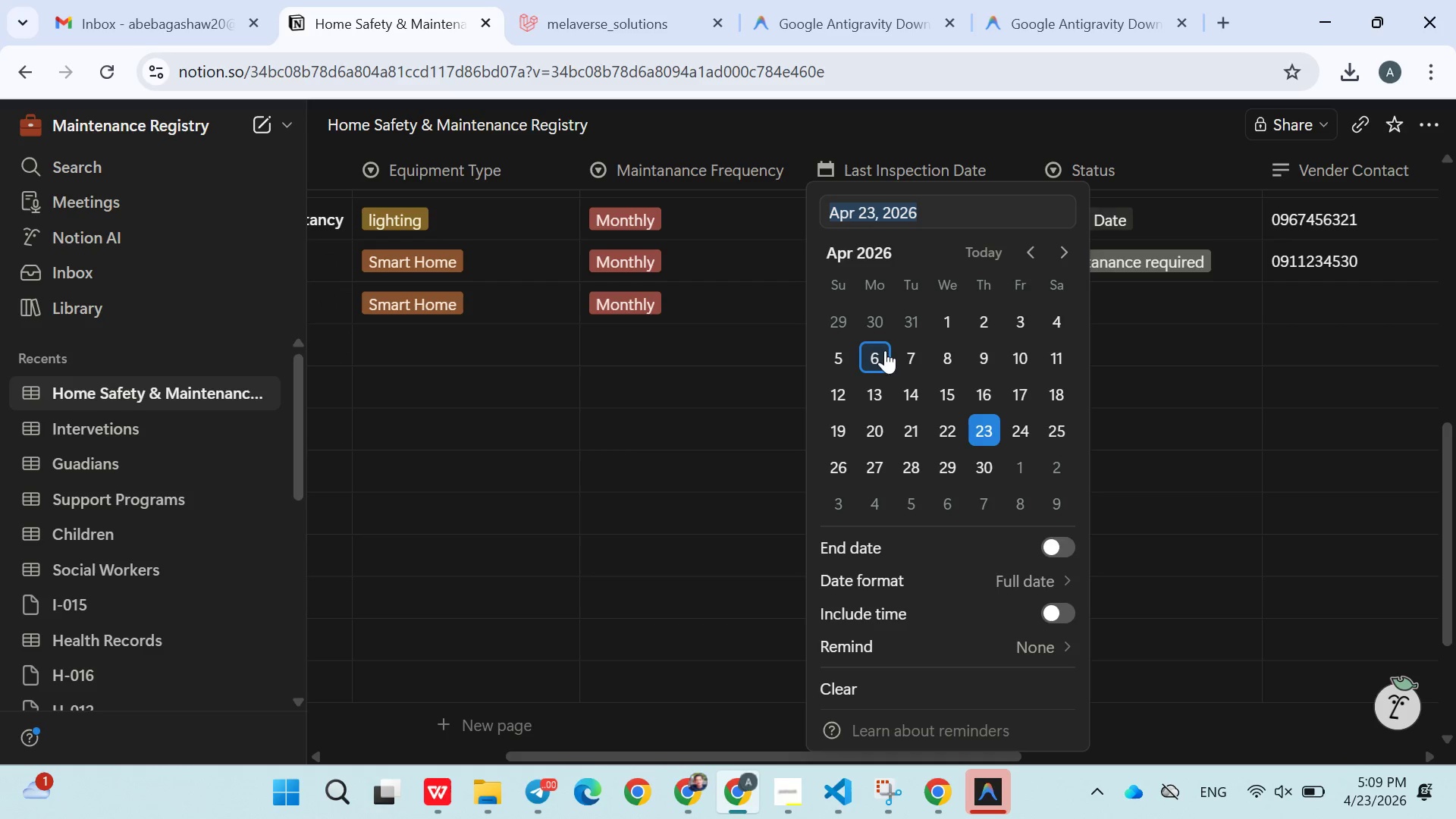 
left_click([883, 354])
 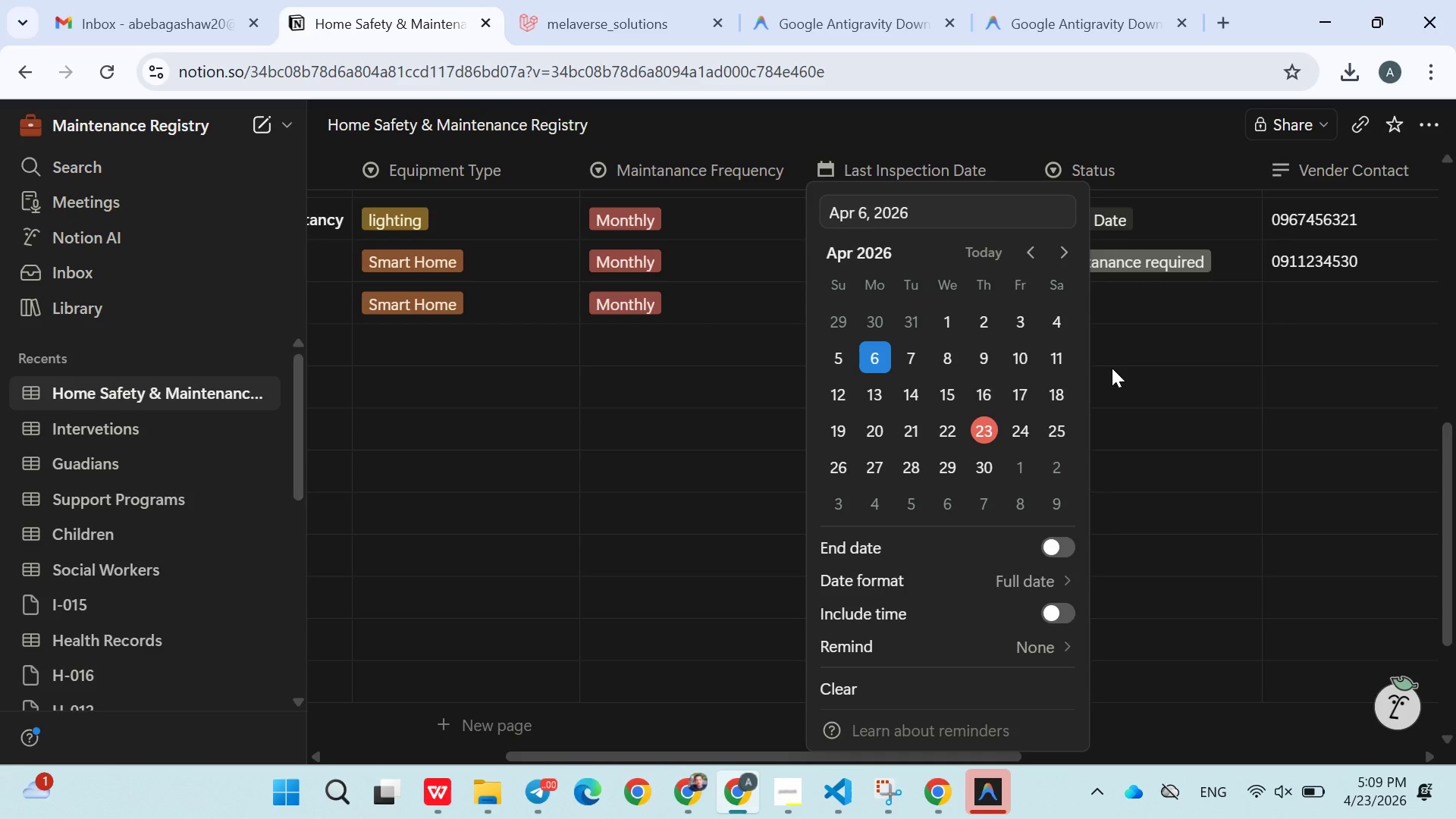 
left_click([1112, 368])
 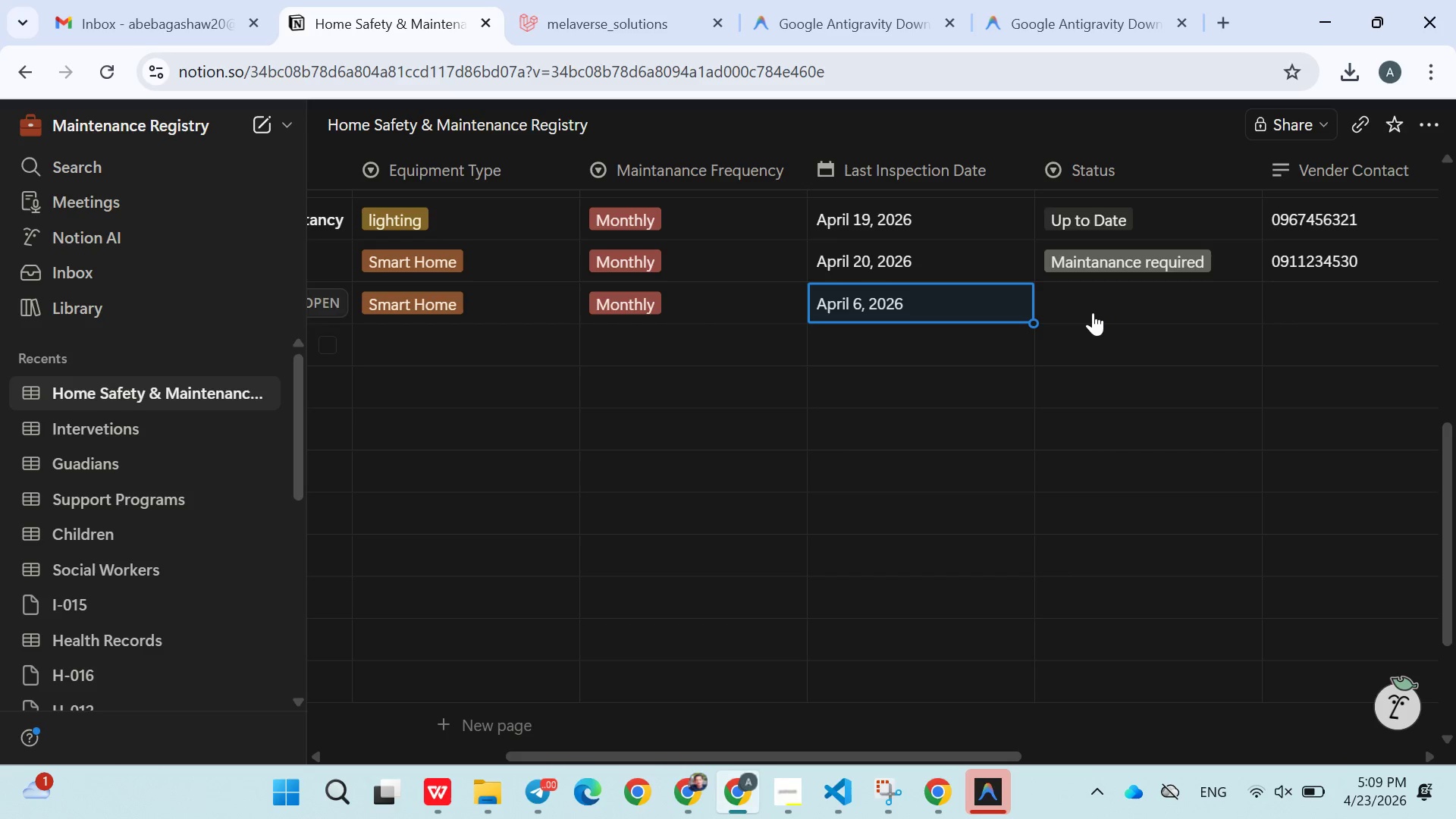 
left_click([1092, 297])
 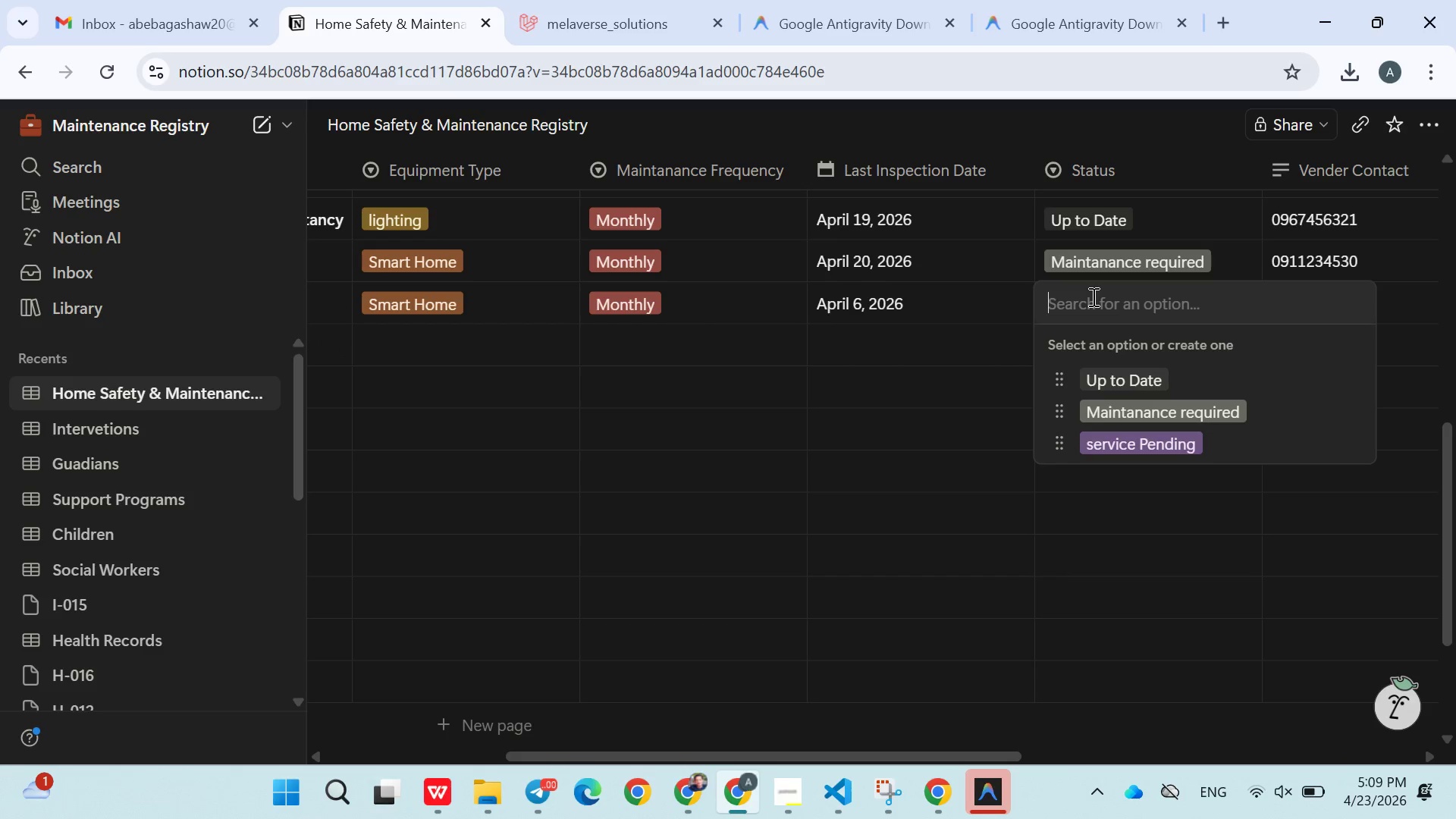 
left_click([1103, 385])
 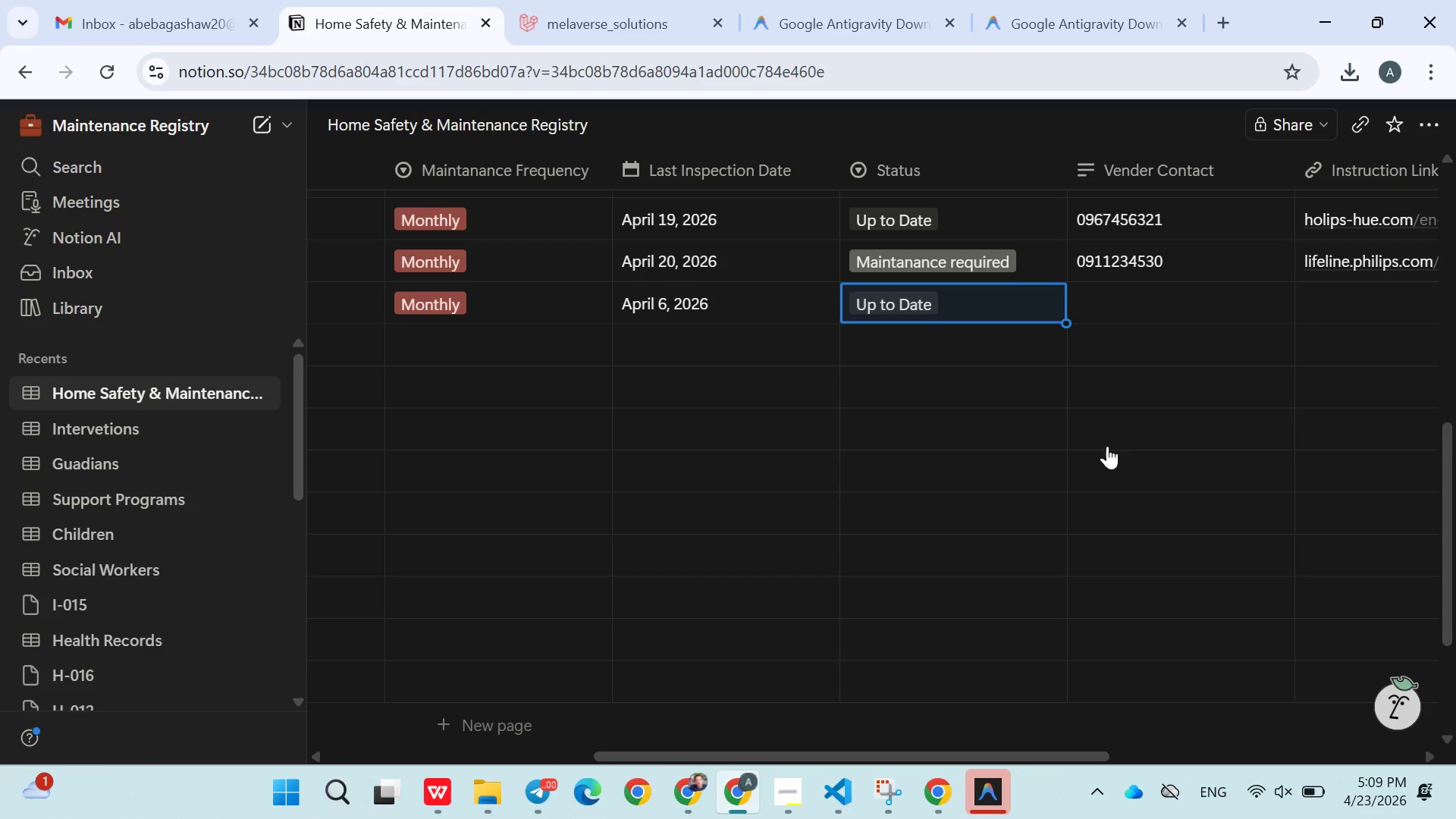 
left_click([1087, 327])
 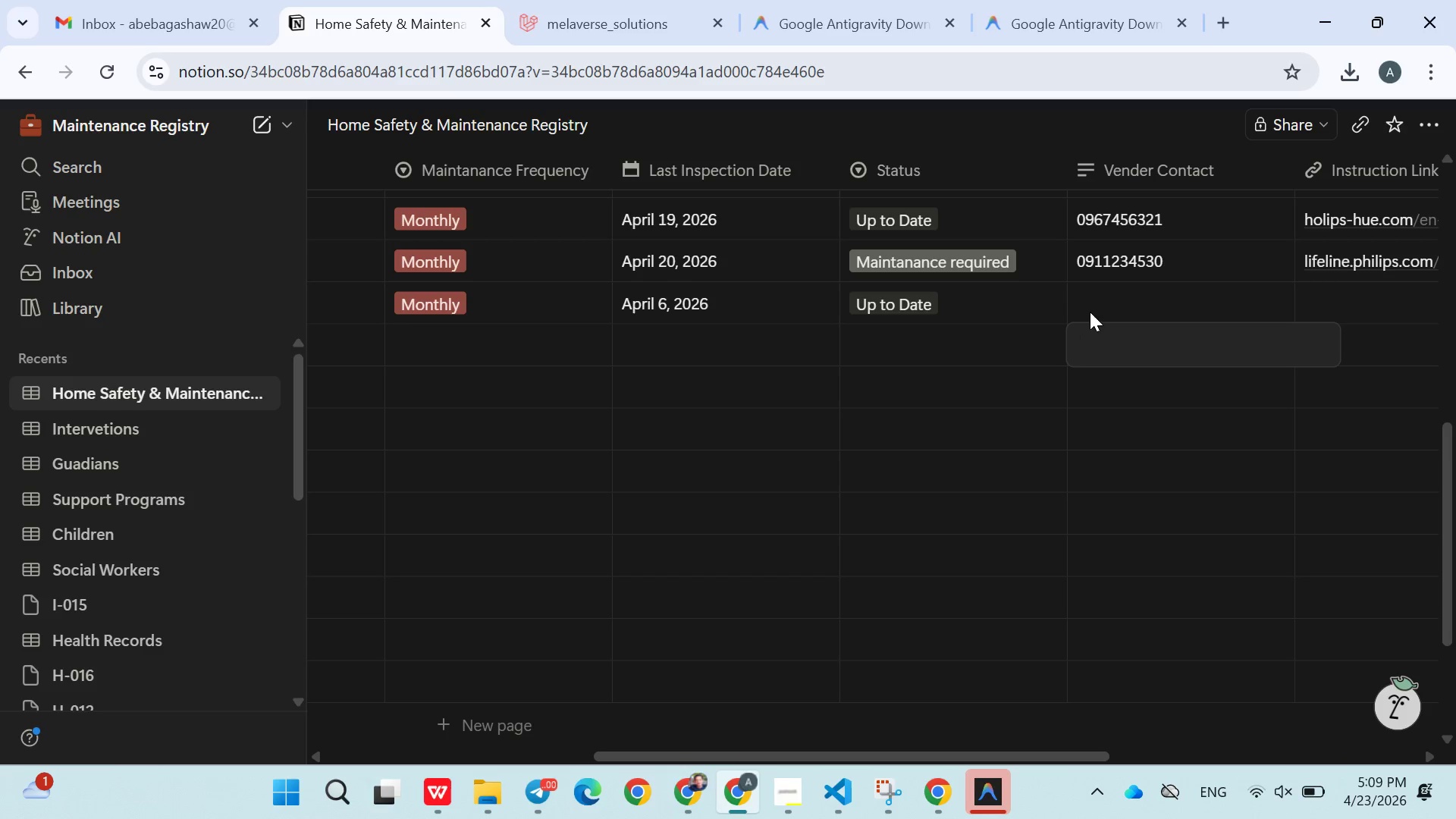 
left_click([1090, 312])
 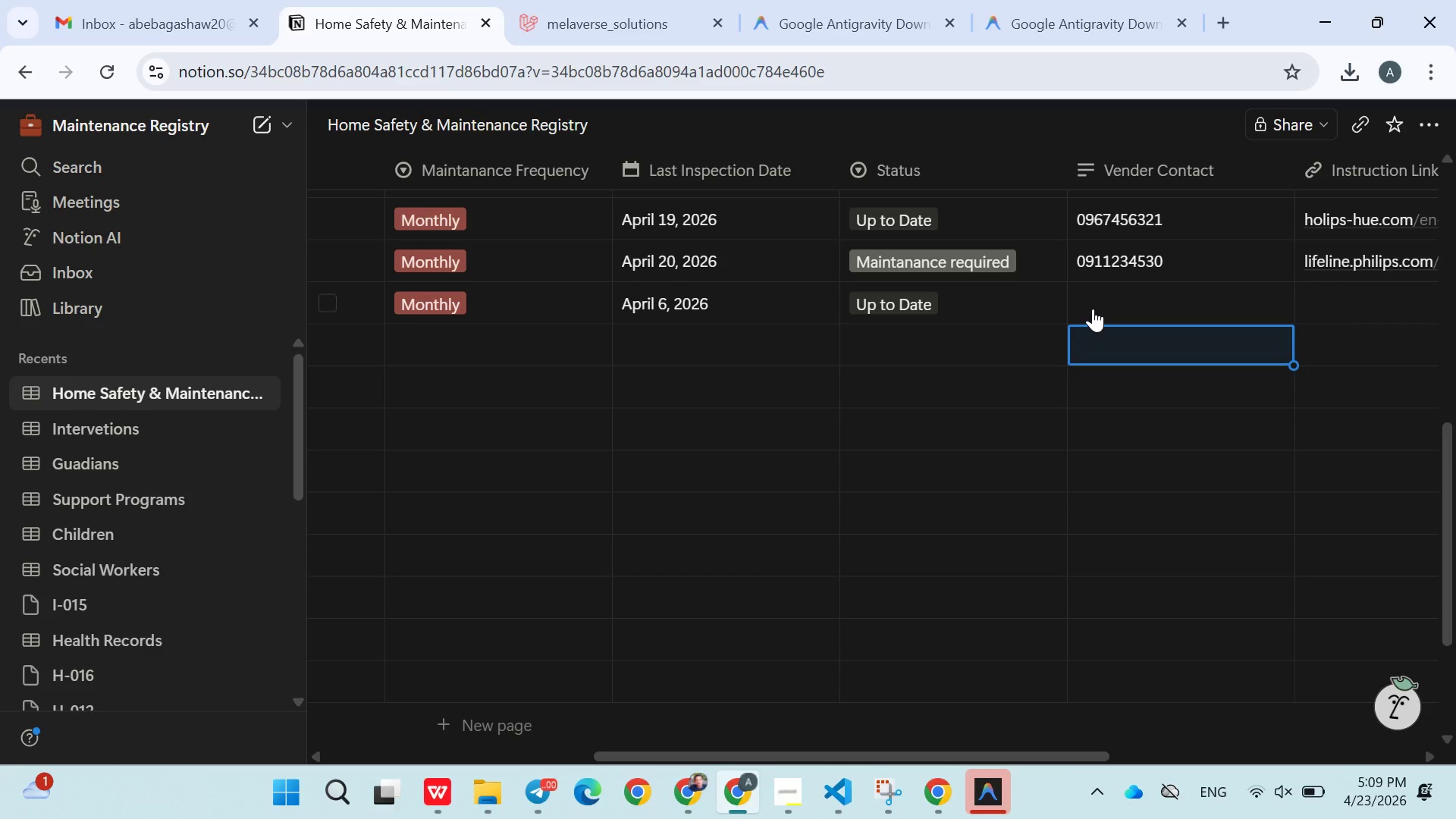 
left_click([1093, 309])
 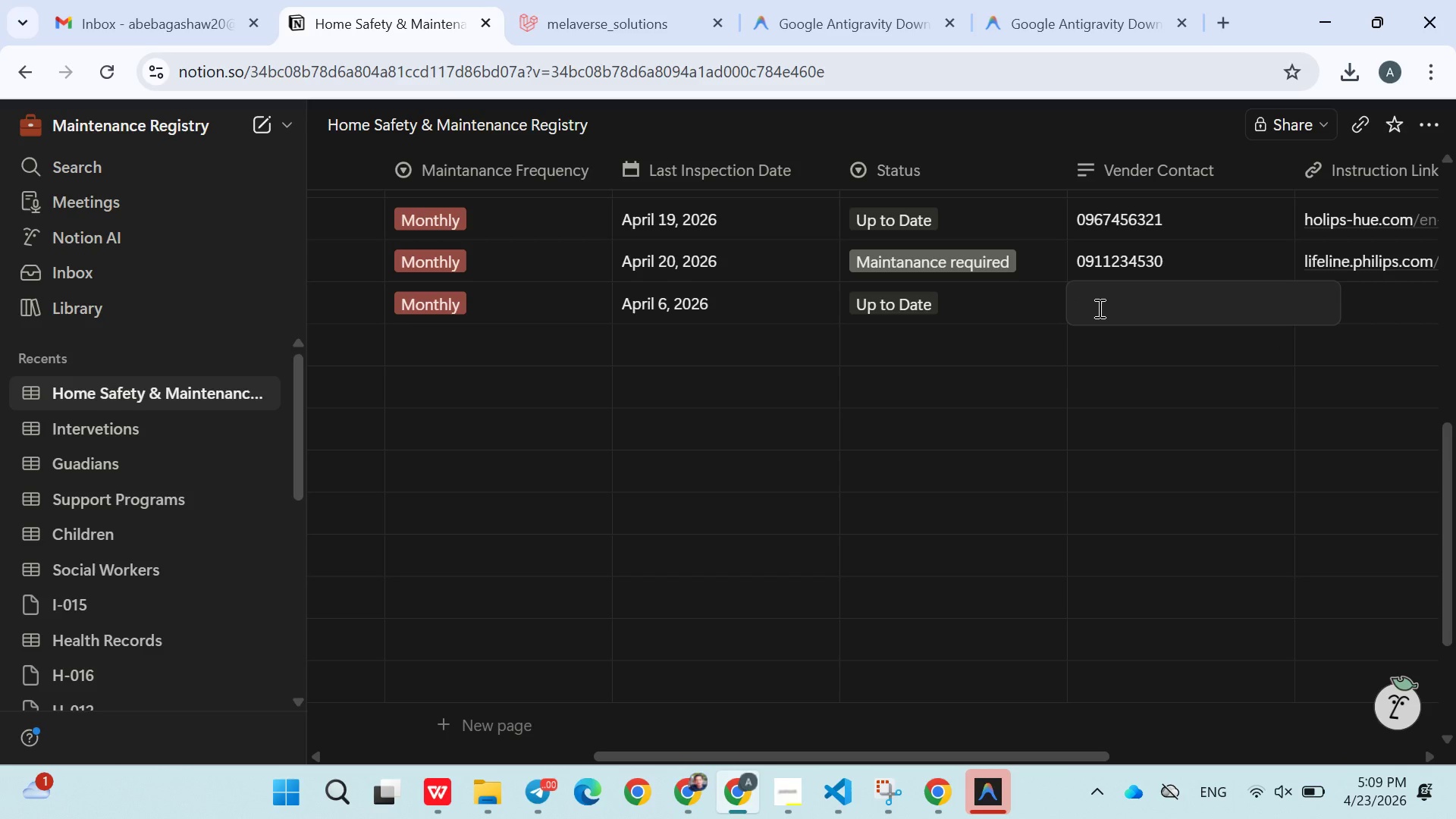 
type(0943567689)
 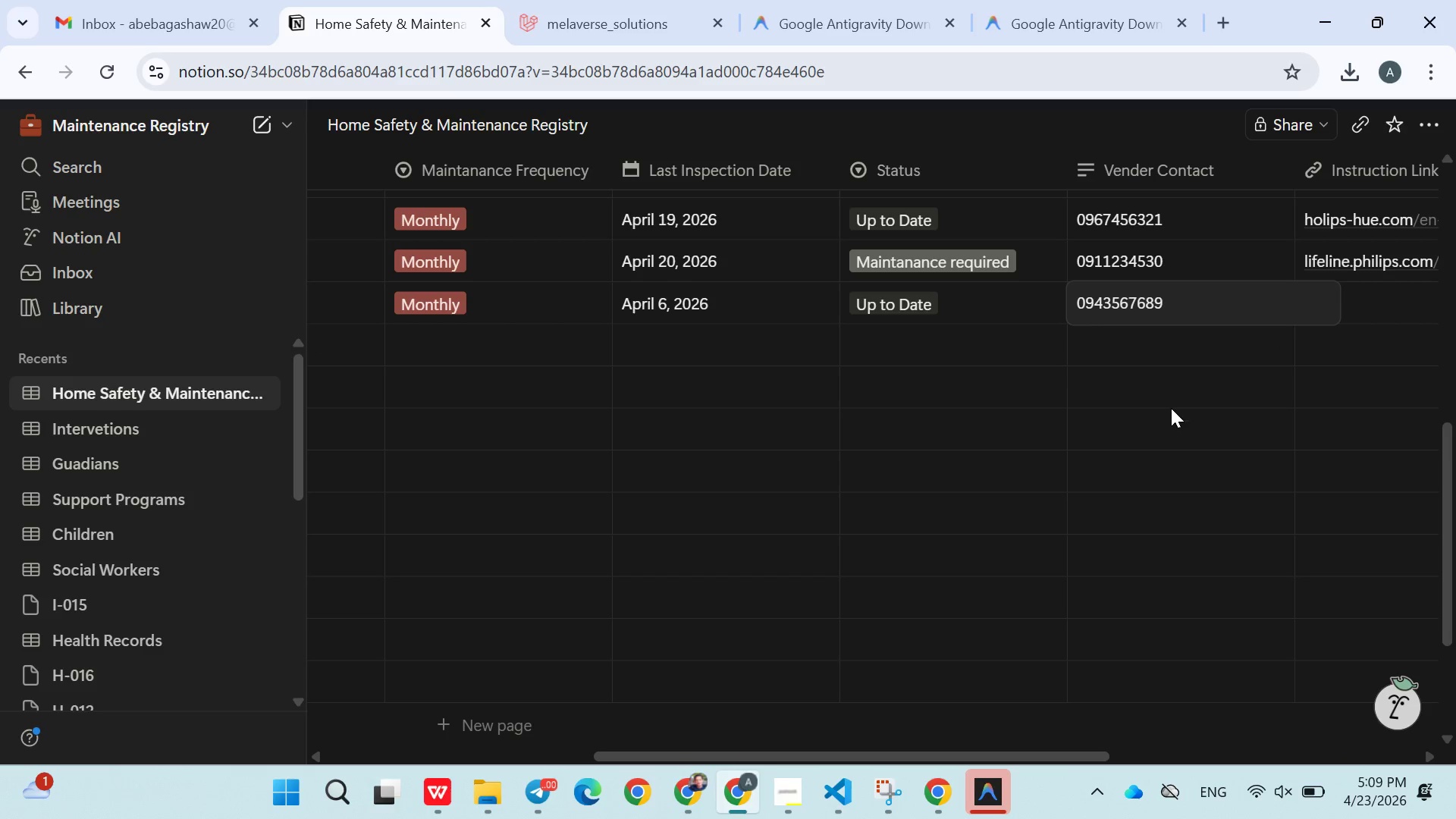 
left_click([1171, 408])
 